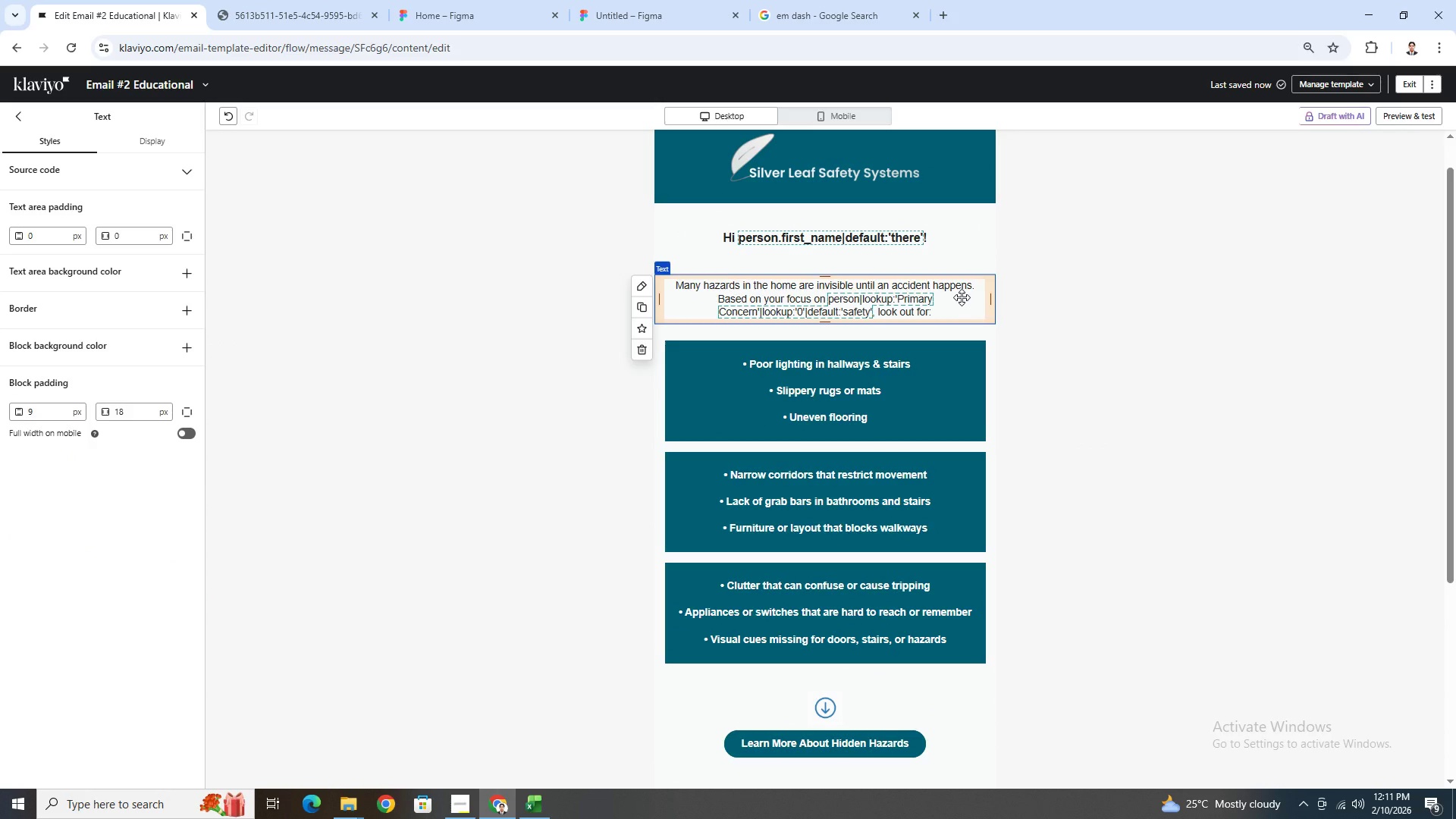 
double_click([962, 297])
 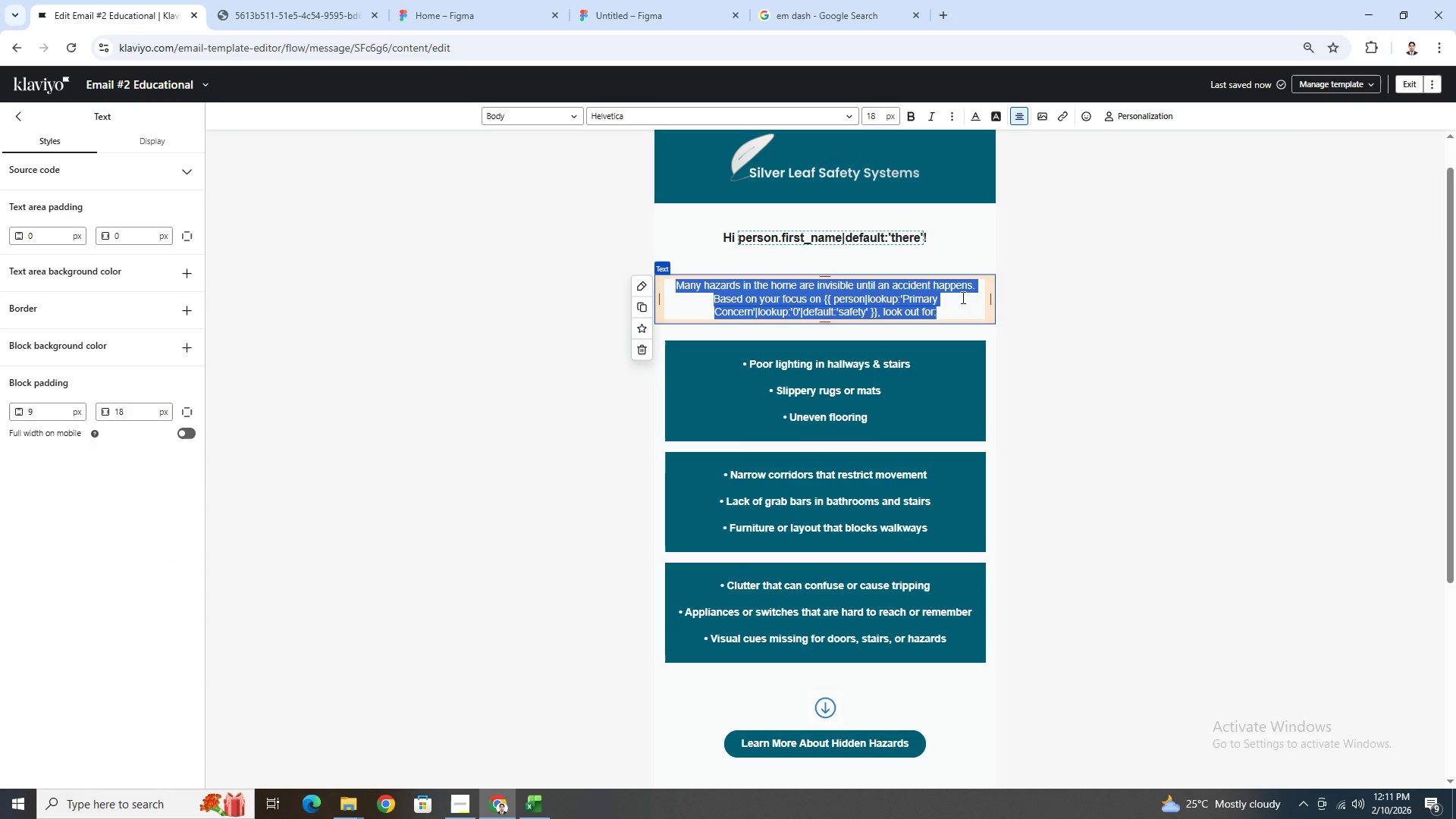 
left_click([962, 297])
 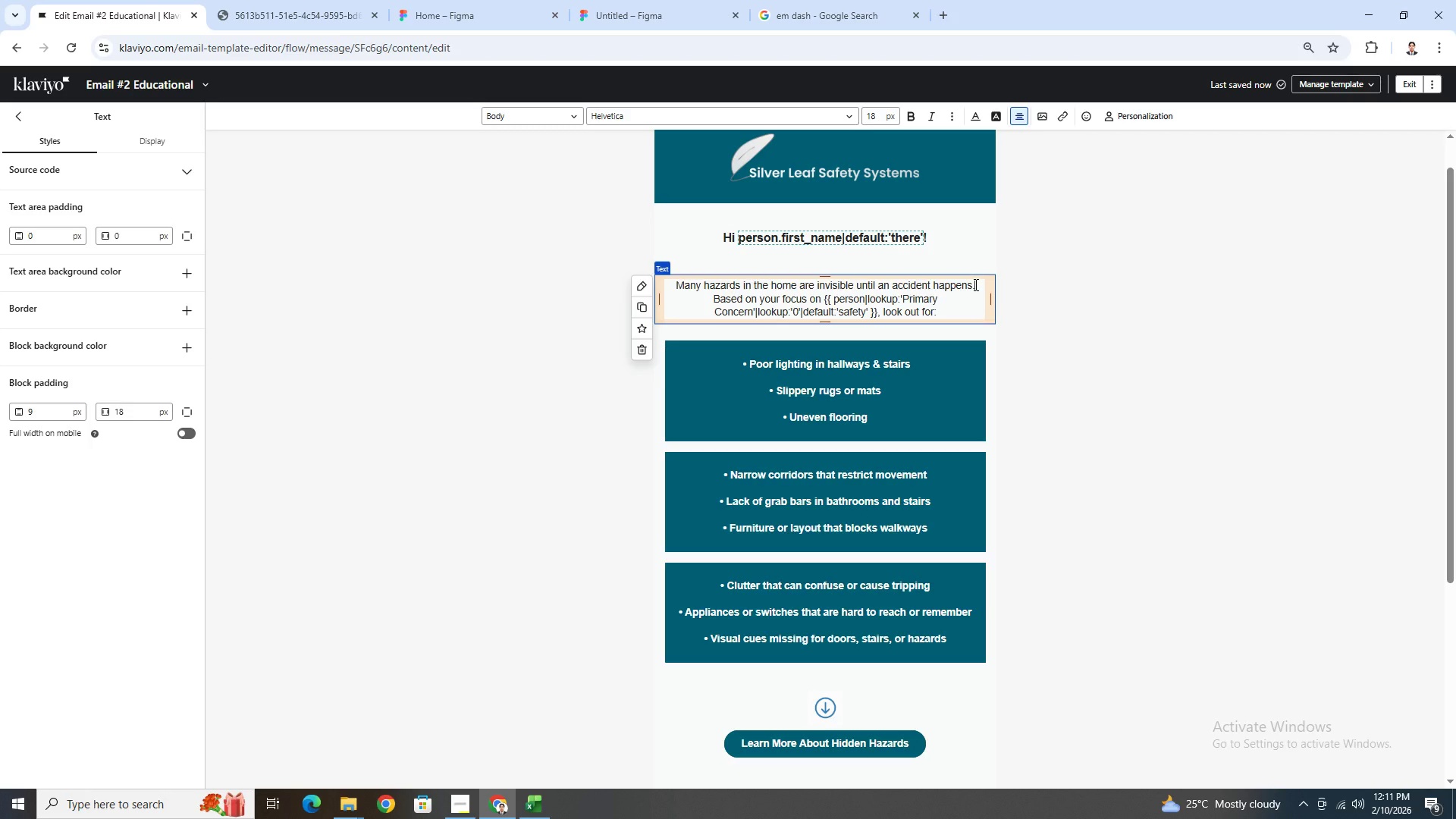 
wait(6.12)
 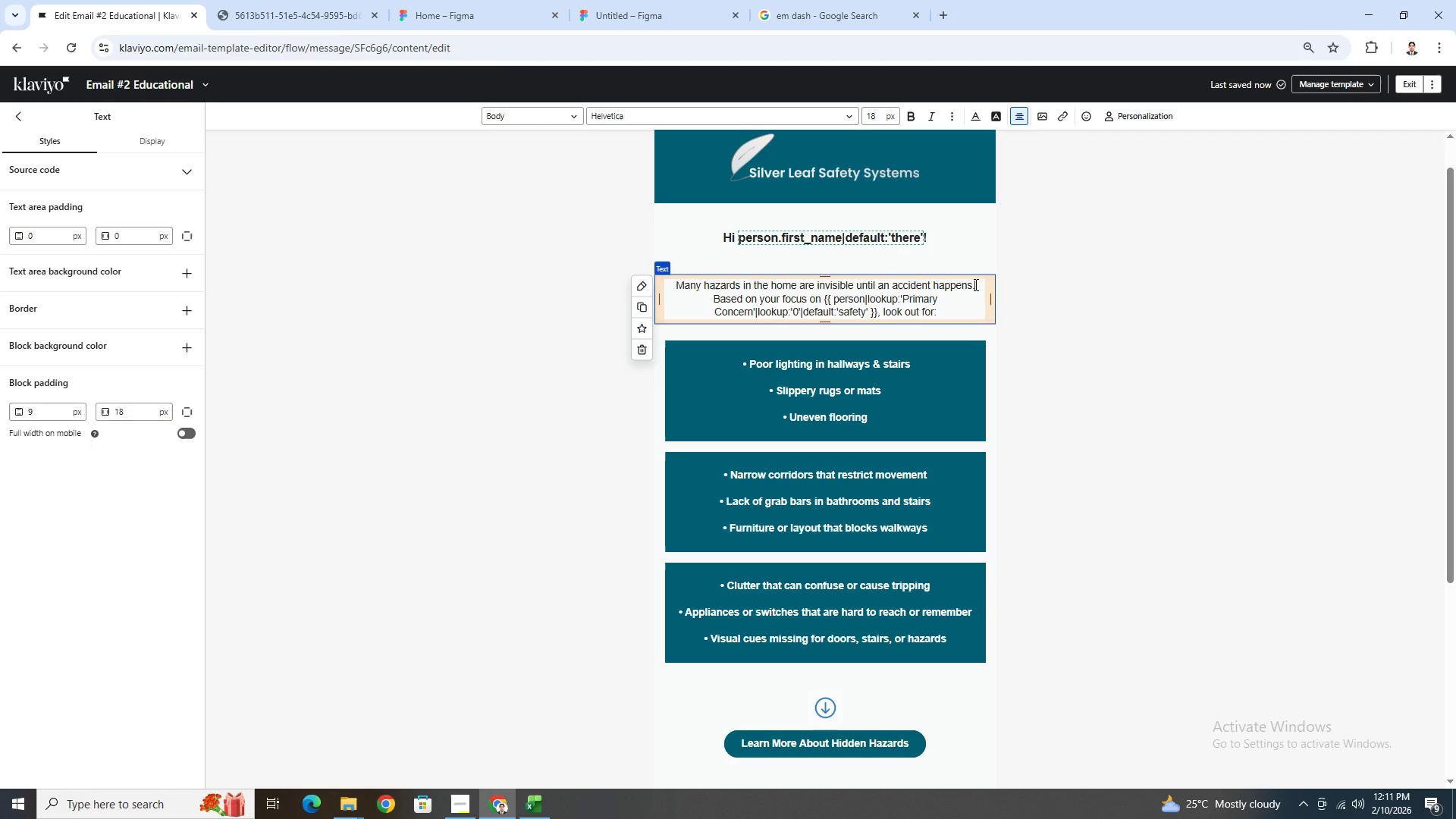 
left_click([974, 284])
 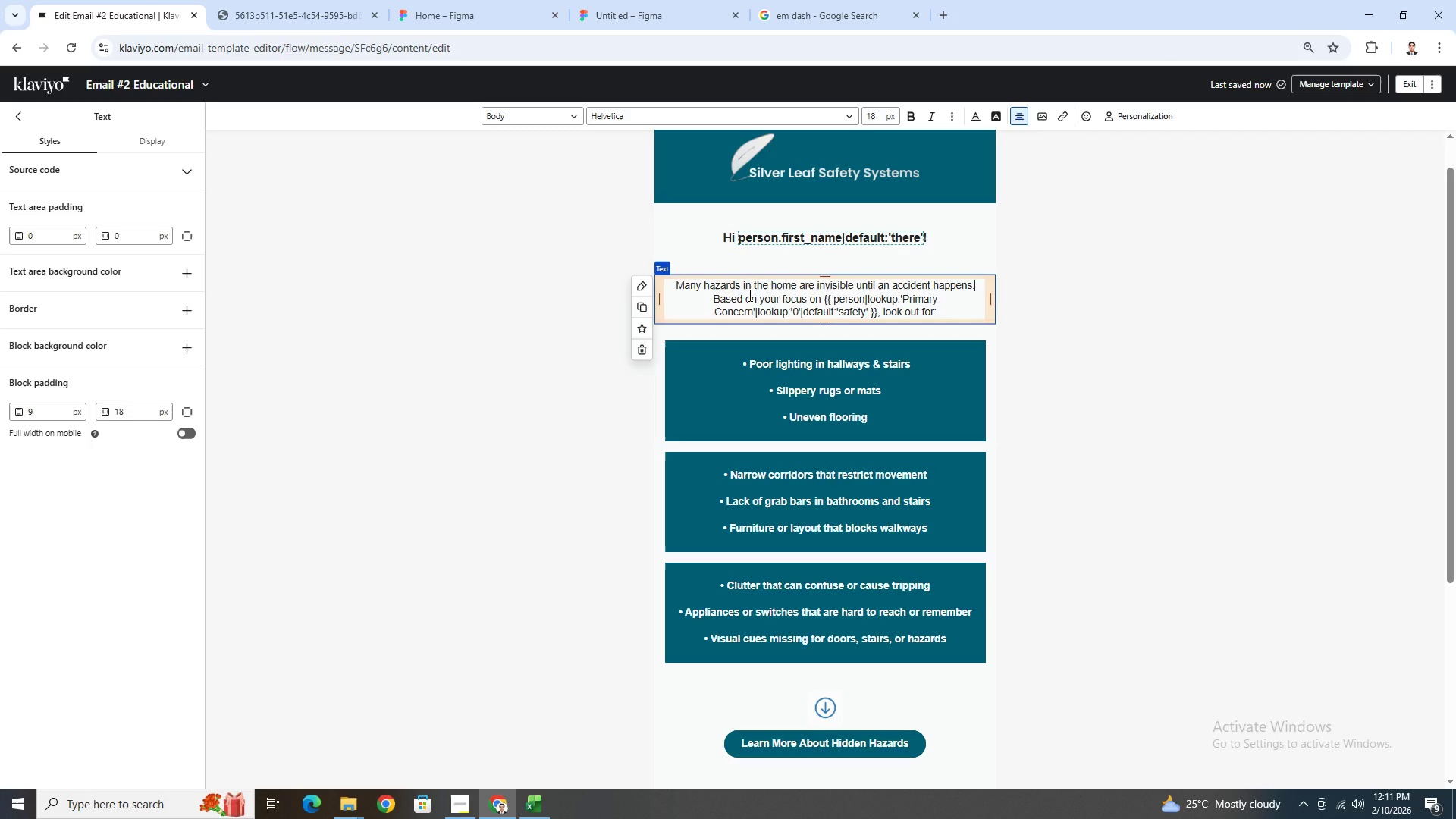 
wait(32.41)
 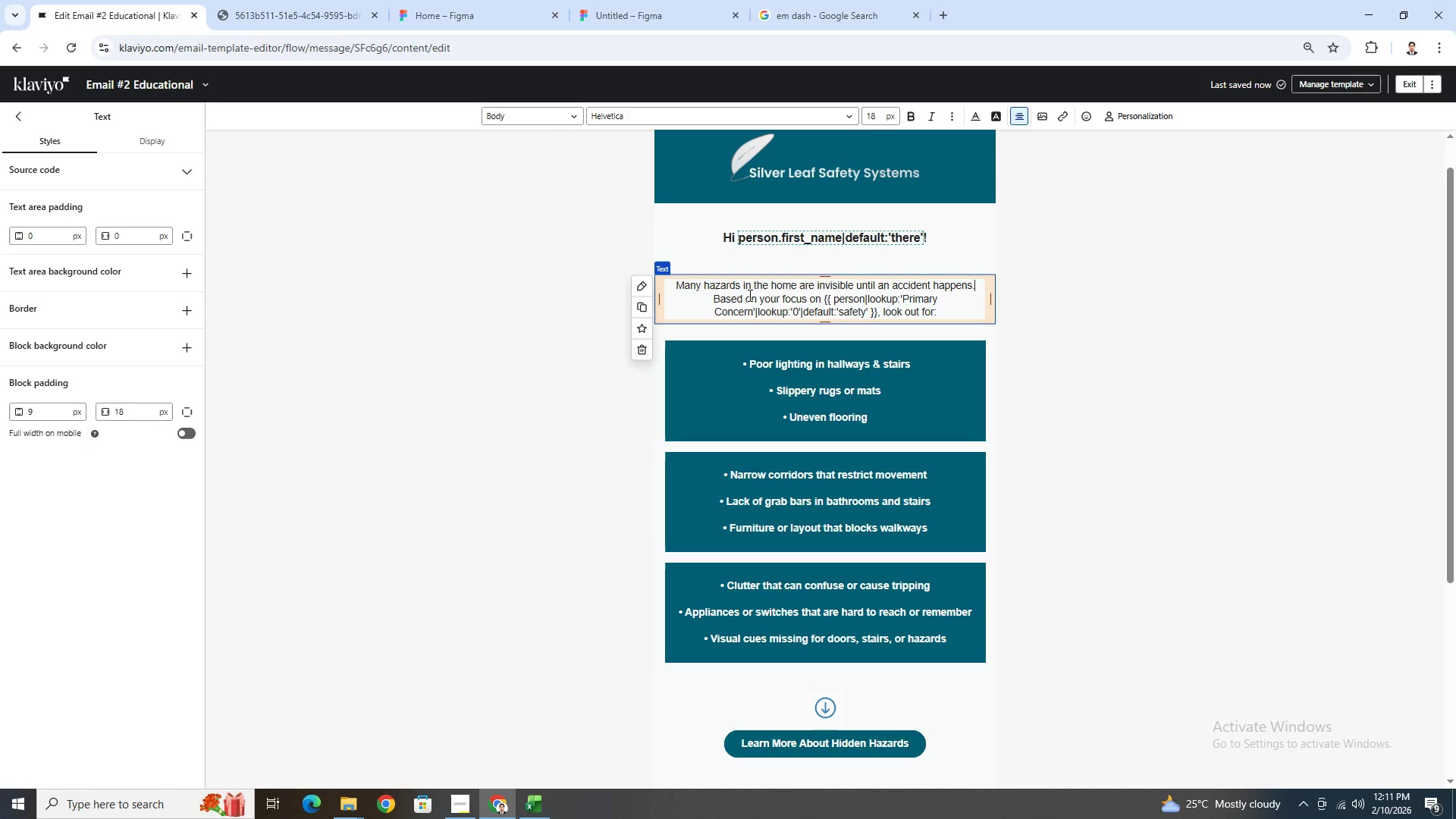 
left_click([783, 293])
 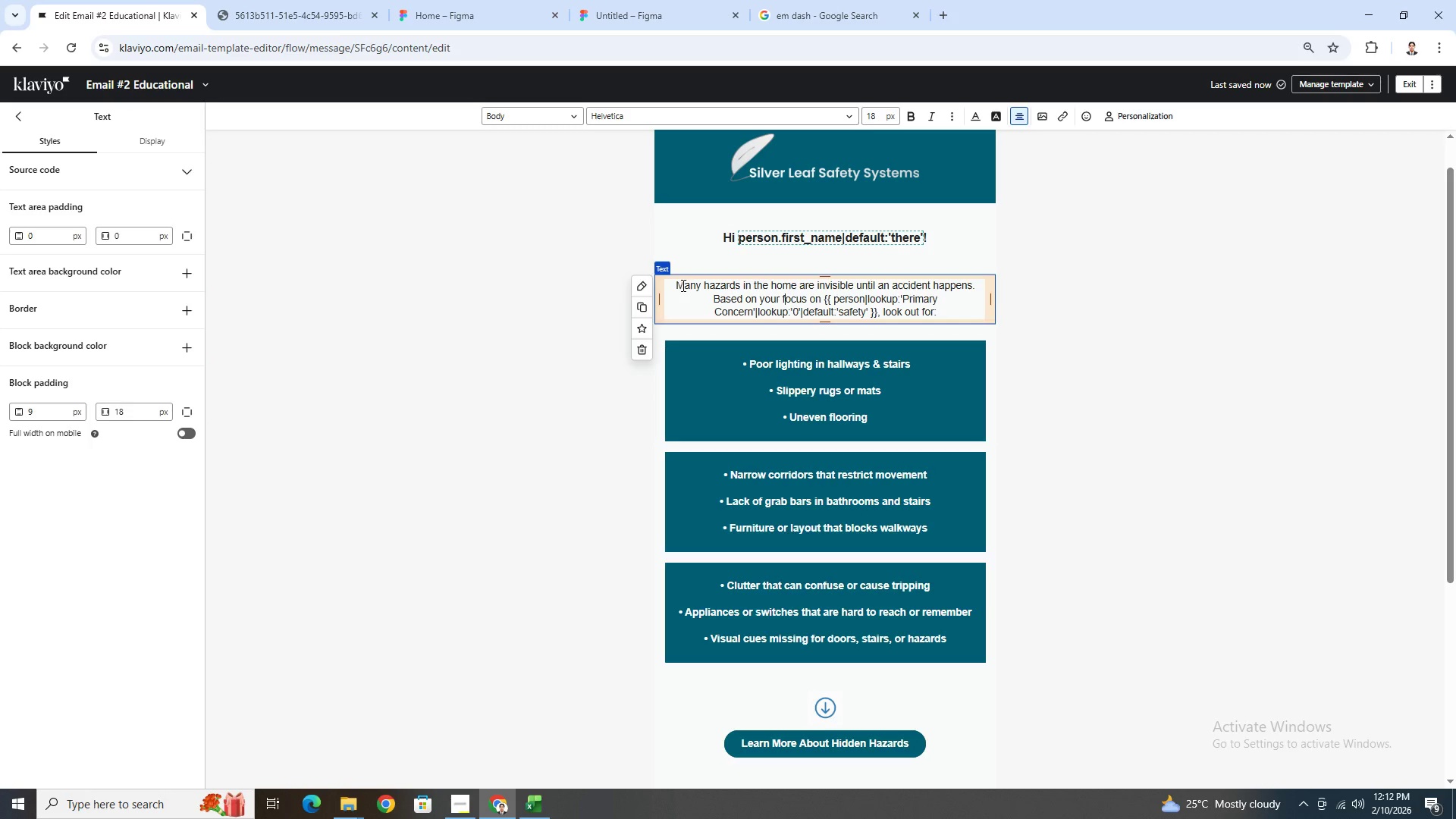 
left_click_drag(start_coordinate=[679, 285], to_coordinate=[753, 290])
 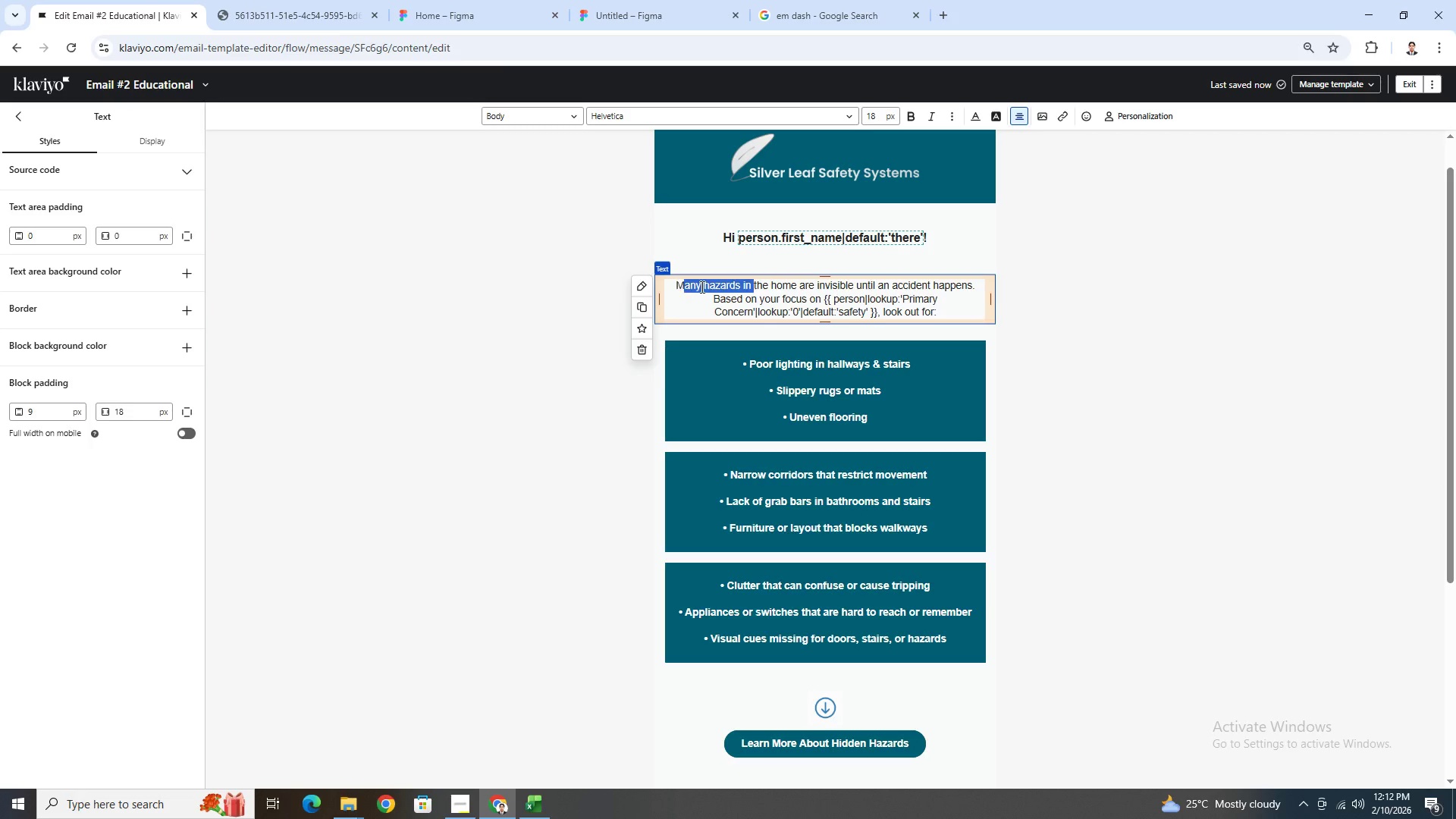 
left_click([701, 287])
 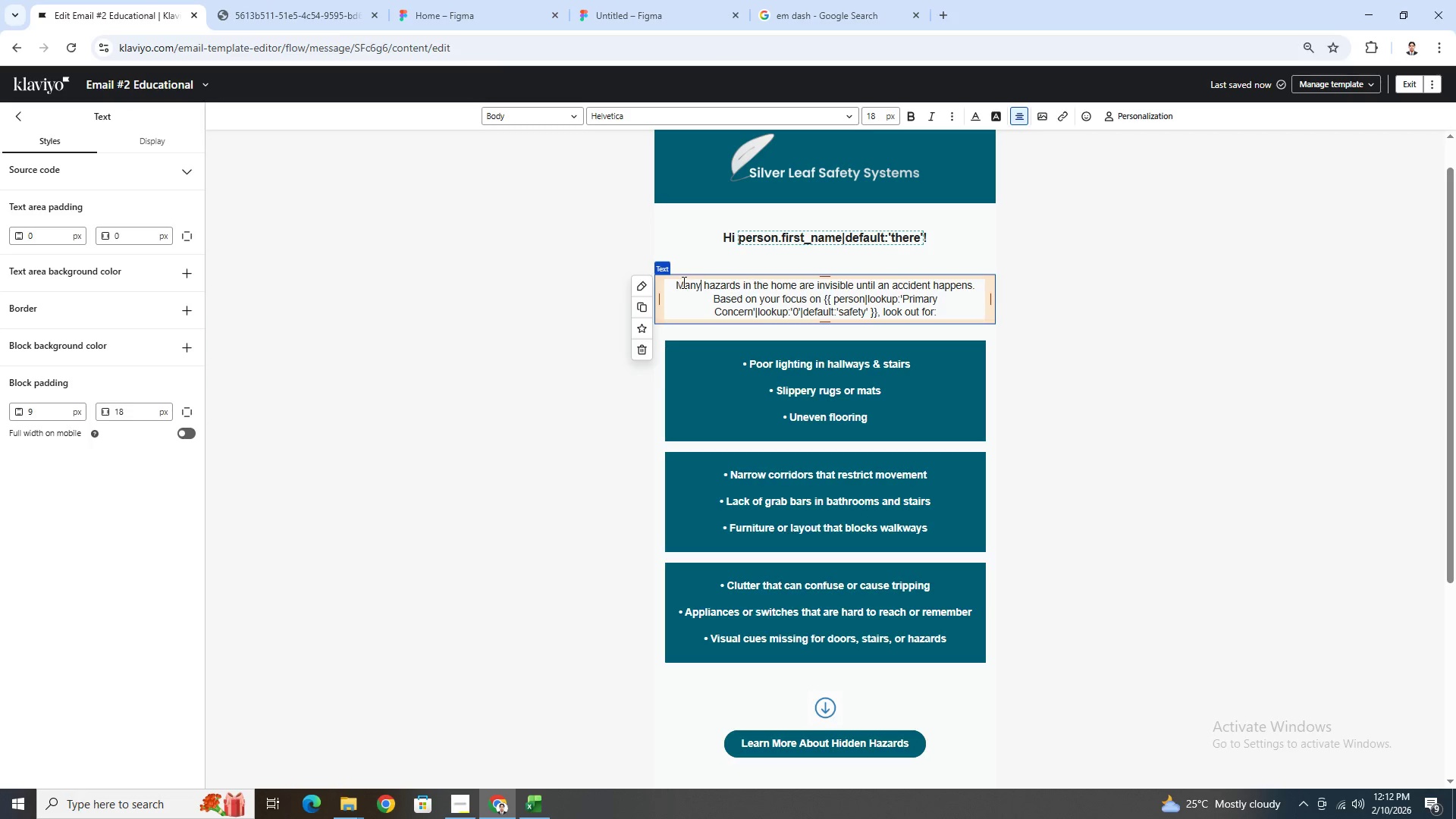 
left_click_drag(start_coordinate=[680, 284], to_coordinate=[804, 290])
 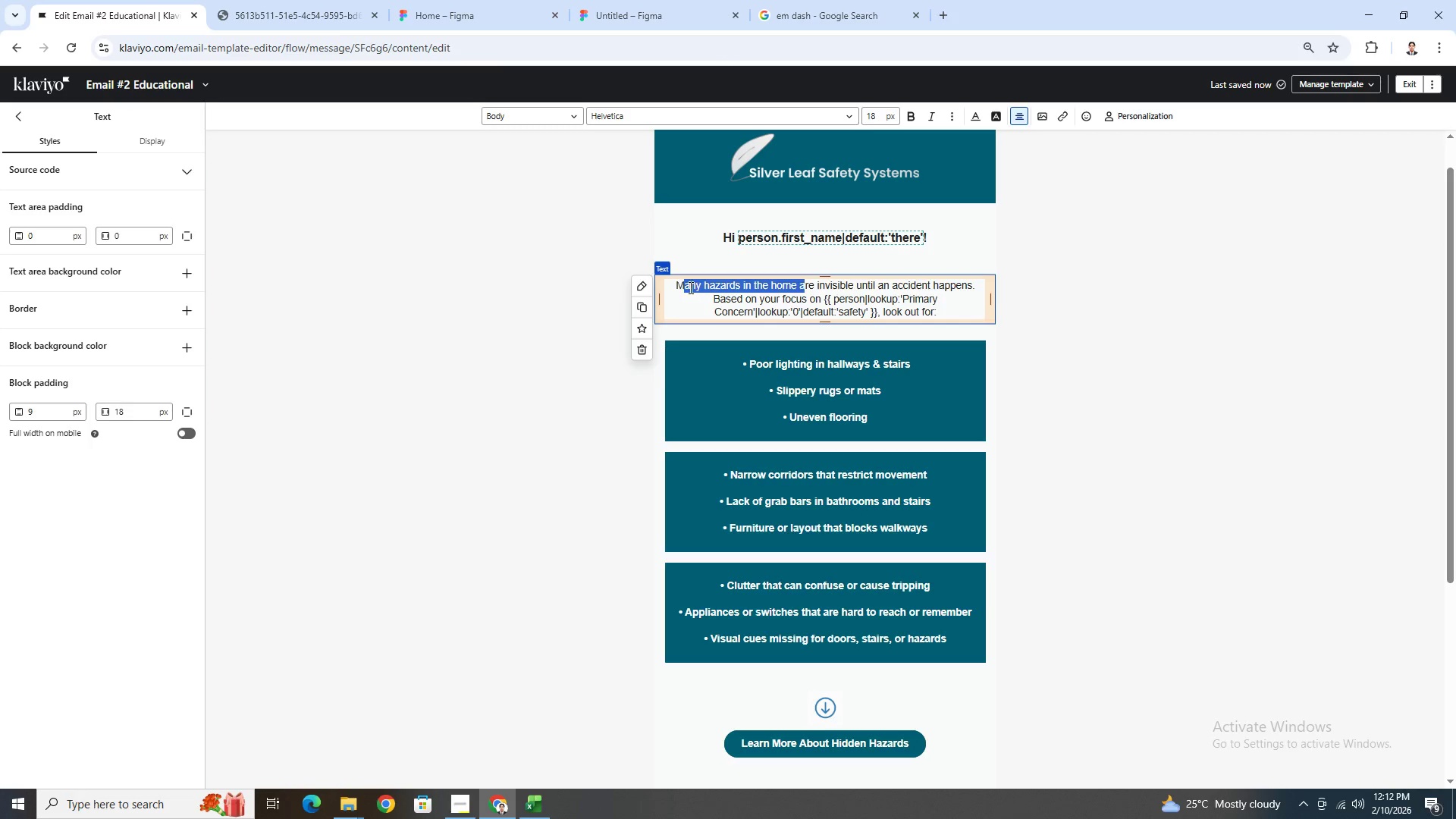 
left_click([688, 287])
 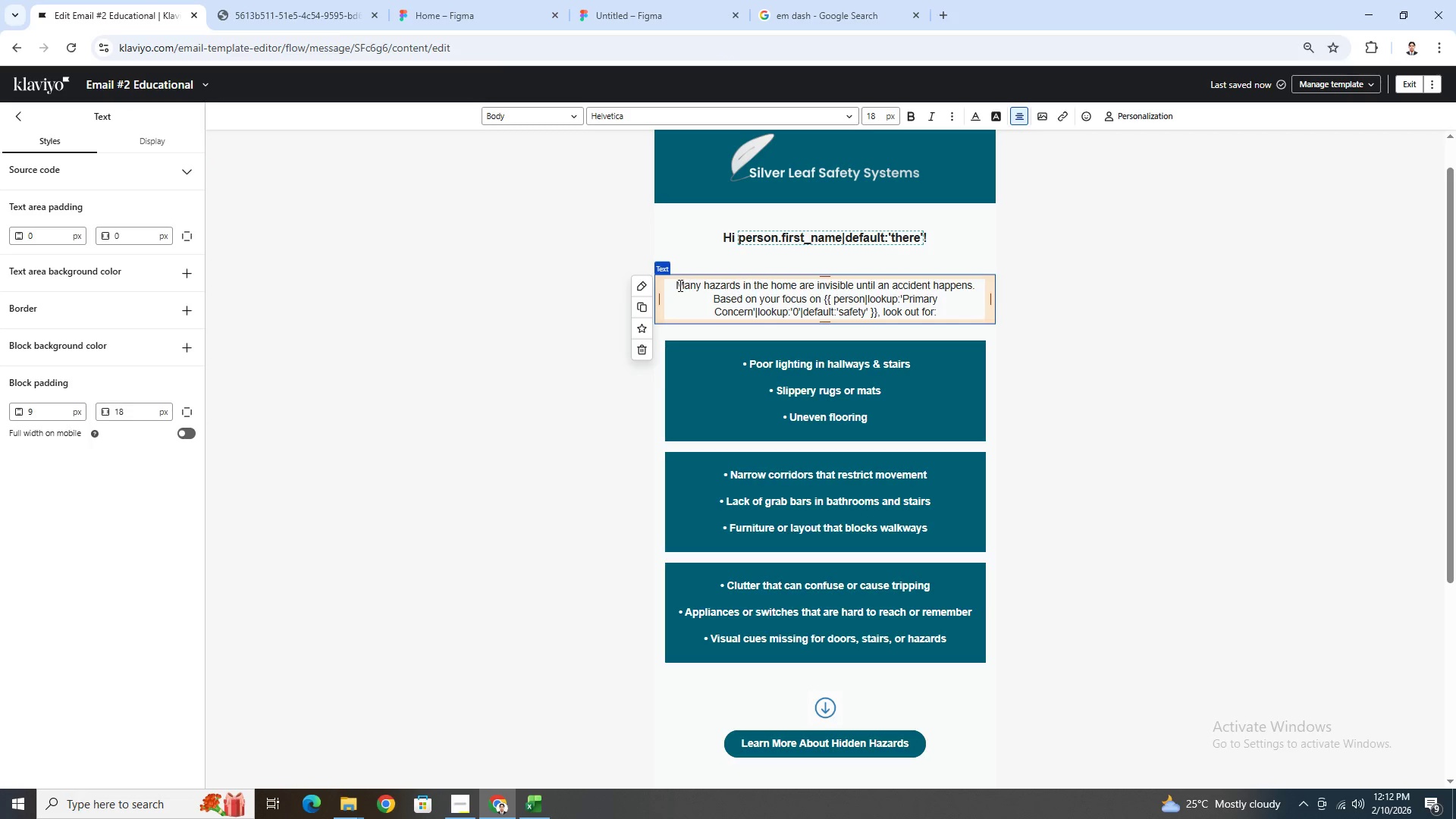 
left_click_drag(start_coordinate=[678, 285], to_coordinate=[979, 286])
 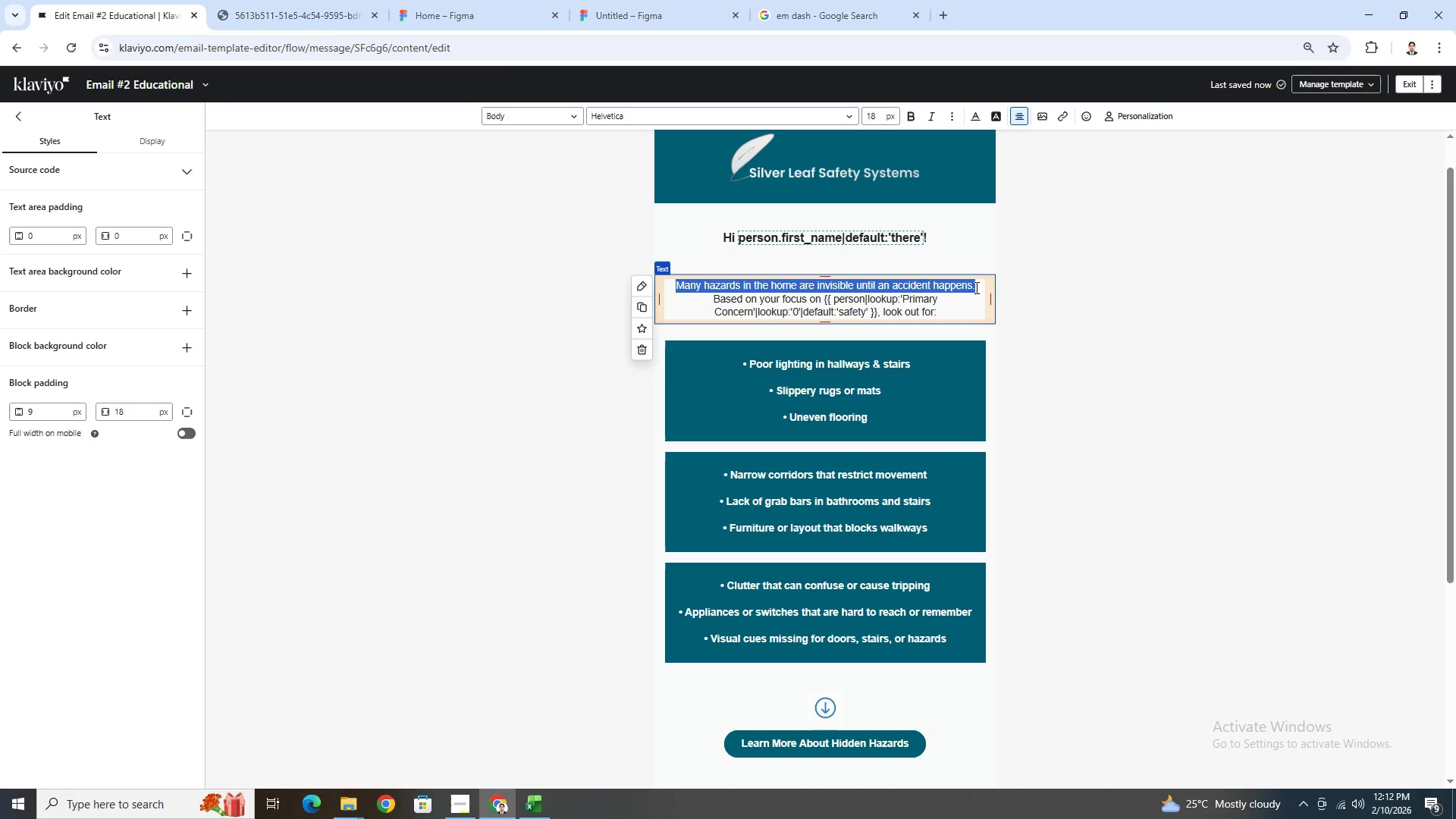 
type(many home safety risks)
 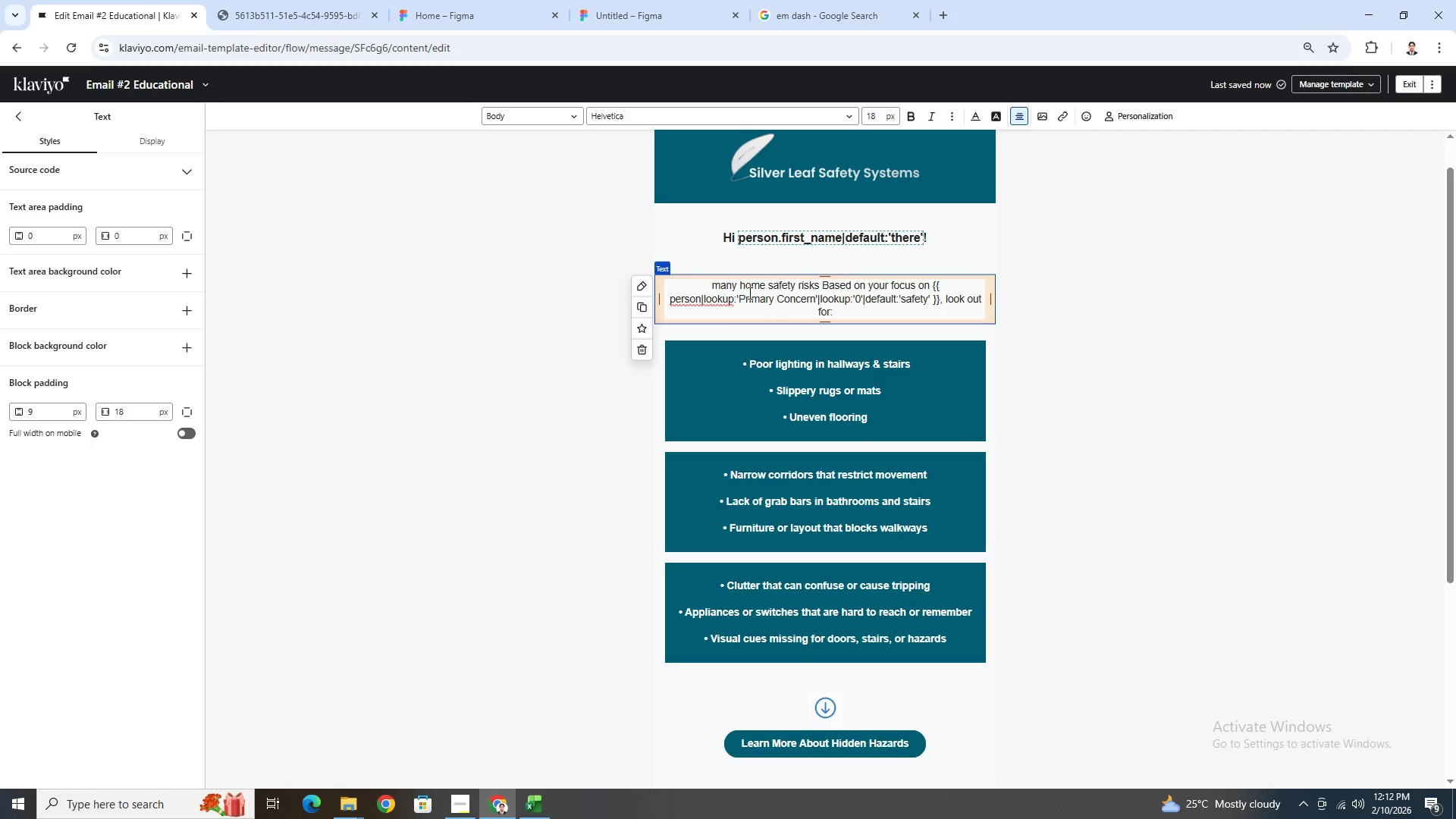 
left_click([719, 287])
 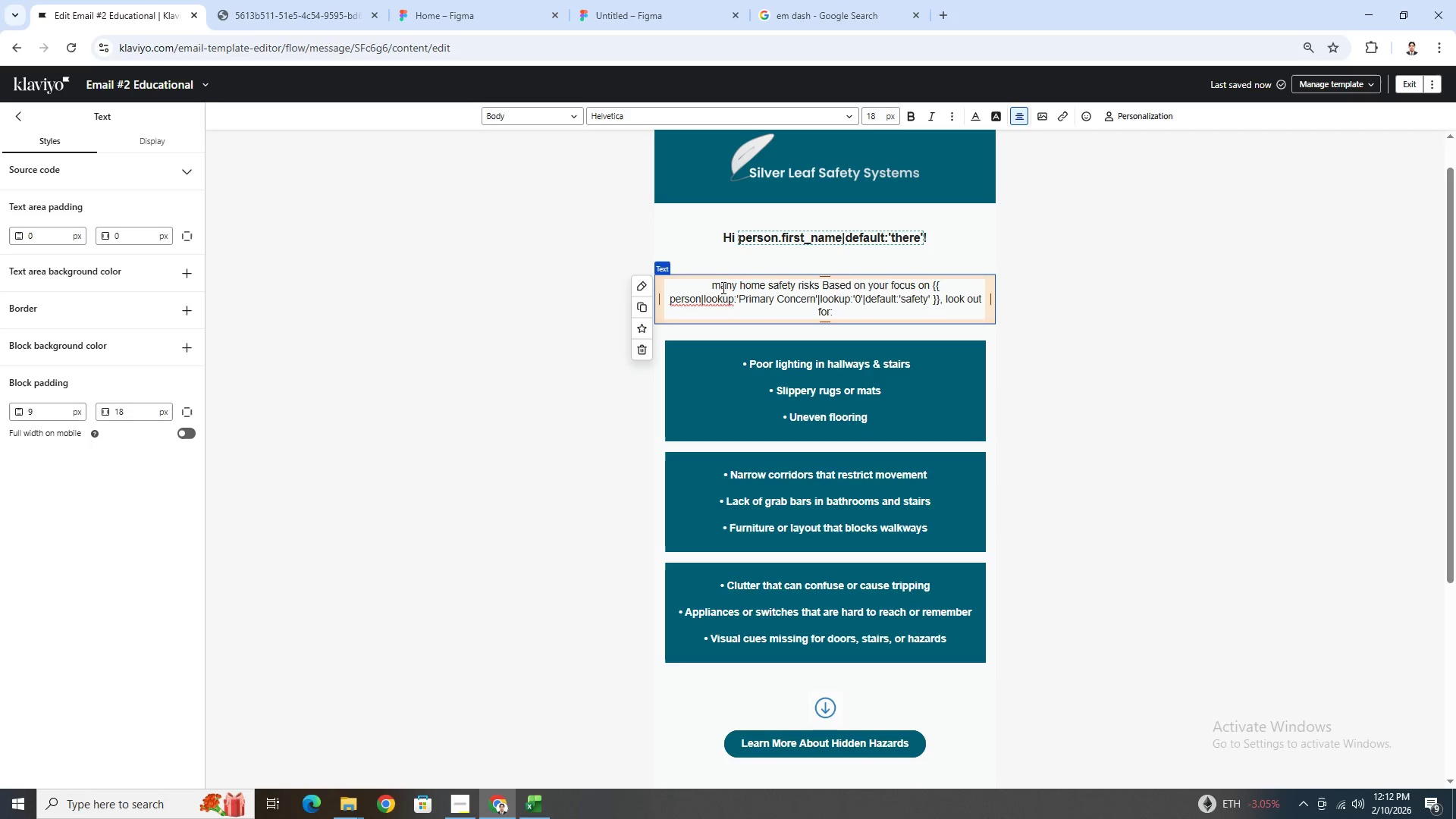 
key(Backspace)
 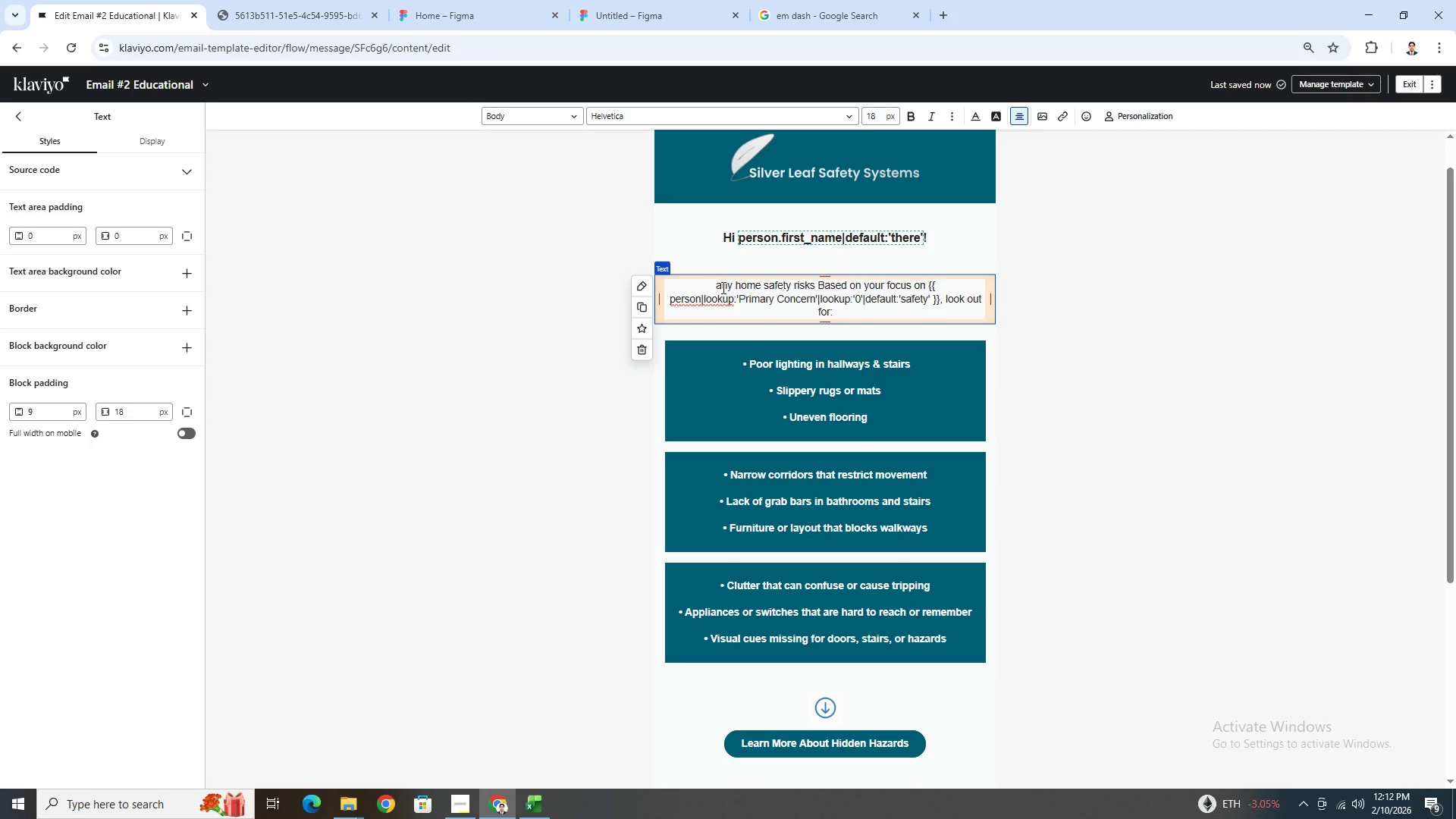 
key(Shift+ShiftLeft)
 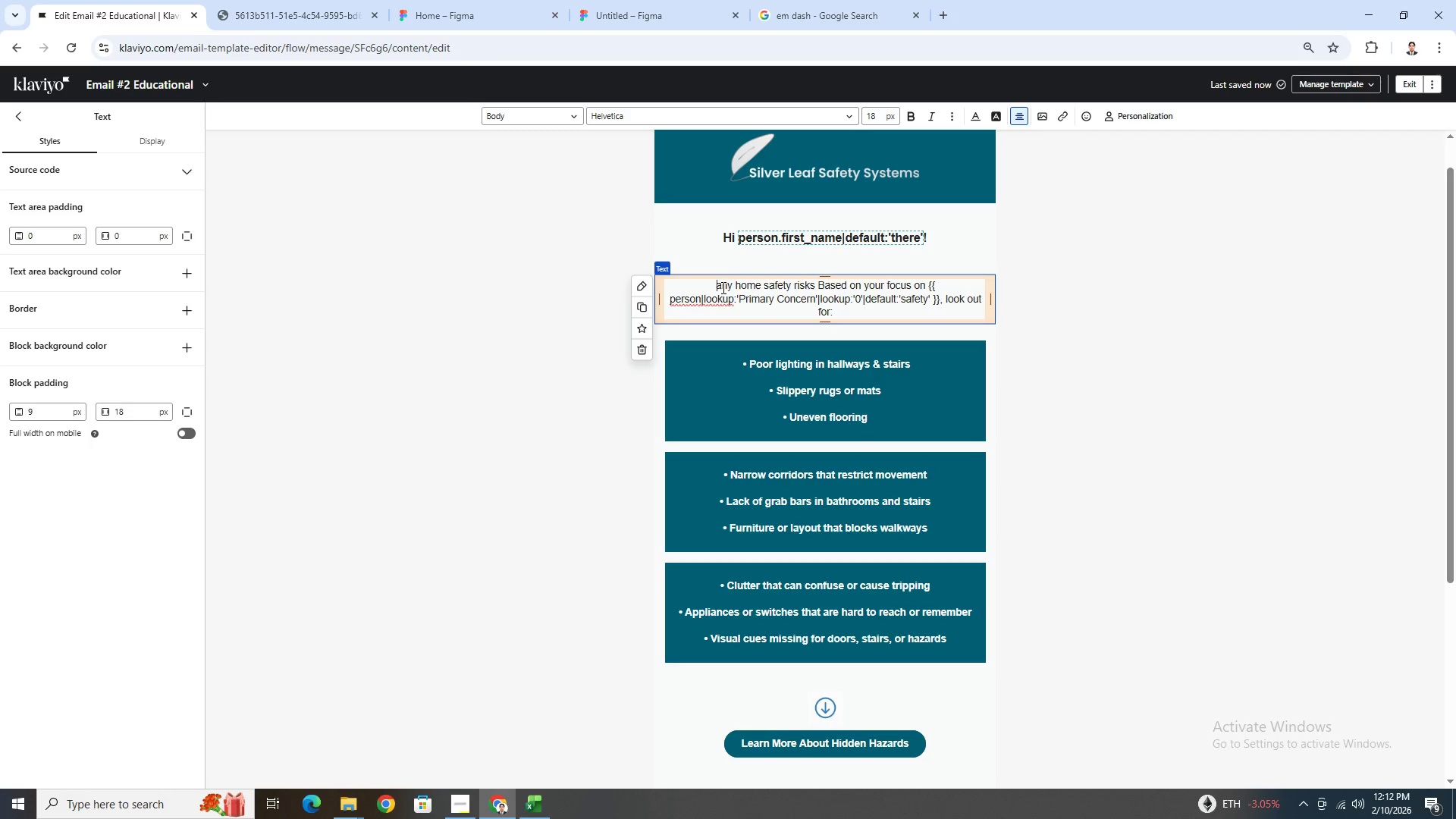 
key(Shift+M)
 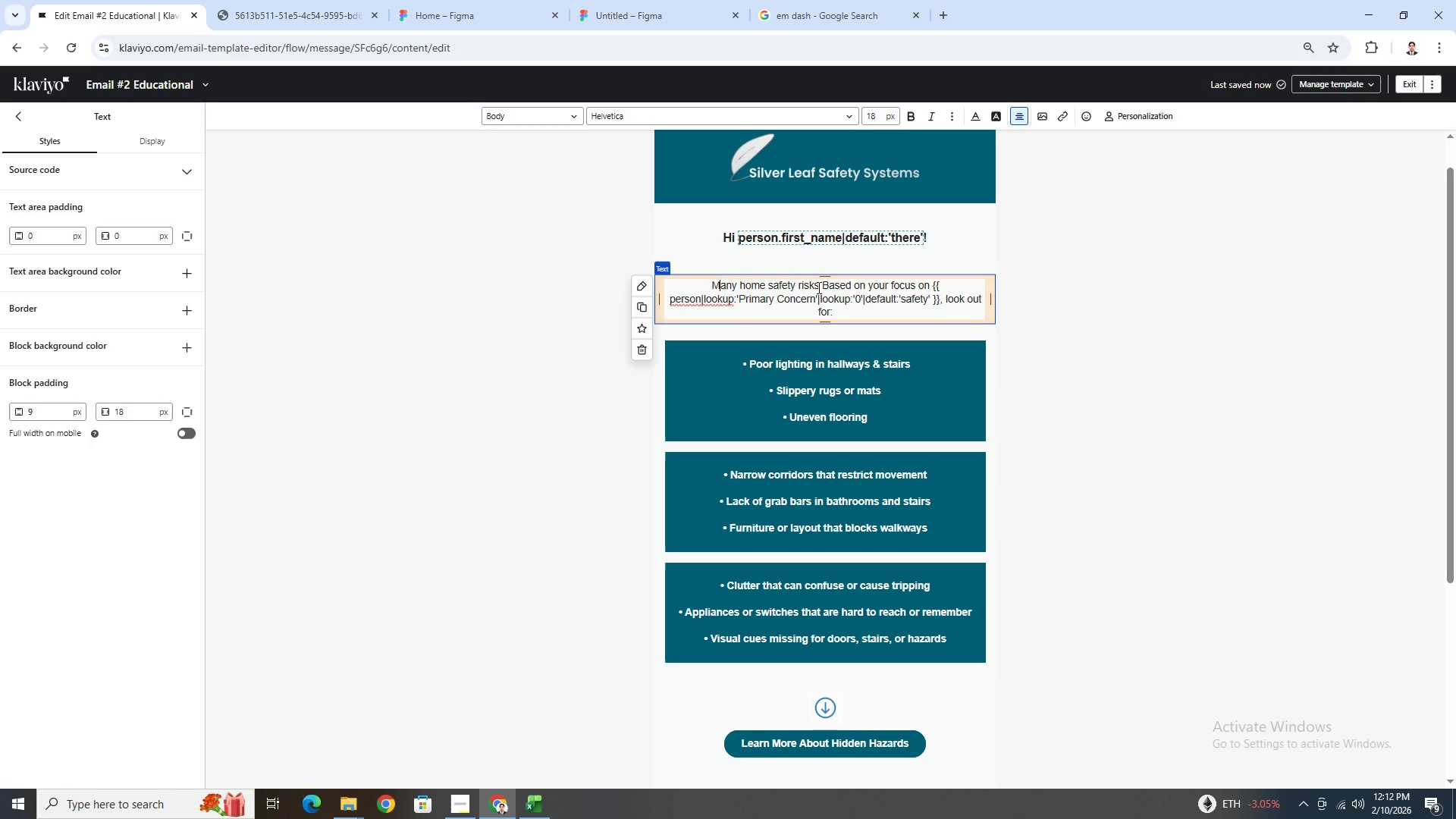 
left_click([819, 287])
 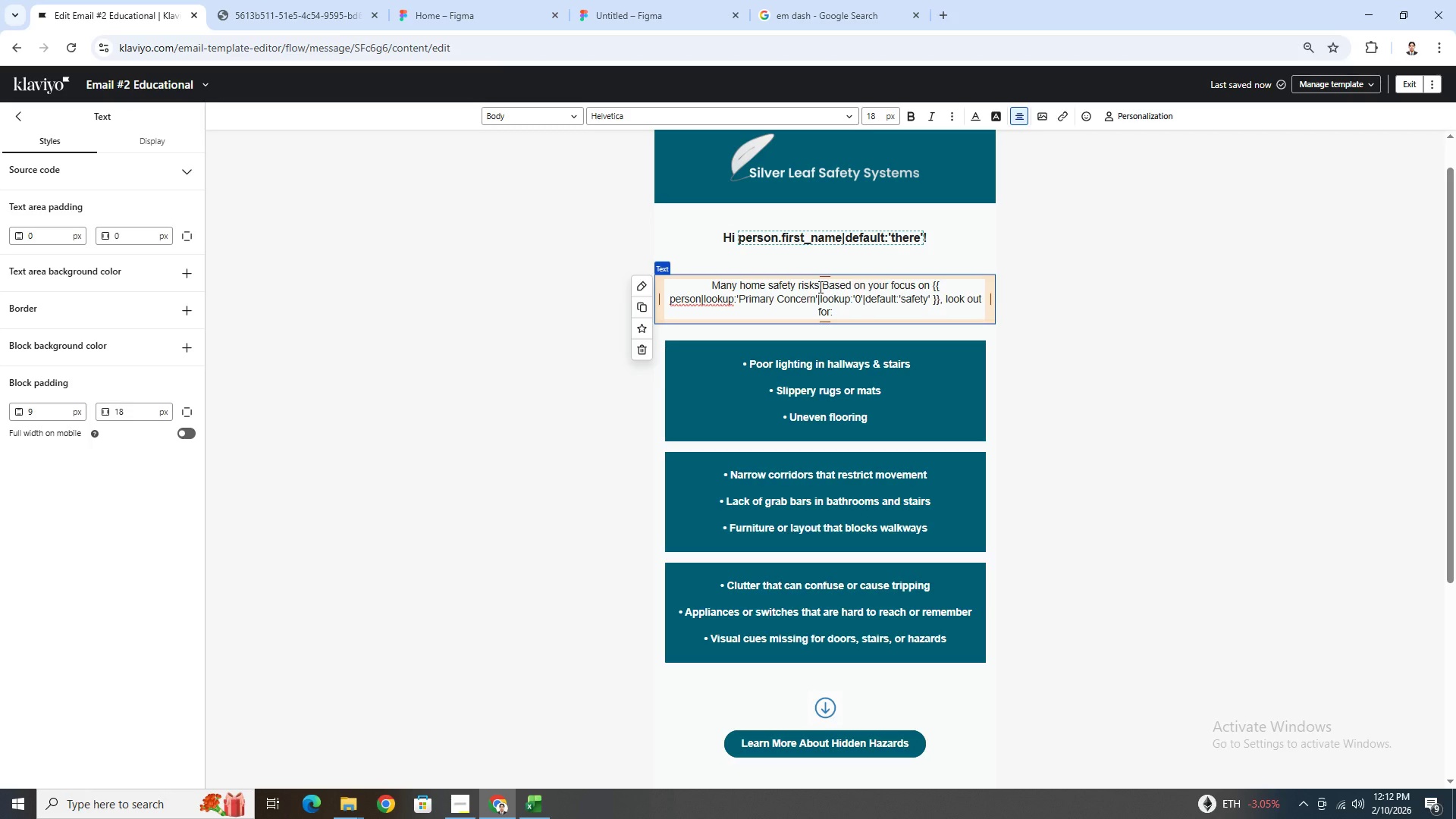 
type( don't look dangerous at first glance.)
 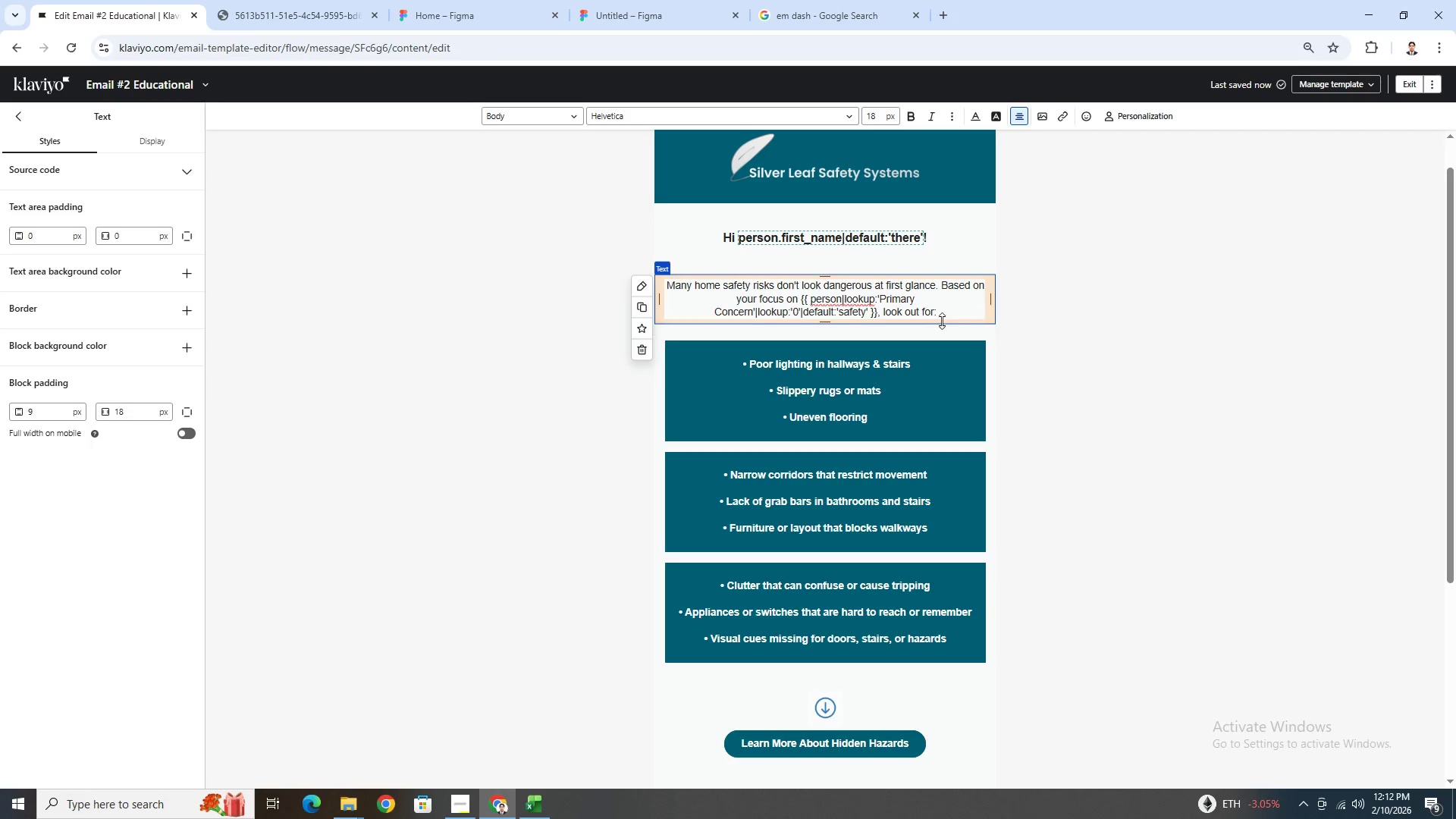 
wait(10.98)
 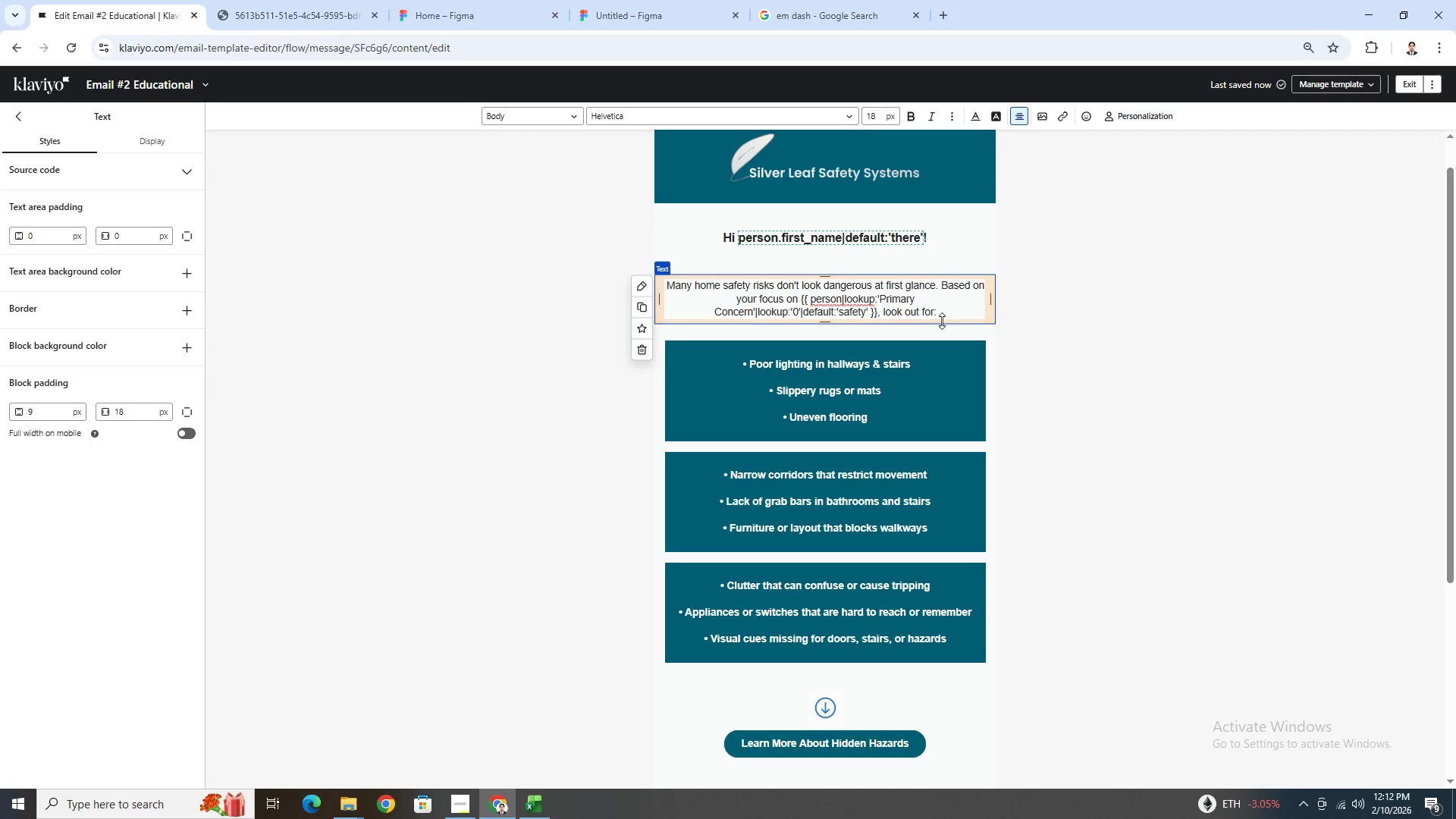 
type( They often blend into daily routines until an accident happens.)
 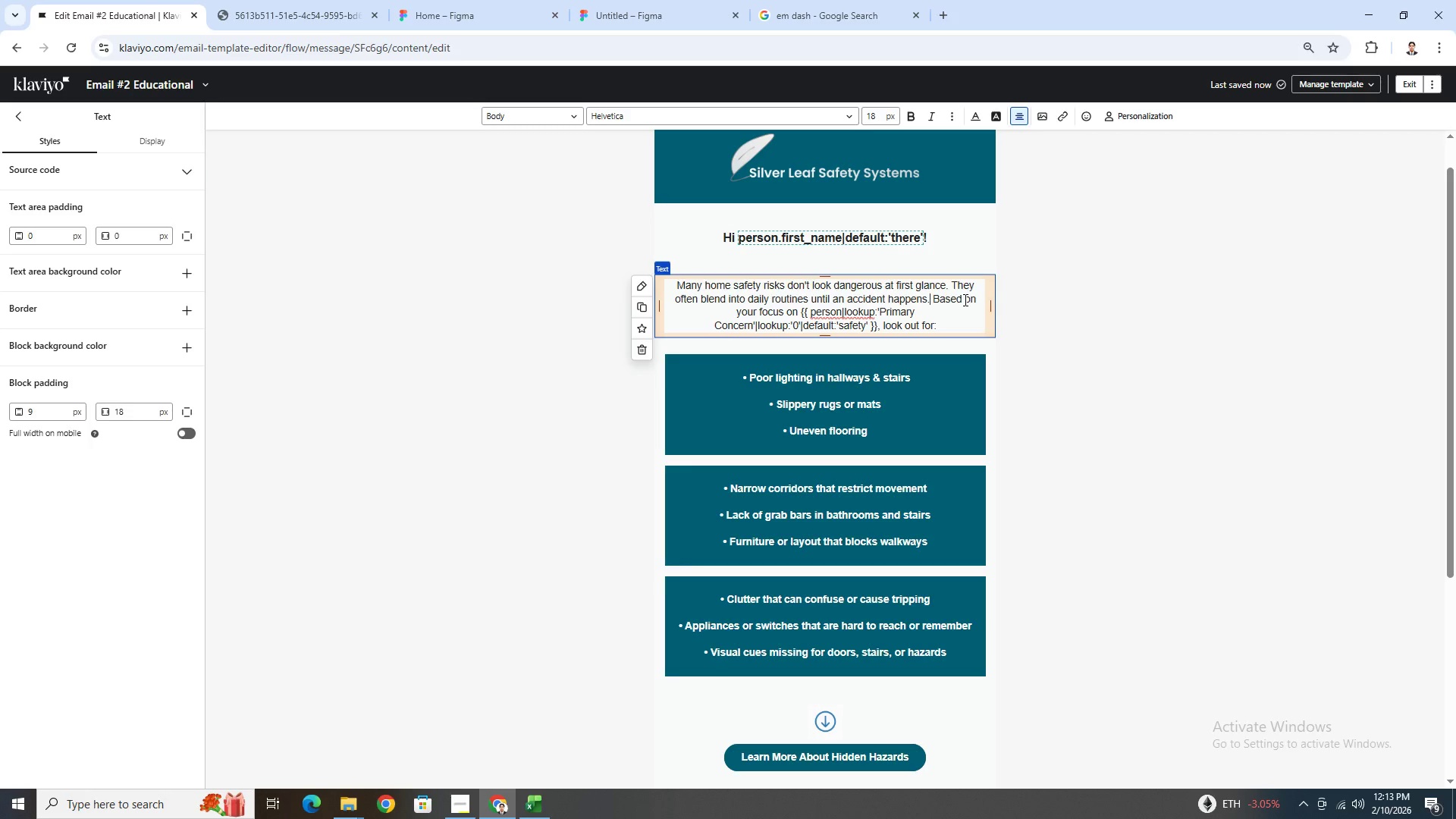 
wait(8.11)
 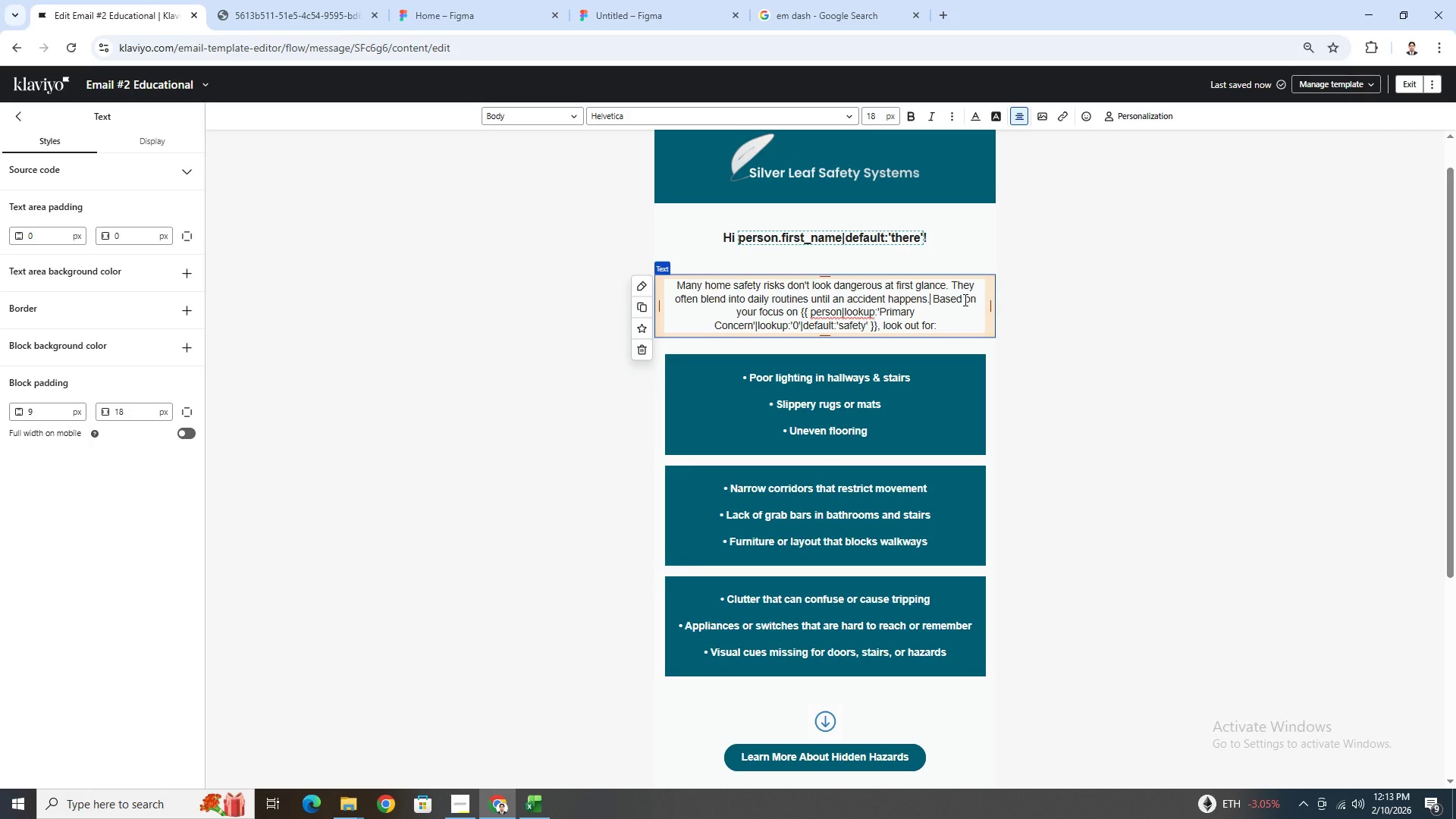 
left_click_drag(start_coordinate=[759, 313], to_coordinate=[781, 313])
 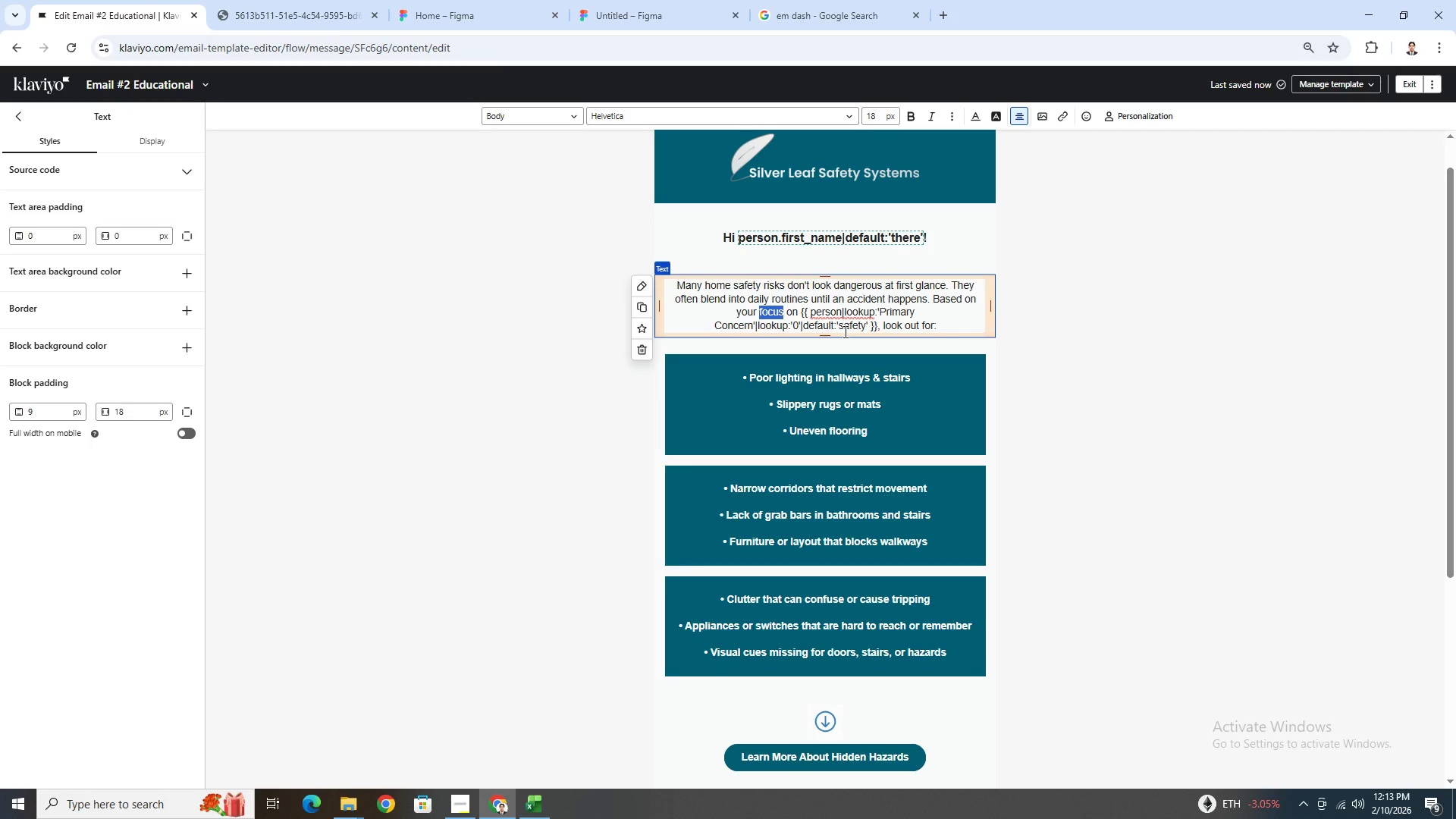 
type(concern)
 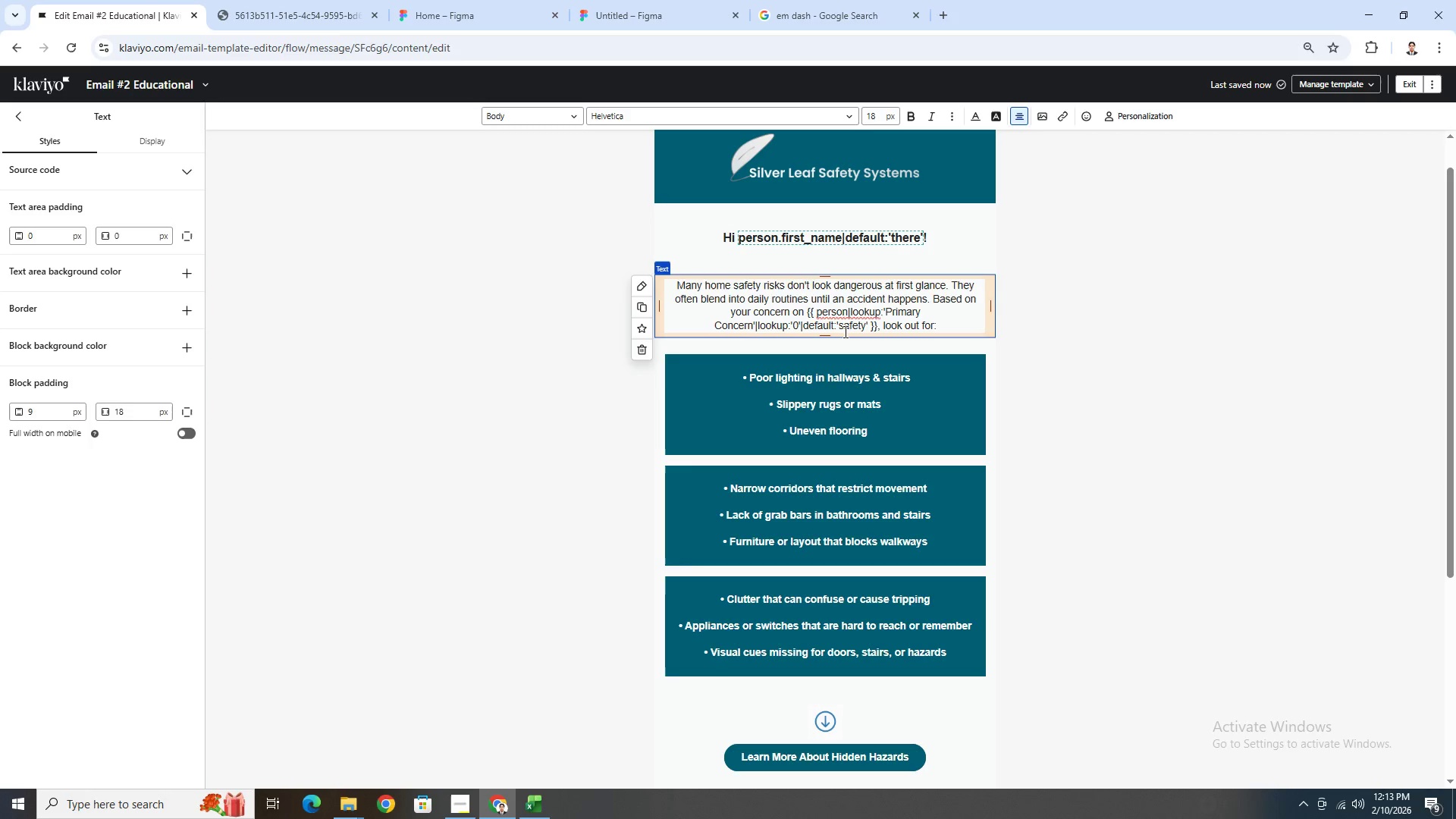 
key(ArrowRight)
 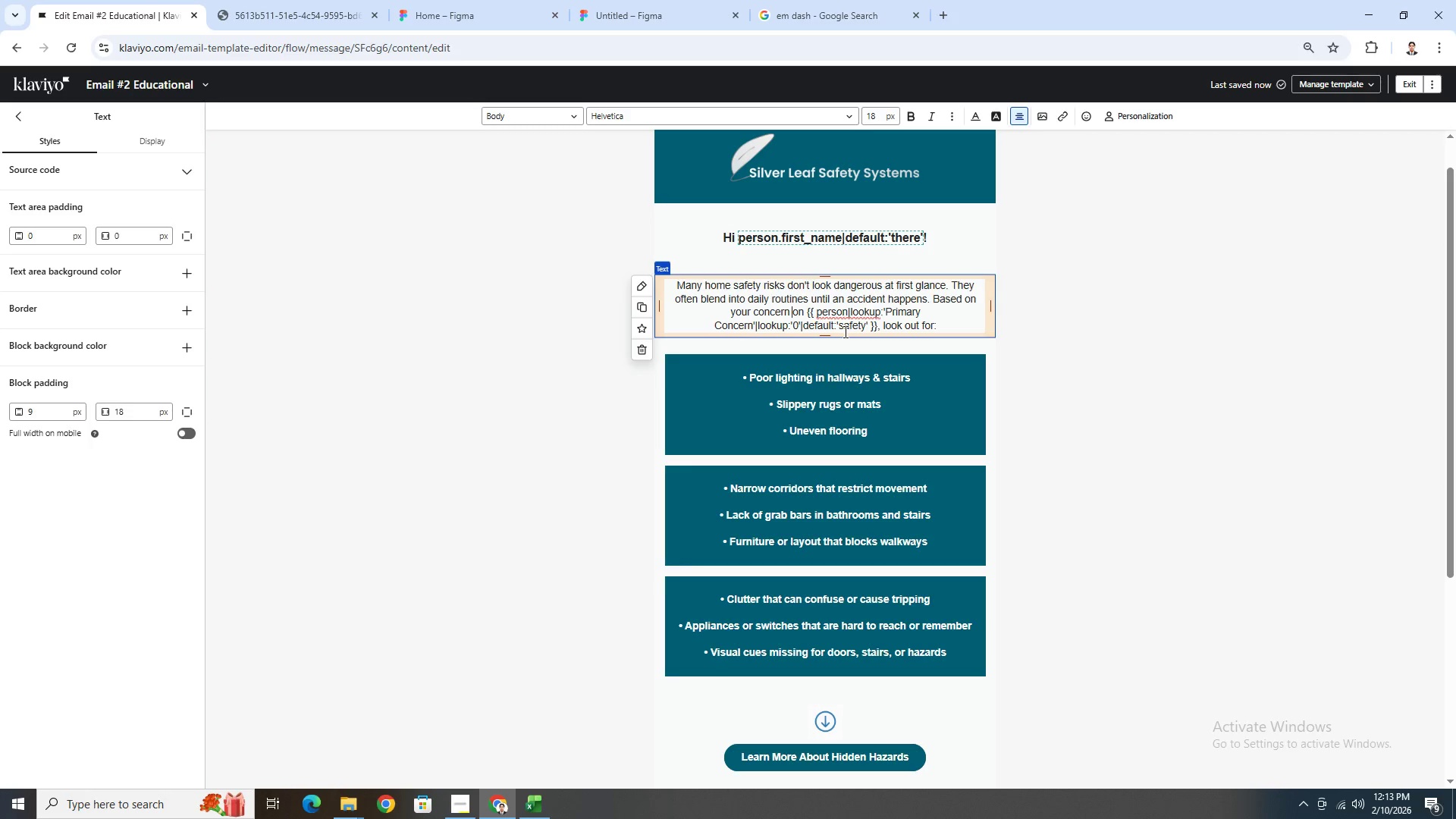 
key(ArrowRight)
 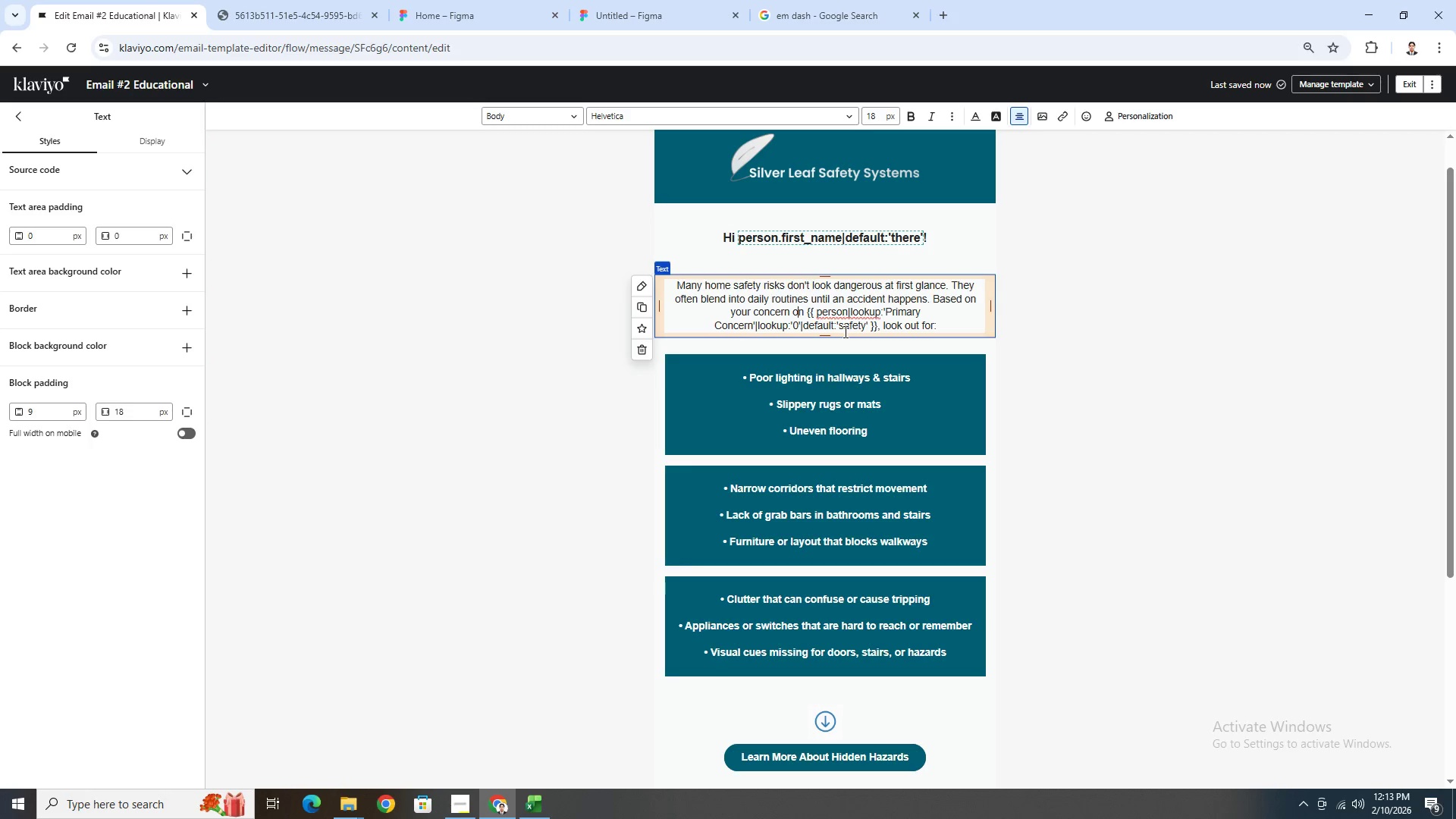 
key(ArrowRight)
 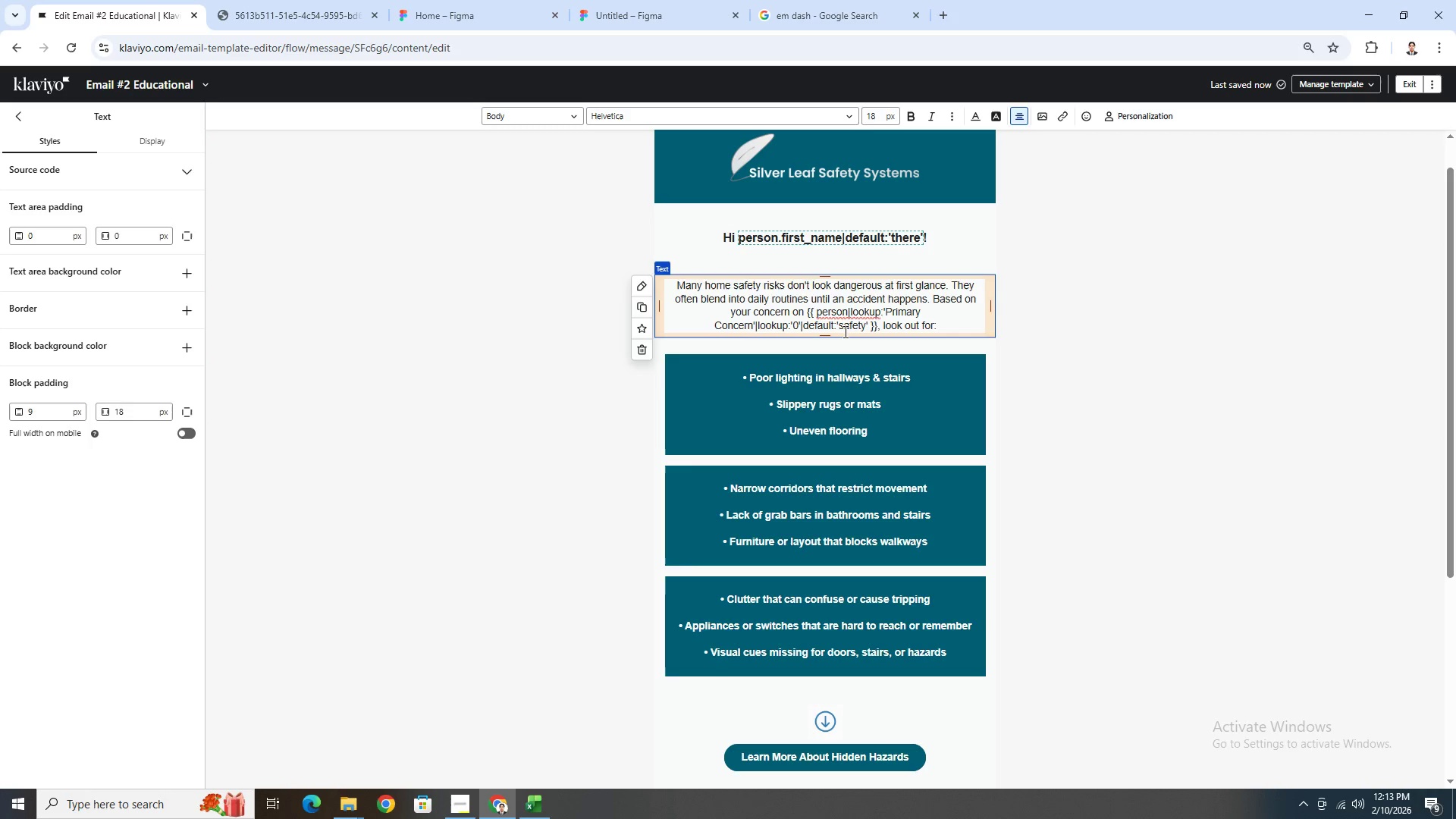 
key(Backspace)
key(Backspace)
type(around)
 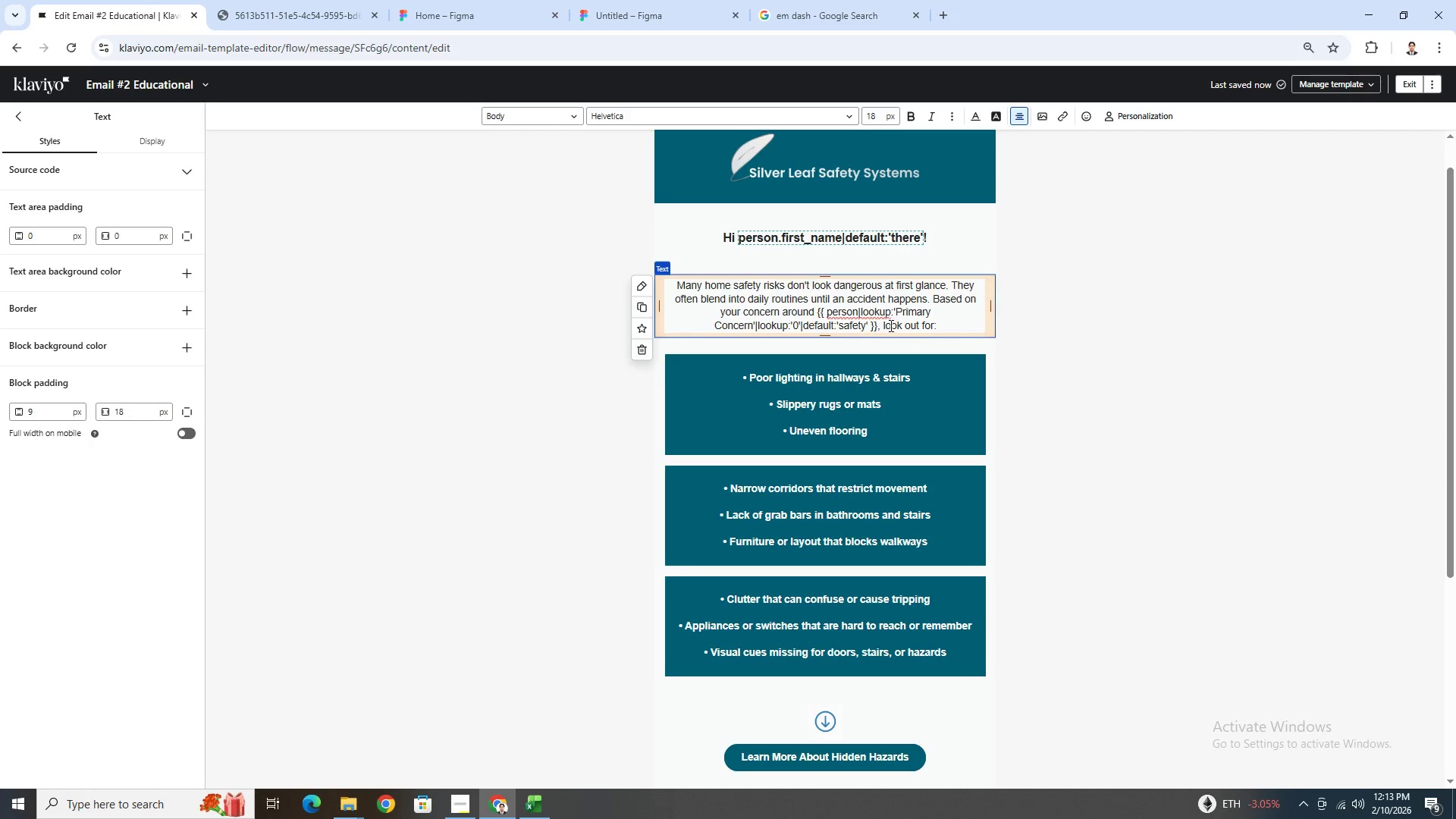 
left_click_drag(start_coordinate=[883, 325], to_coordinate=[933, 323])
 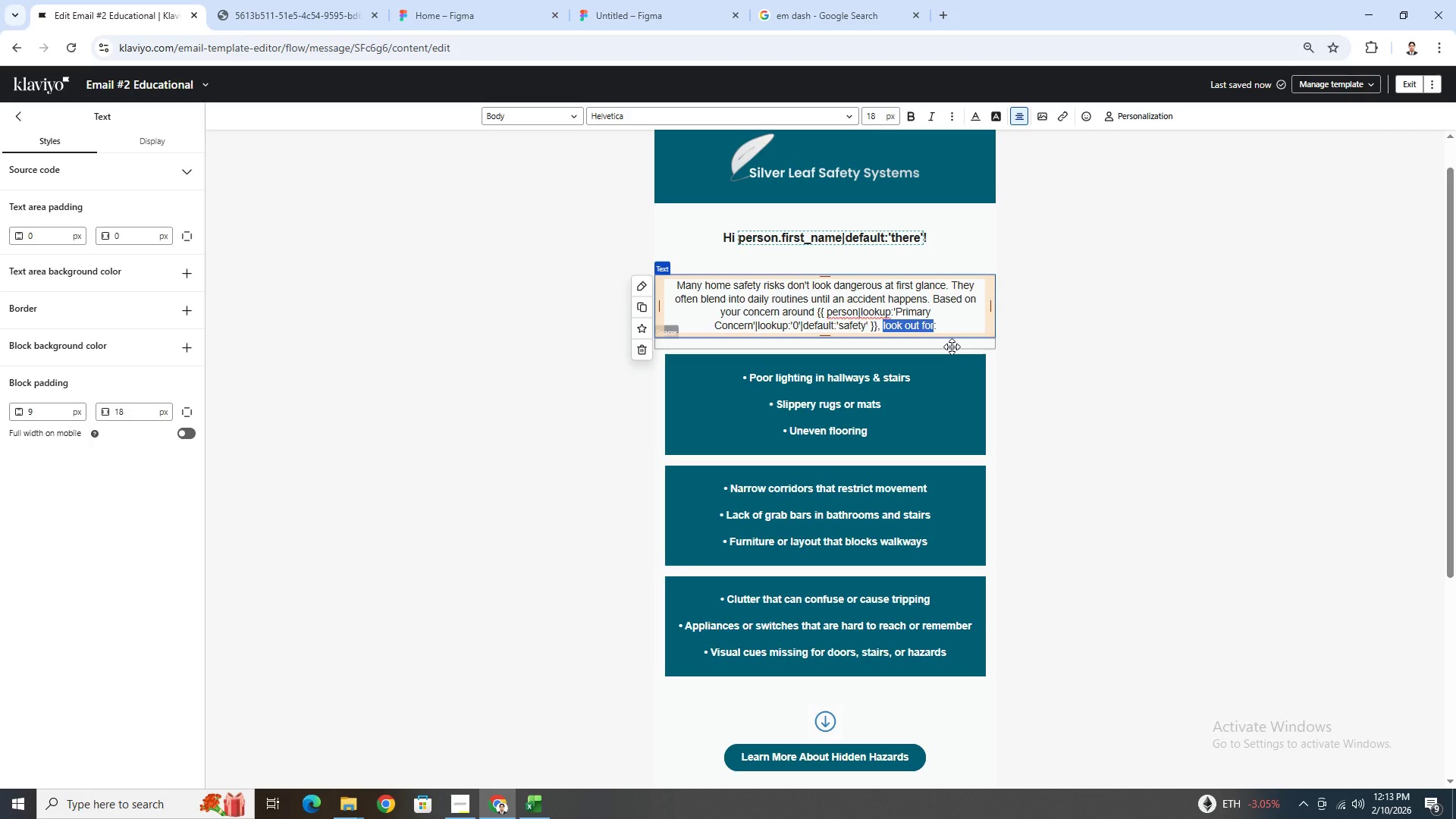 
type(here are a few invisdi)
key(Backspace)
key(Backspace)
type(ible hazza)
key(Backspace)
key(Backspace)
type(ards to watch for)
 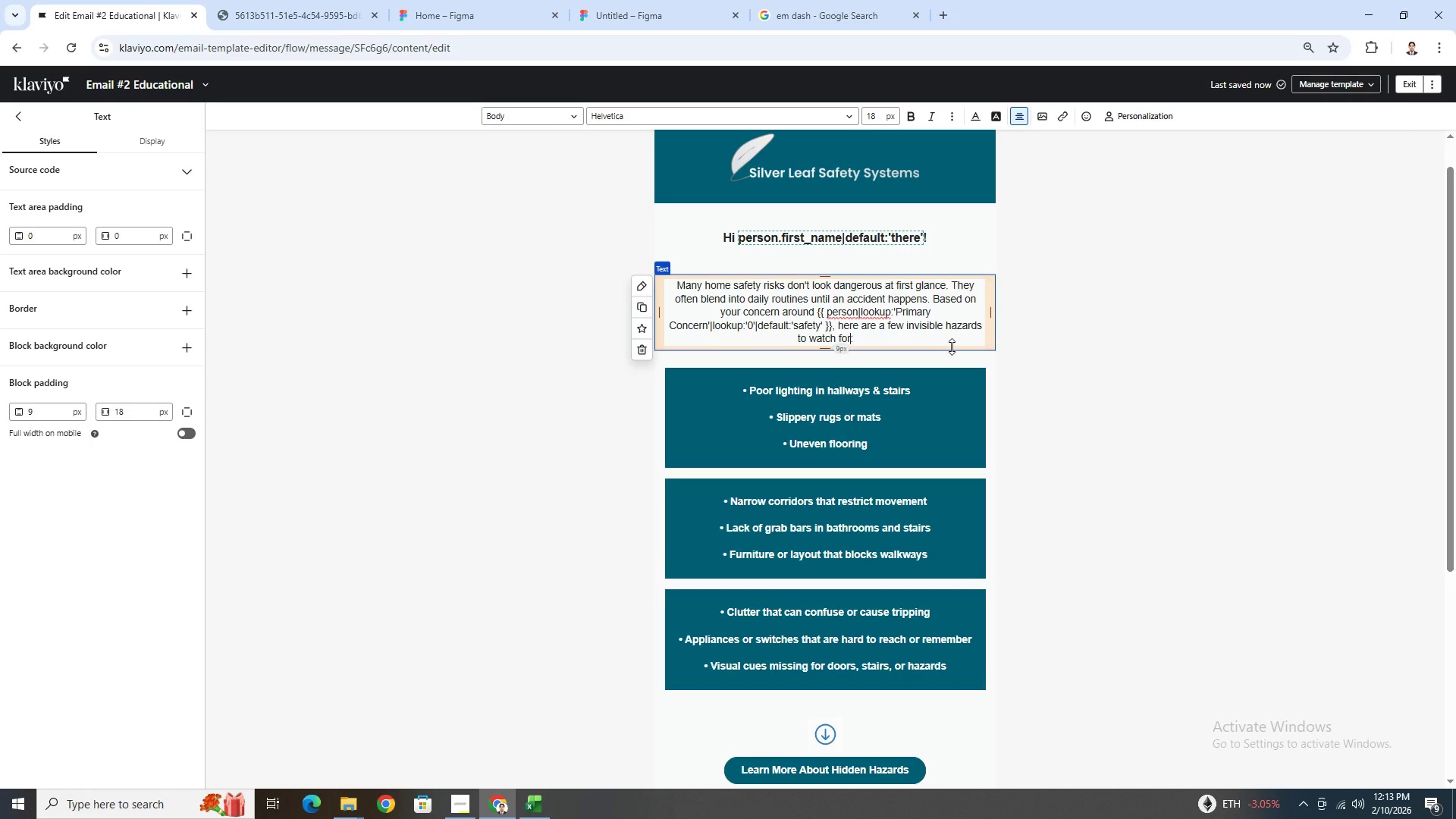 
left_click([1232, 446])
 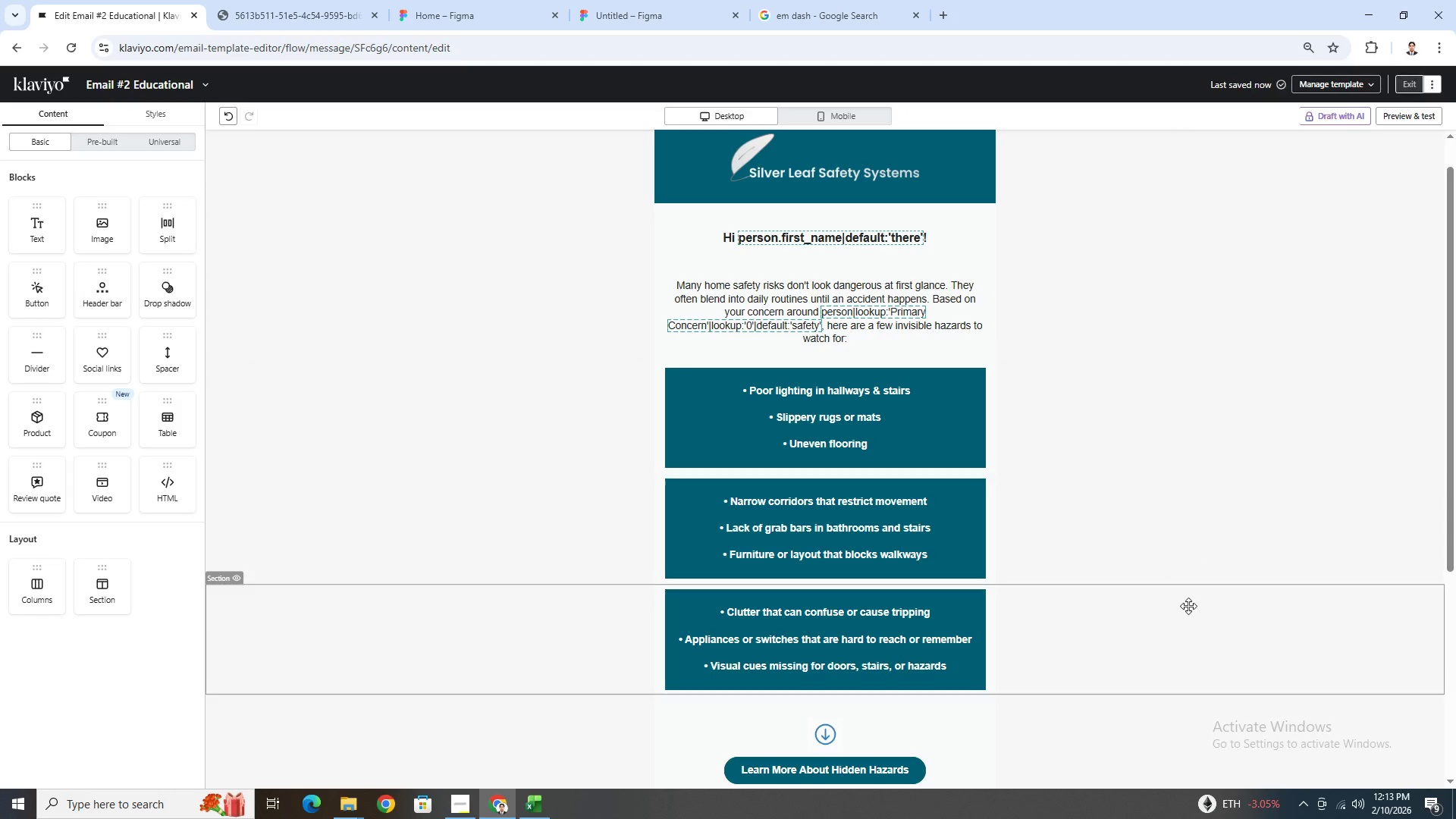 
scroll: coordinate [1187, 616], scroll_direction: down, amount: 2.0
 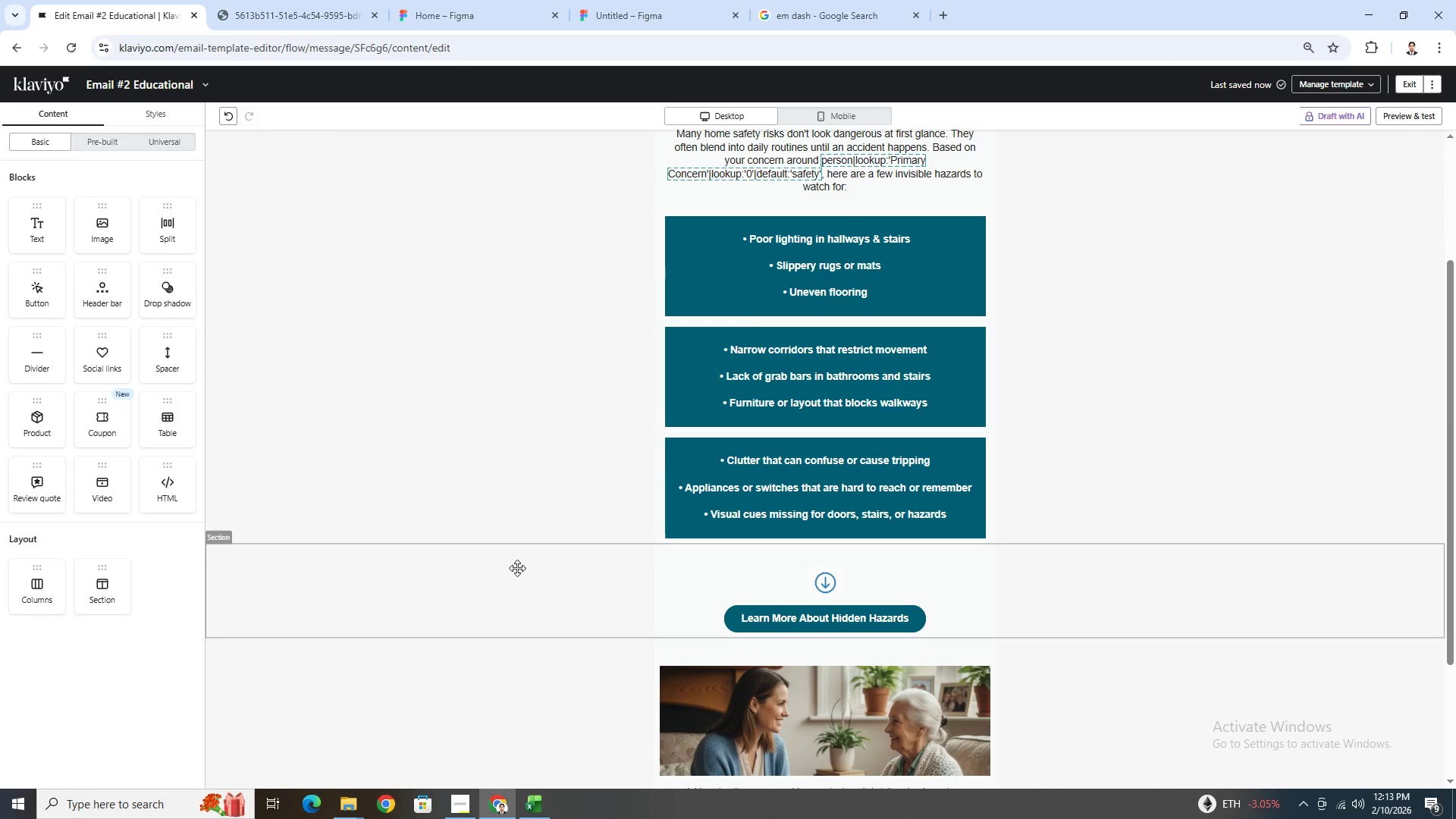 
left_click([837, 155])
 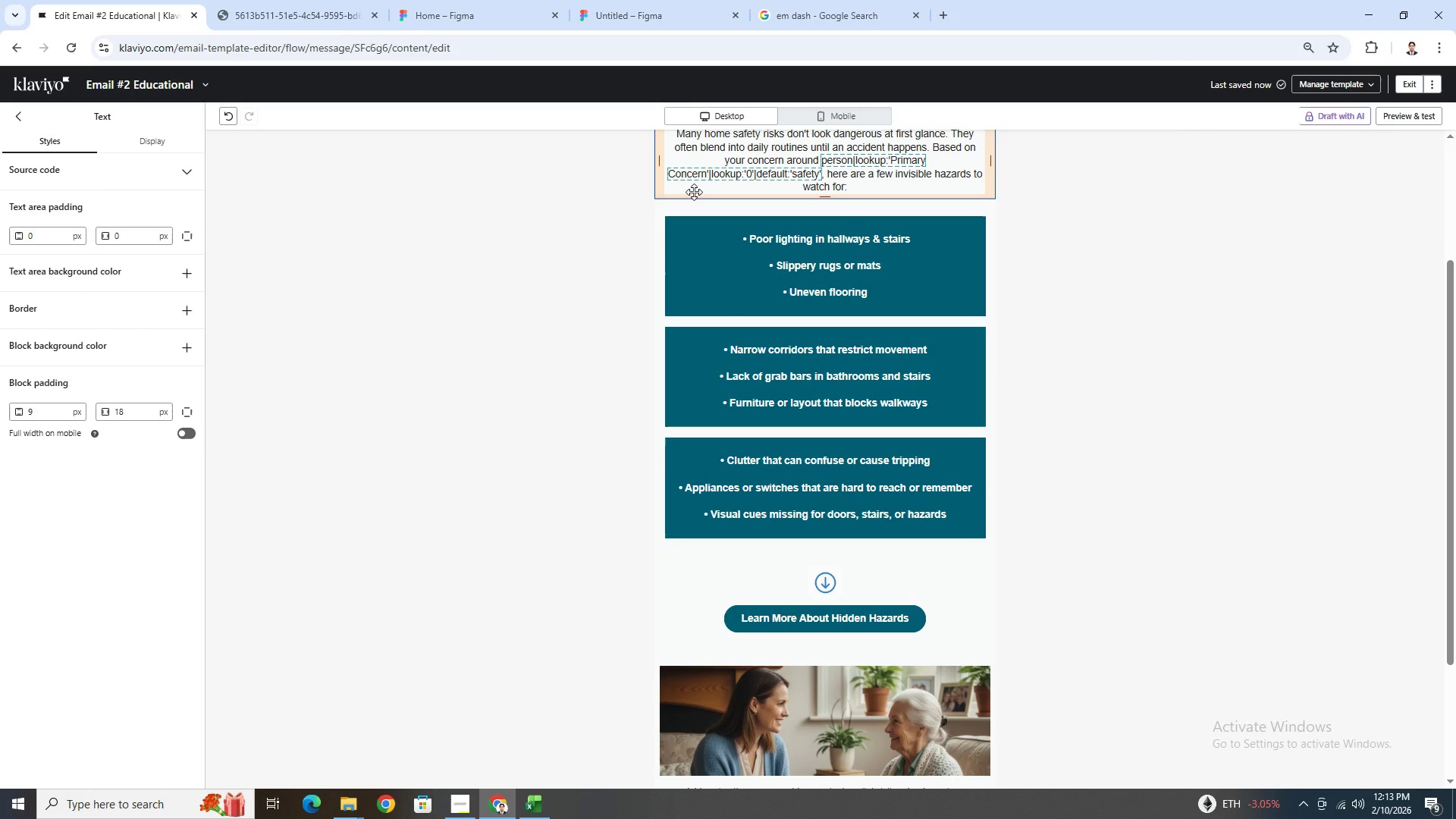 
scroll: coordinate [696, 194], scroll_direction: up, amount: 1.0
 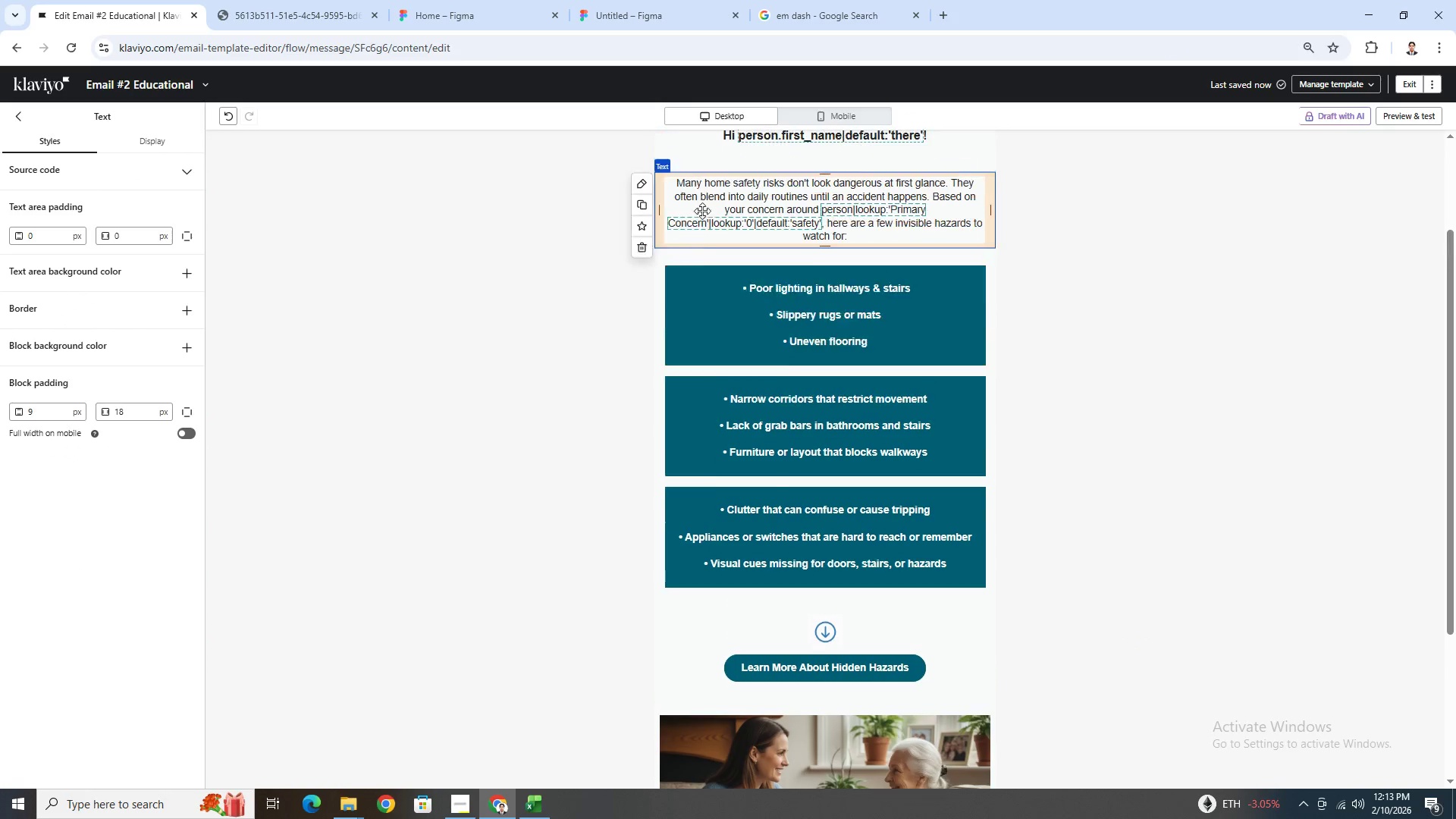 
mouse_move([674, 237])
 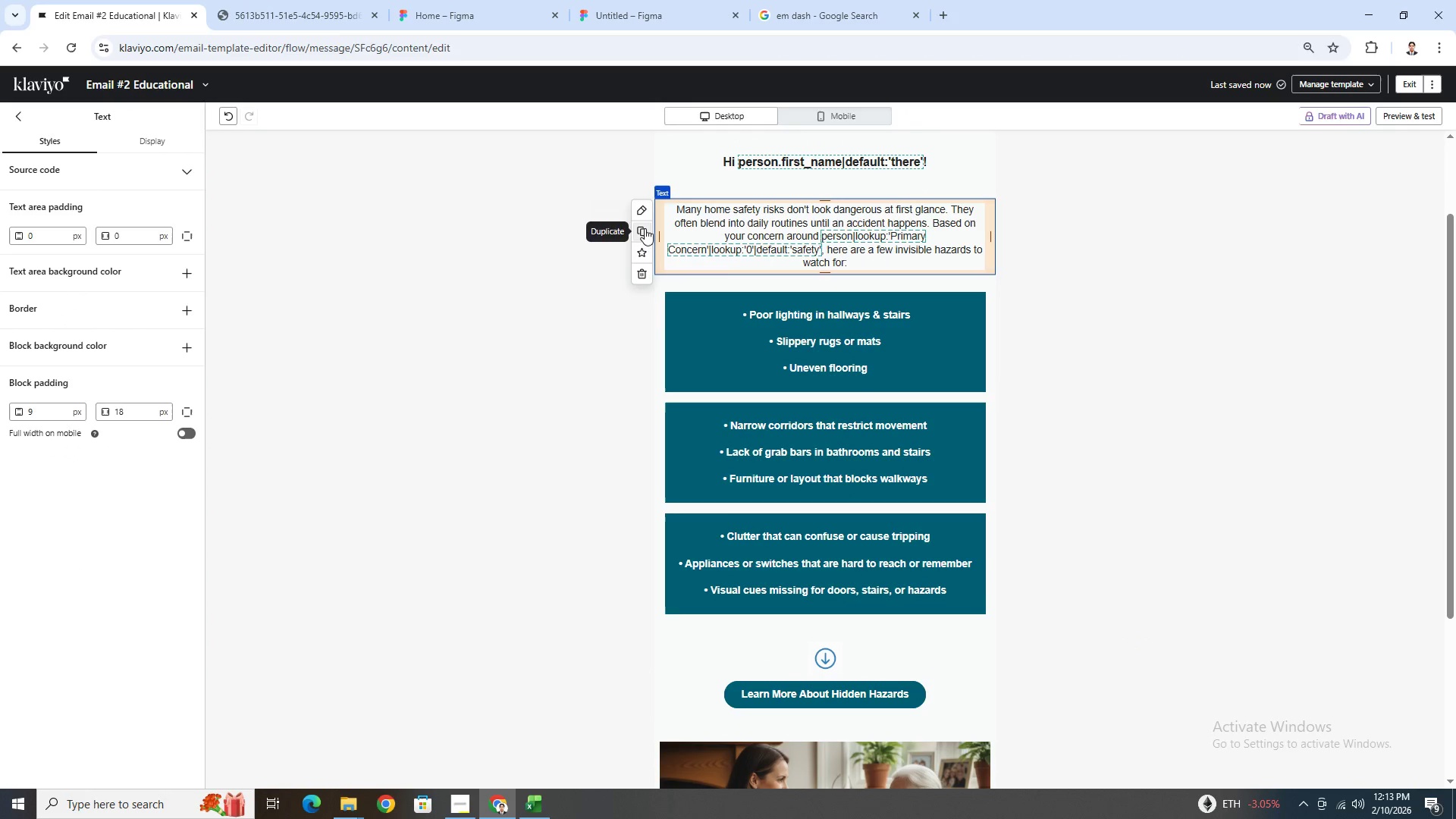 
left_click([645, 228])
 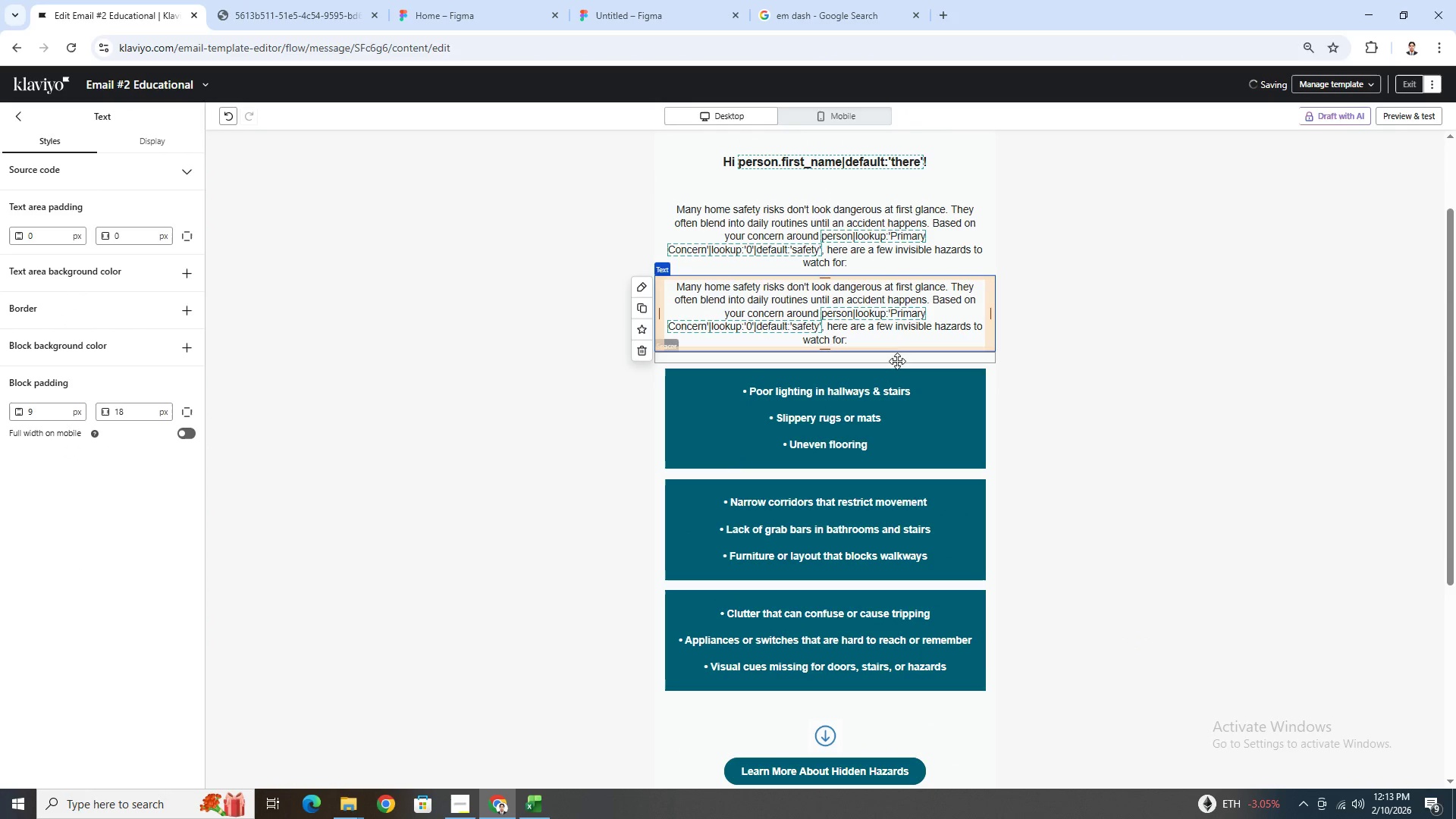 
left_click_drag(start_coordinate=[893, 327], to_coordinate=[897, 639])
 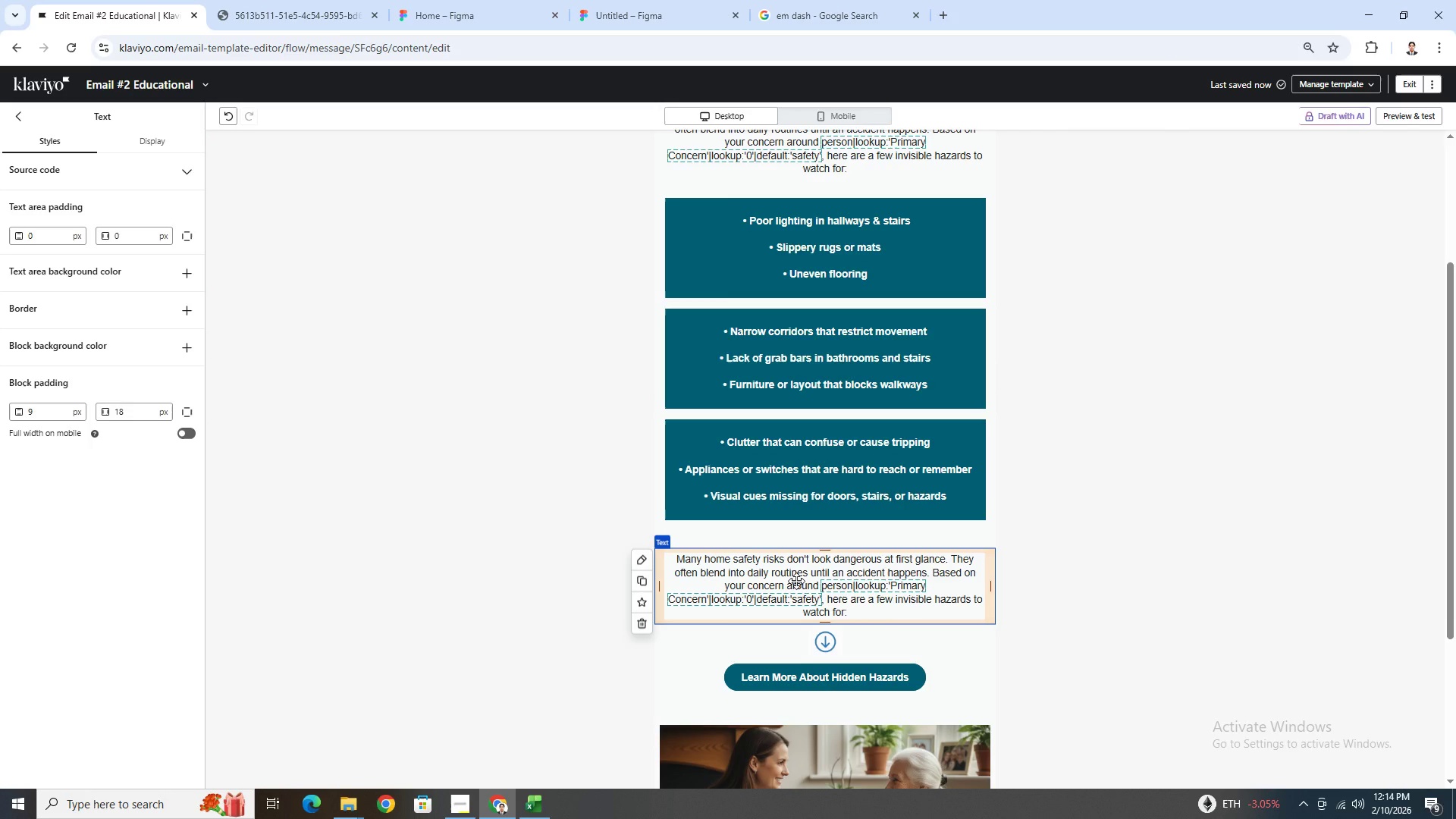 
double_click([796, 581])
 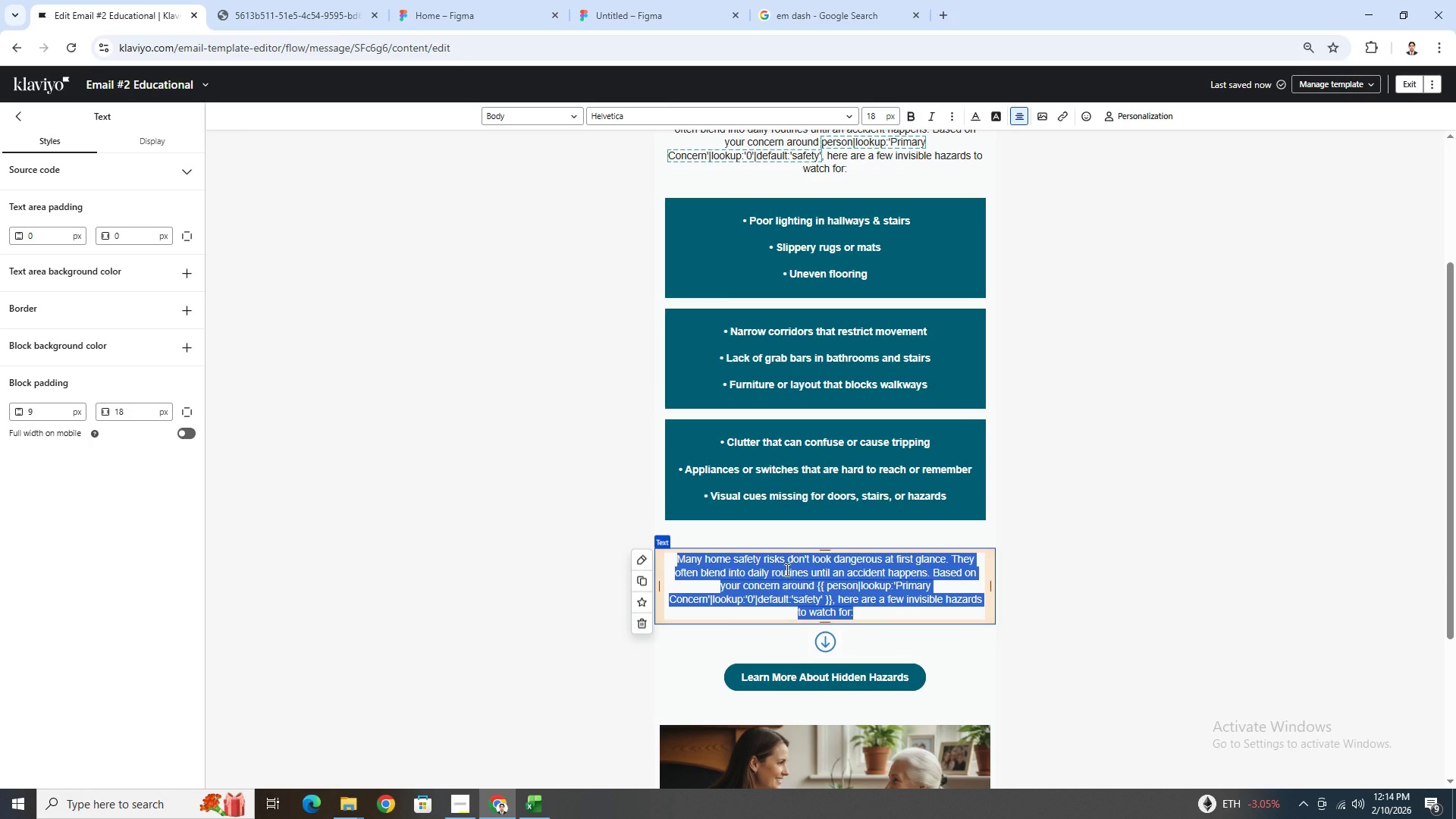 
type(Identifyinbg)
key(Backspace)
key(Backspace)
type(ng these issues ew)
key(Backspace)
type(e)
key(Backspace)
type(arly can reduce the chance to )
key(Backspace)
key(Backspace)
key(Backspace)
type(of injury and make everyday movement safer an d)
key(Backspace)
key(Backspace)
type(d more comfortable.)
 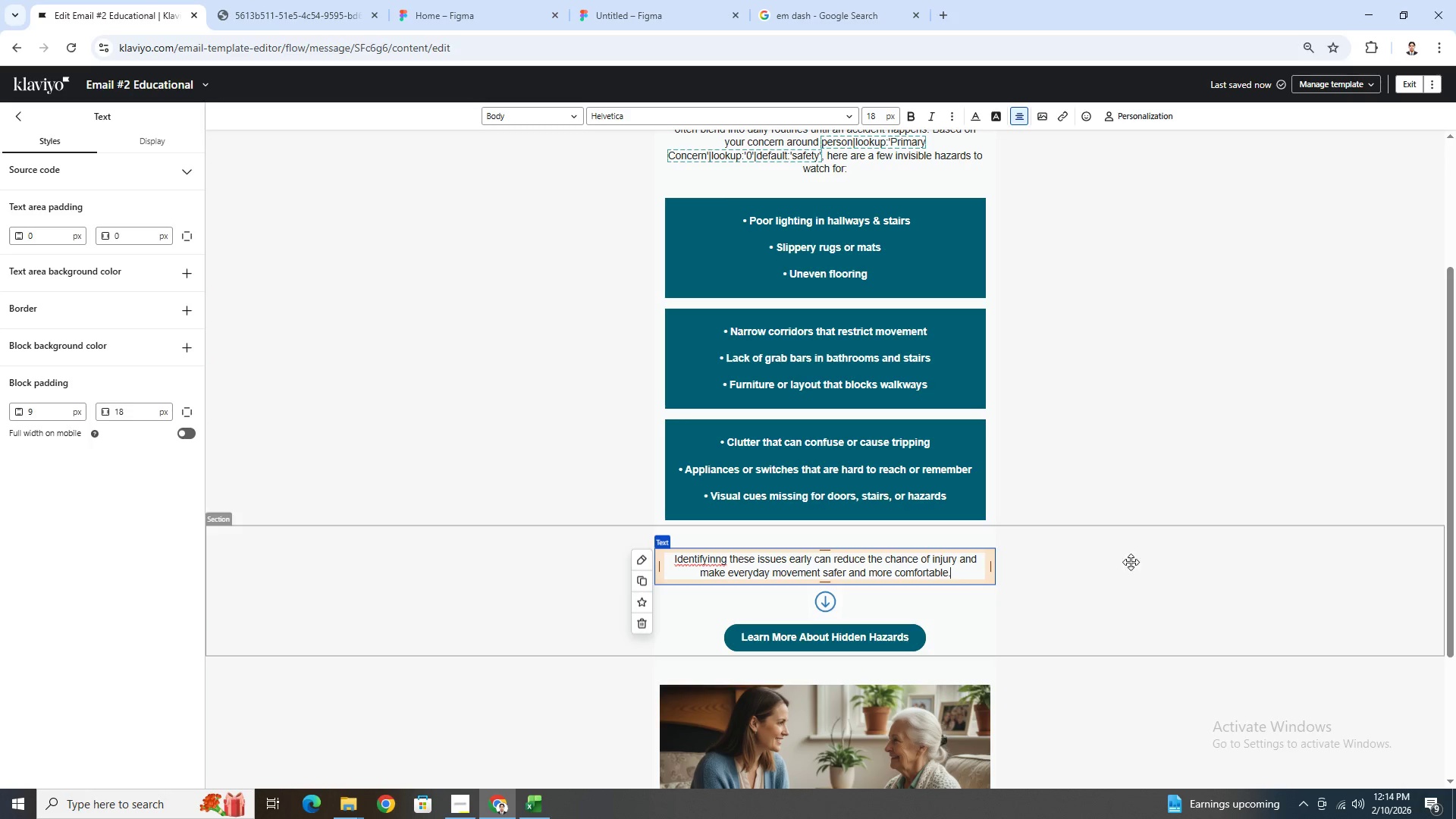 
left_click([1153, 579])
 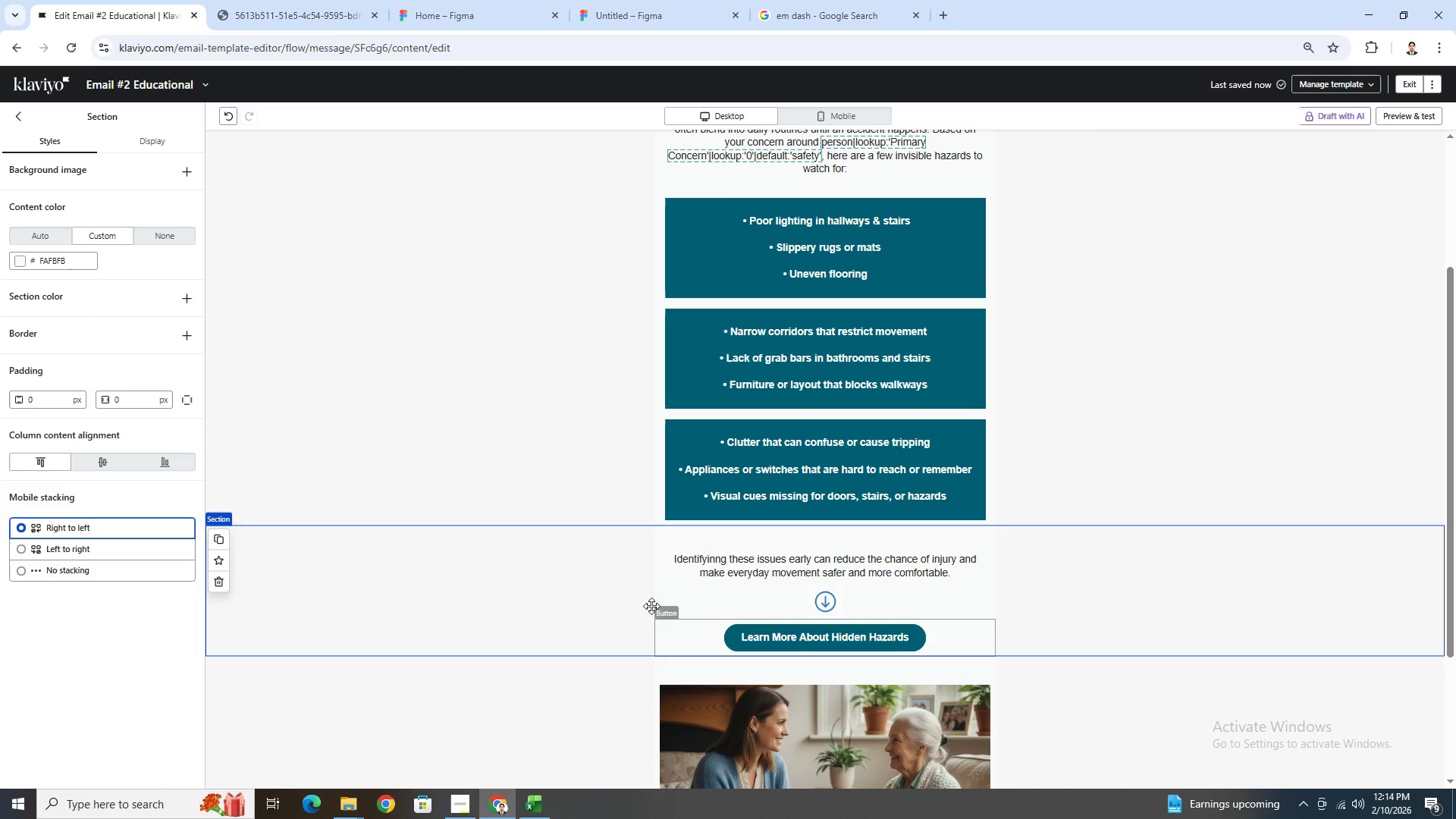 
left_click([709, 563])
 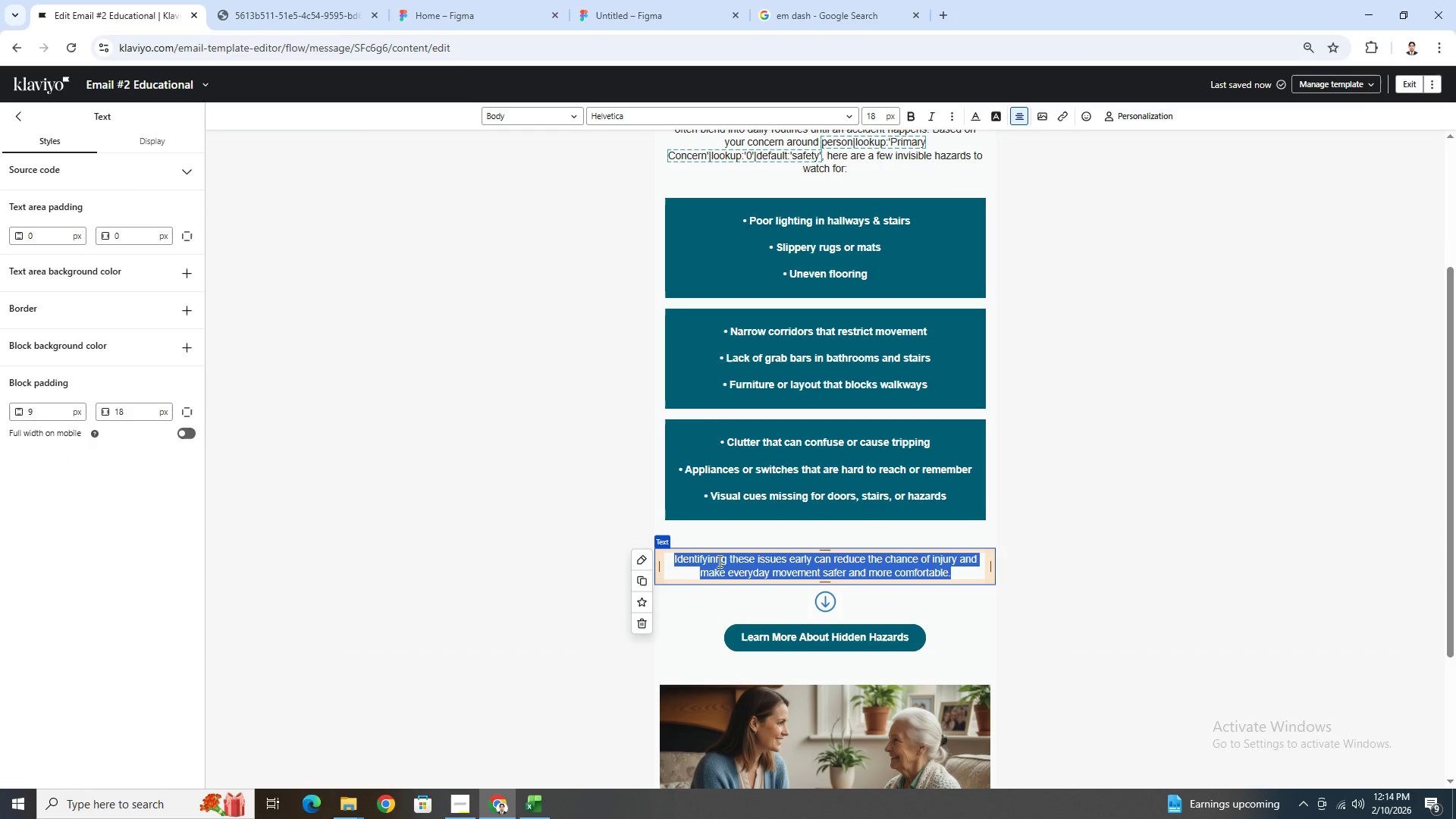 
left_click([719, 561])
 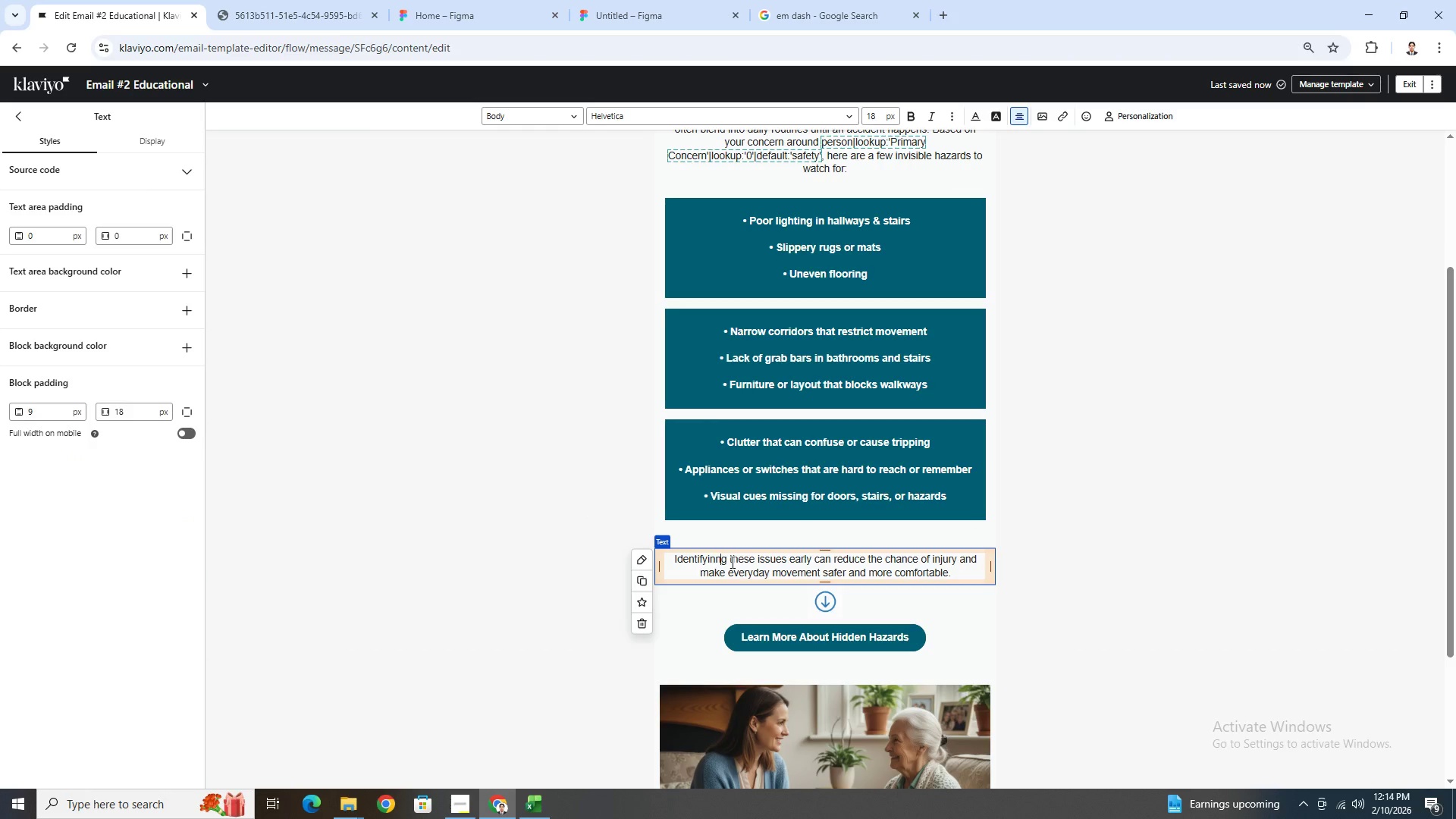 
key(Backspace)
 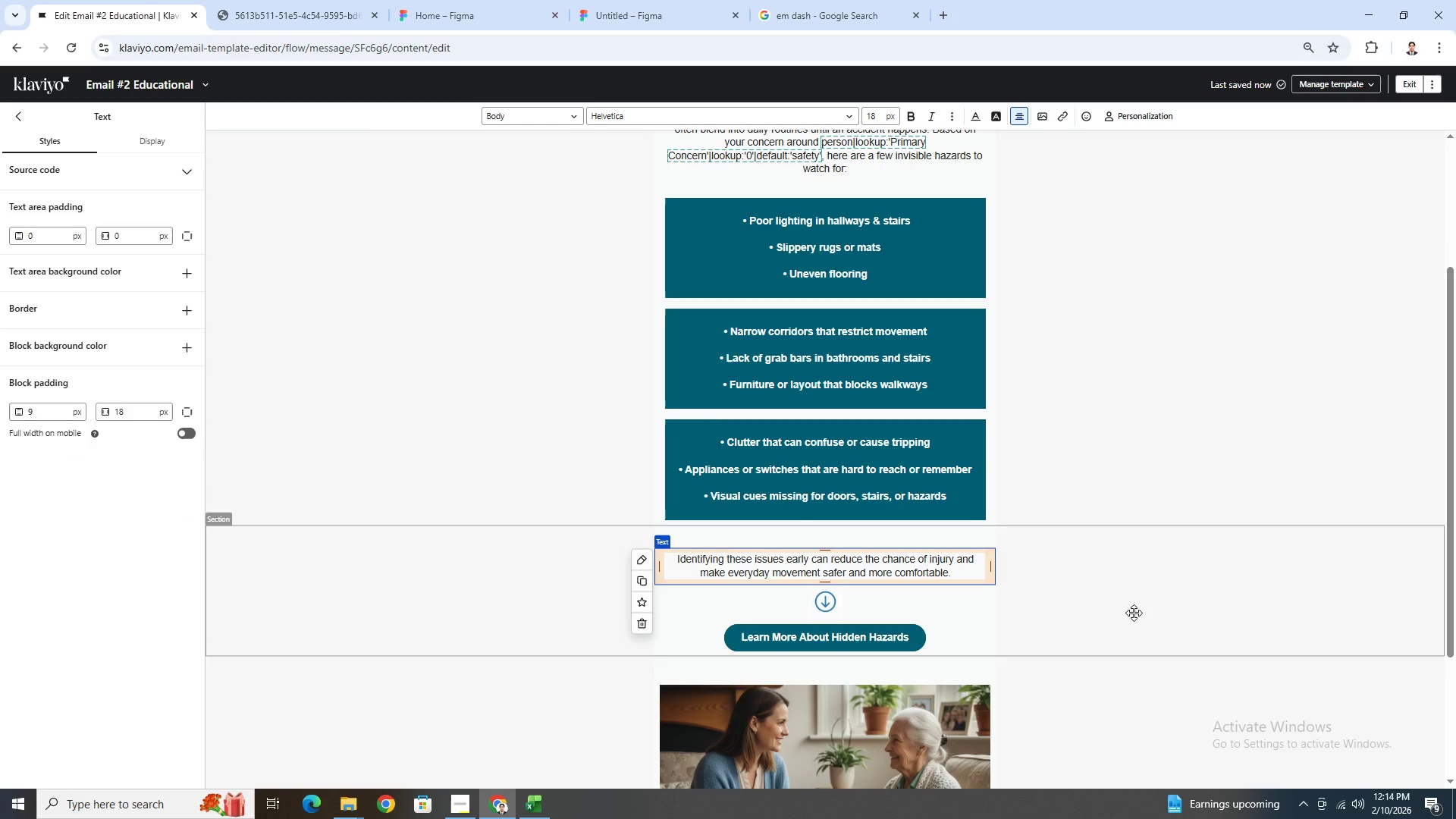 
left_click([1134, 615])
 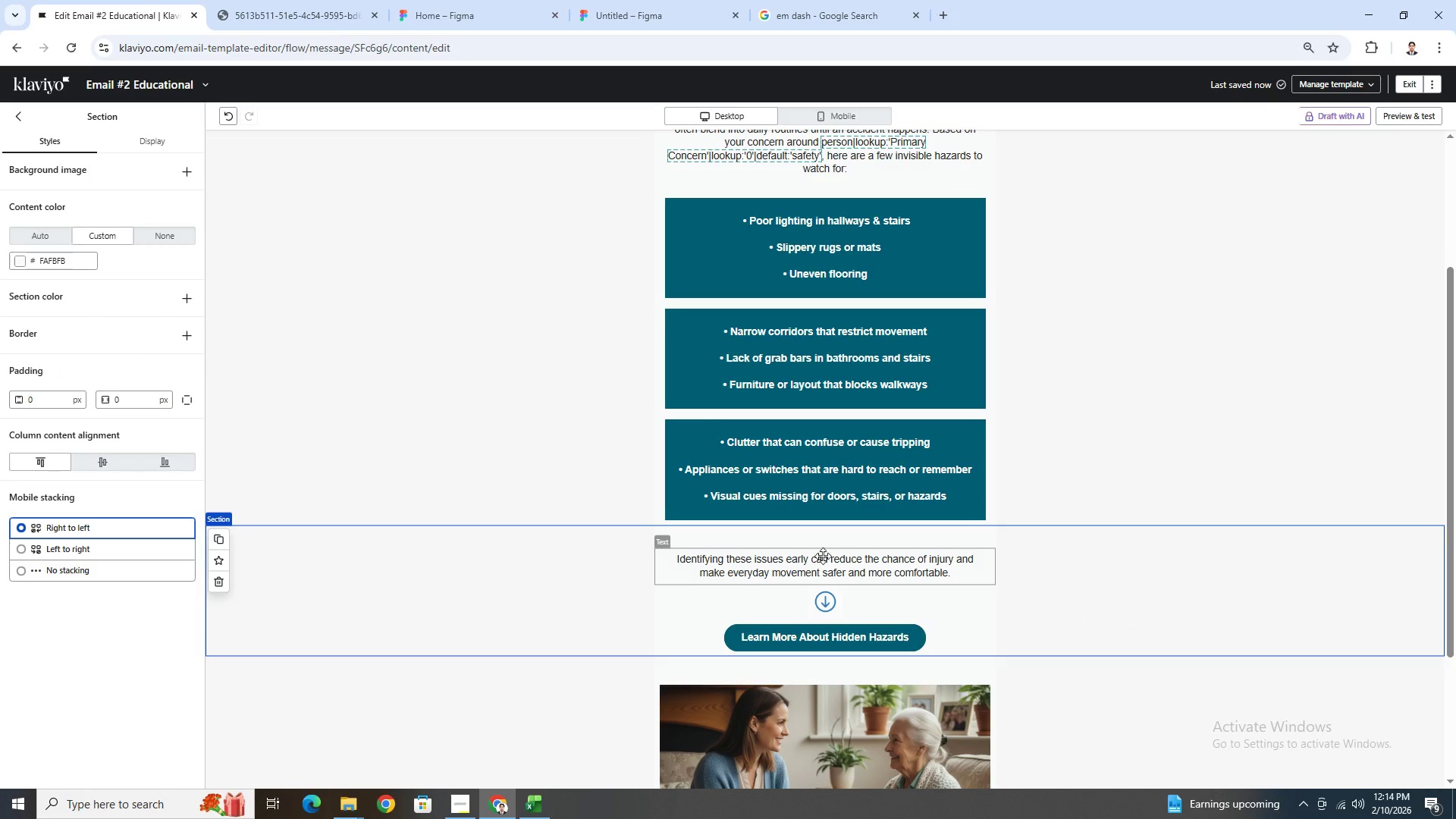 
wait(7.05)
 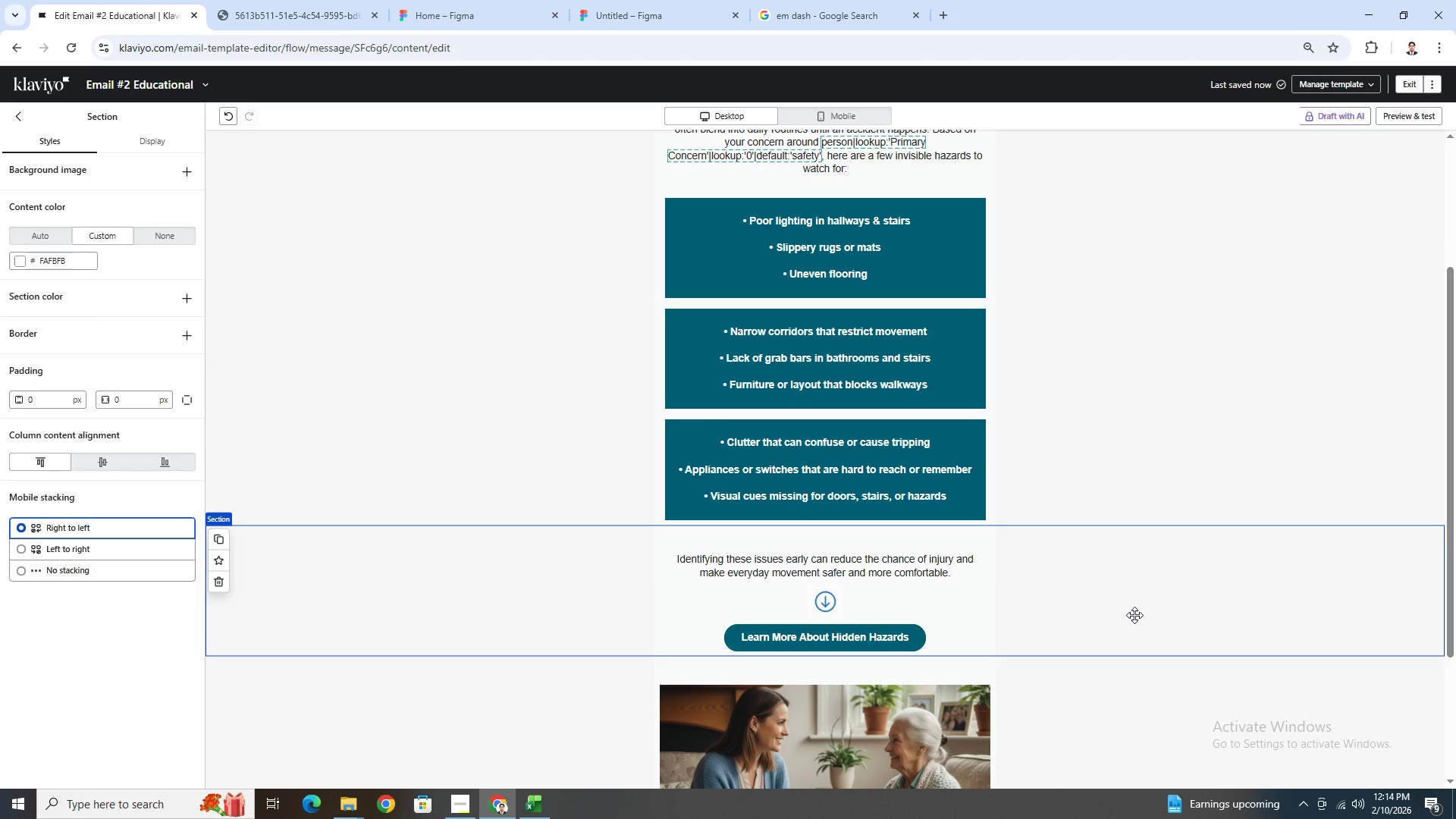 
scroll: coordinate [1059, 673], scroll_direction: up, amount: 1.0
 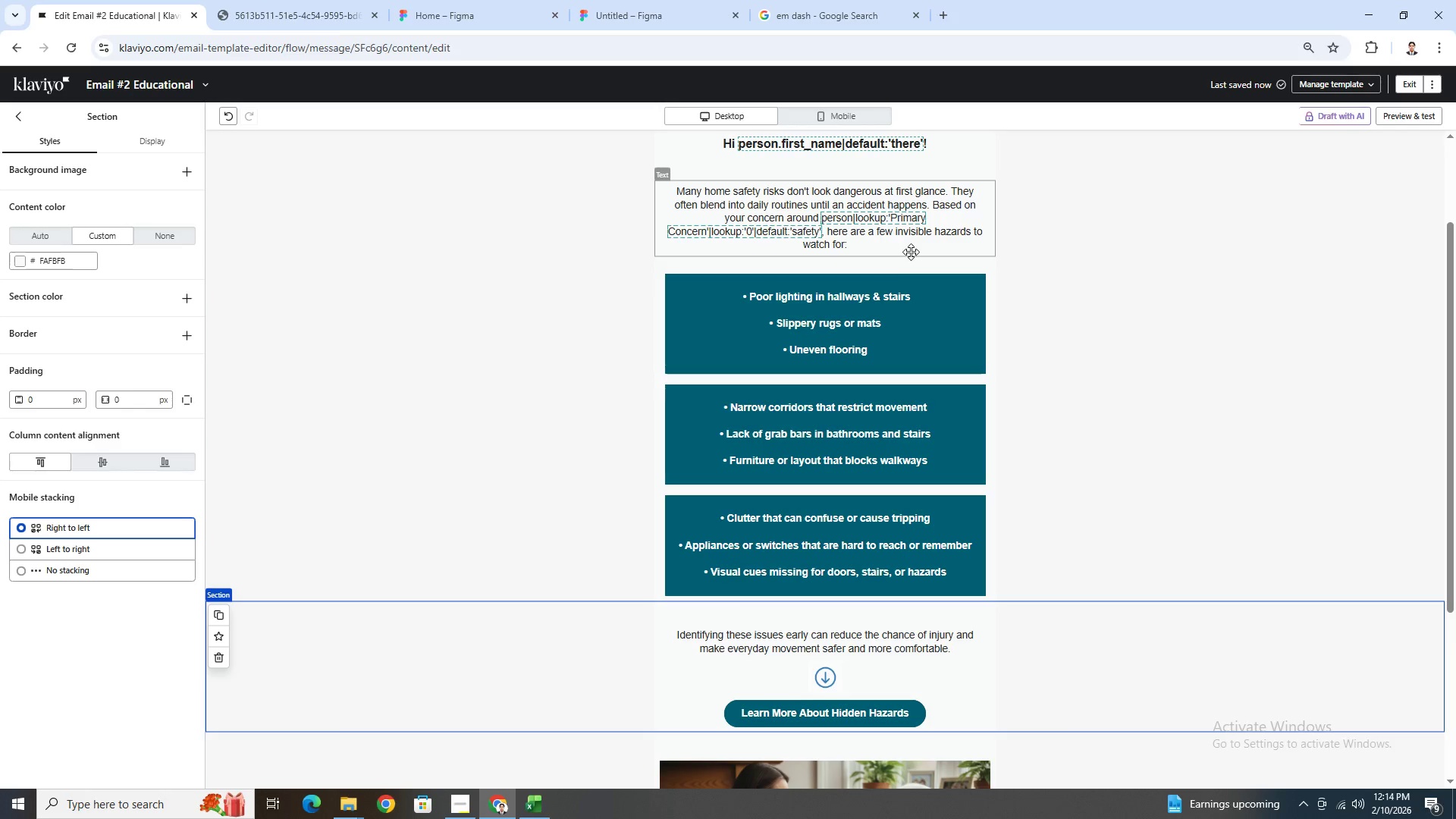 
left_click([912, 259])
 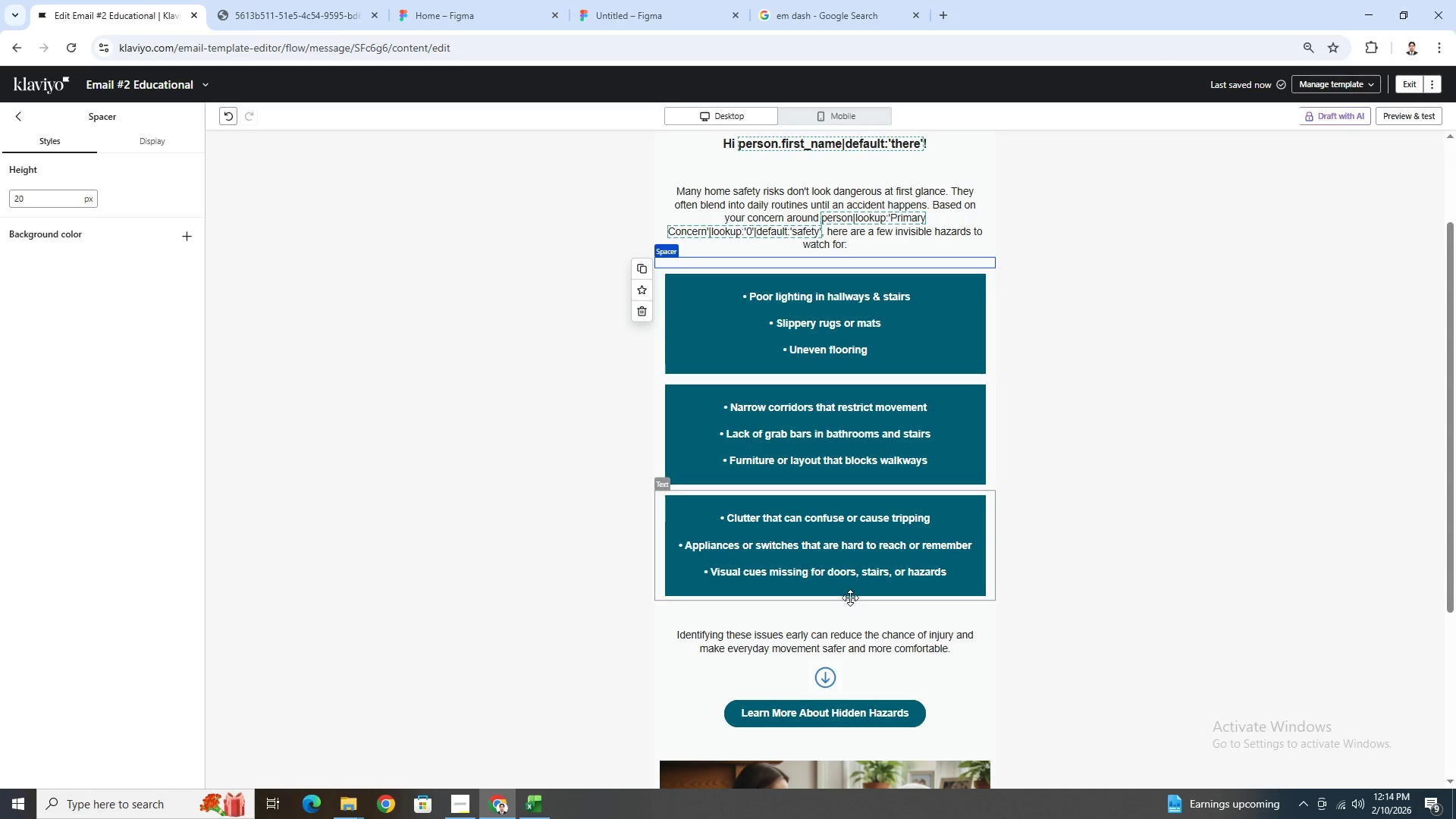 
left_click([850, 610])
 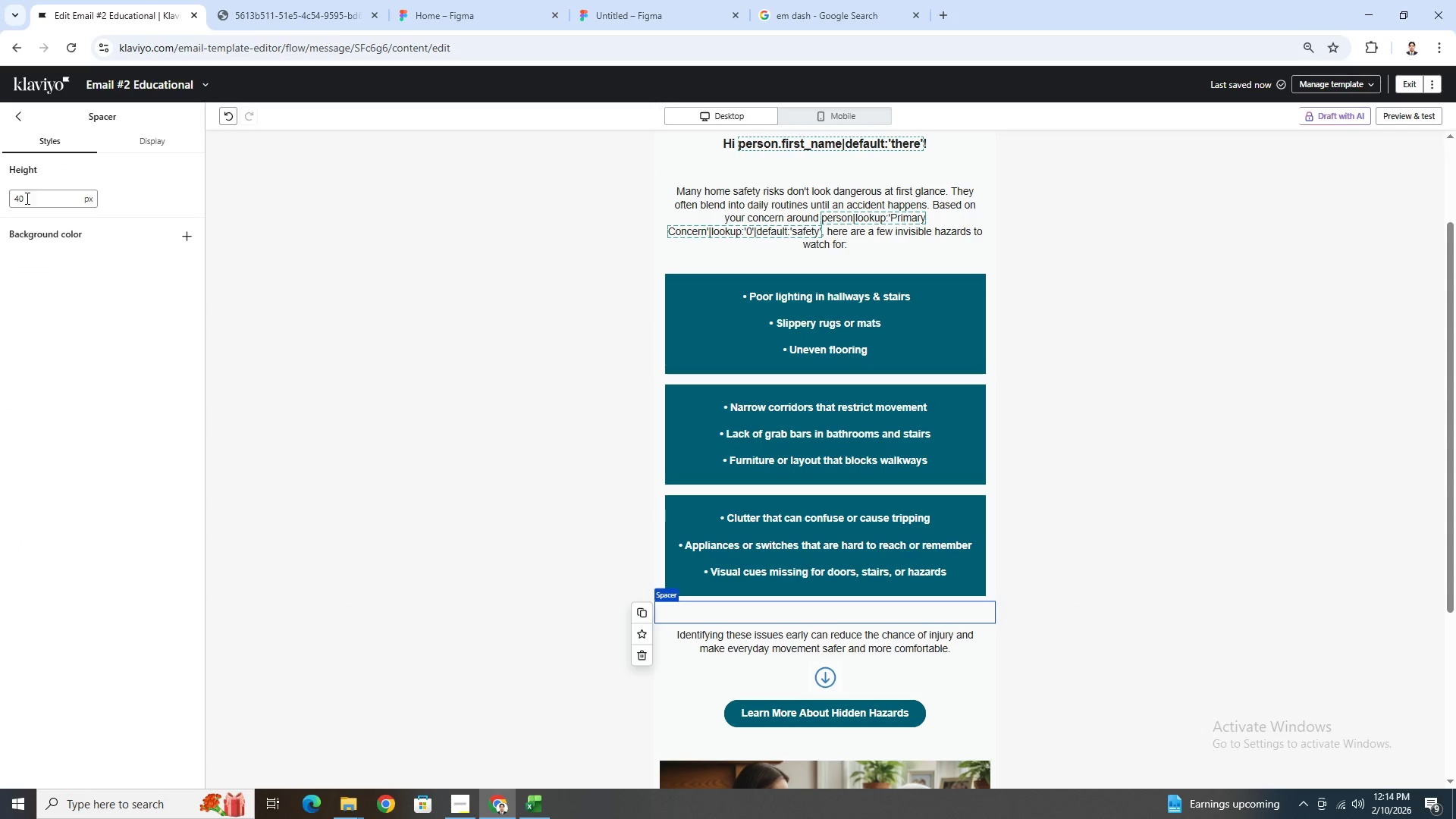 
double_click([30, 201])
 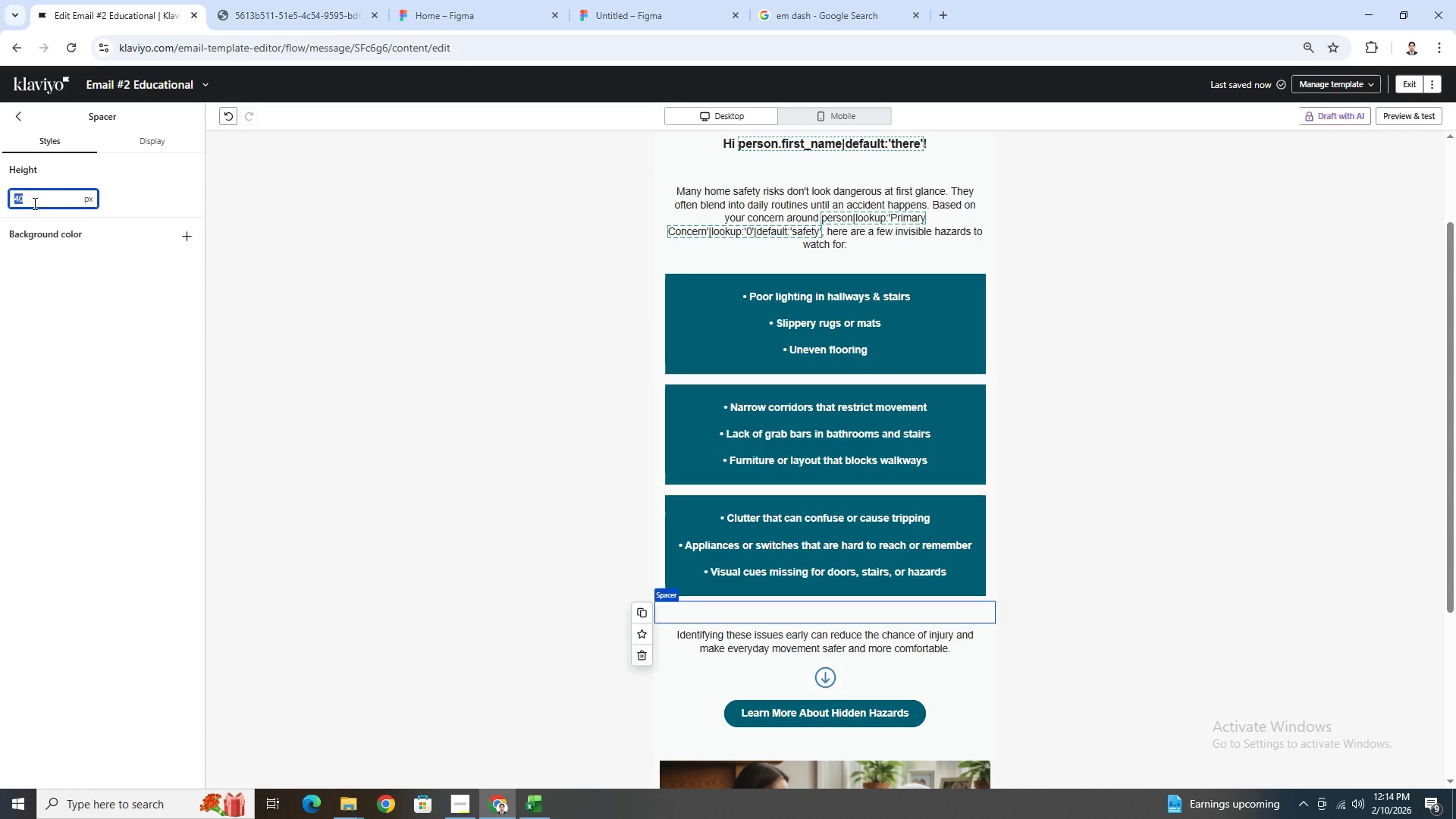 
type(20)
 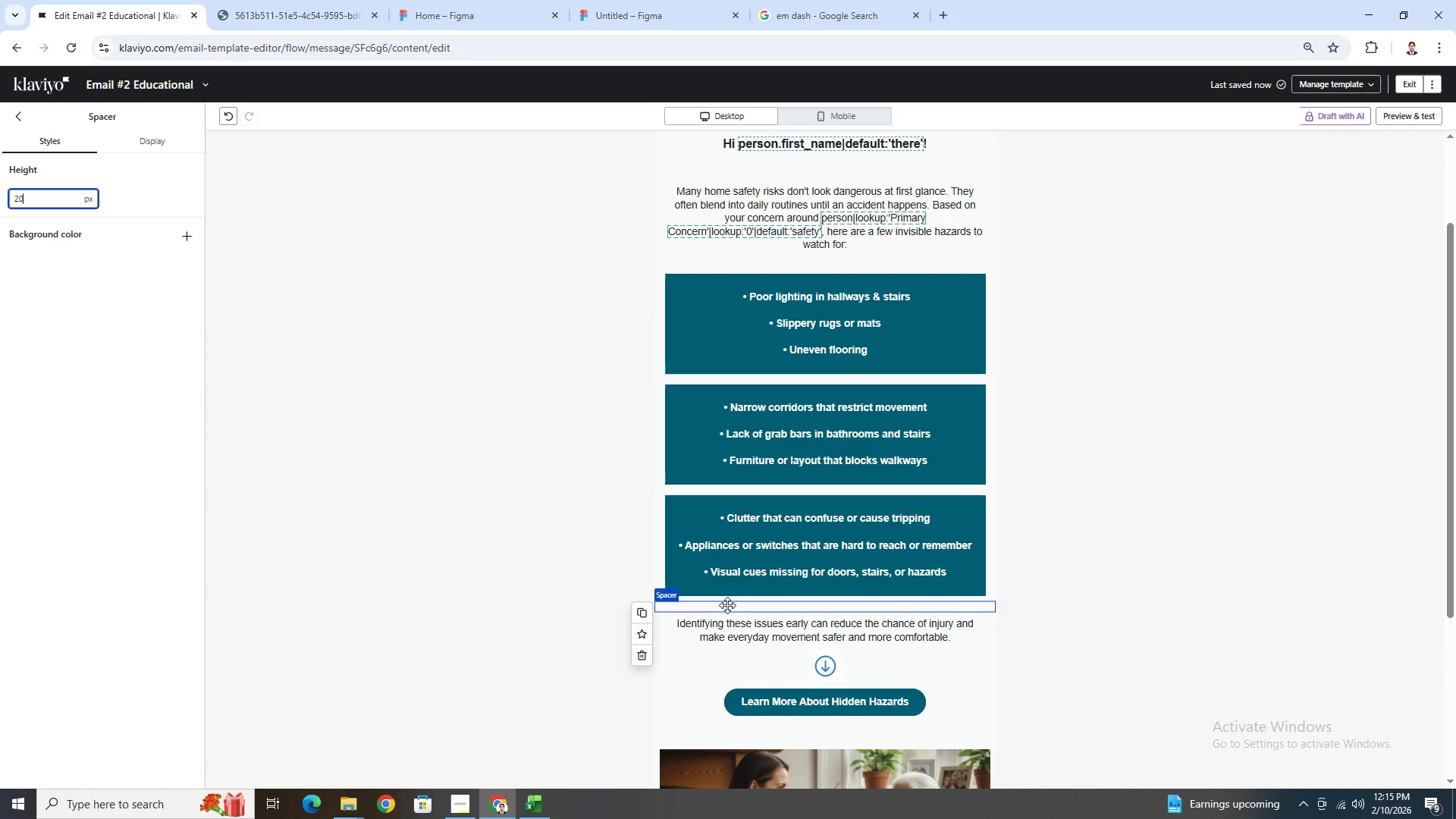 
left_click([727, 605])
 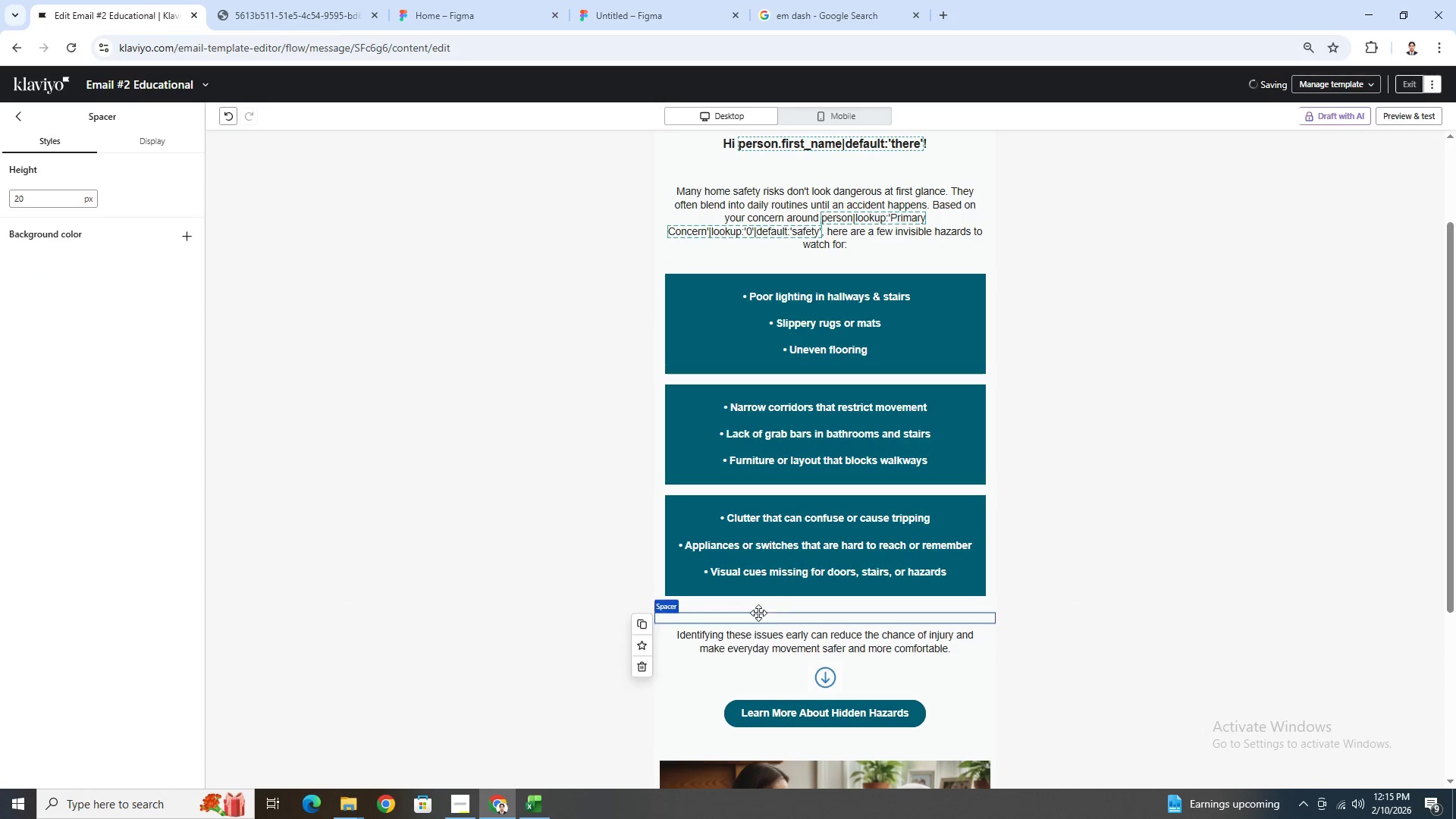 
left_click_drag(start_coordinate=[784, 618], to_coordinate=[799, 638])
 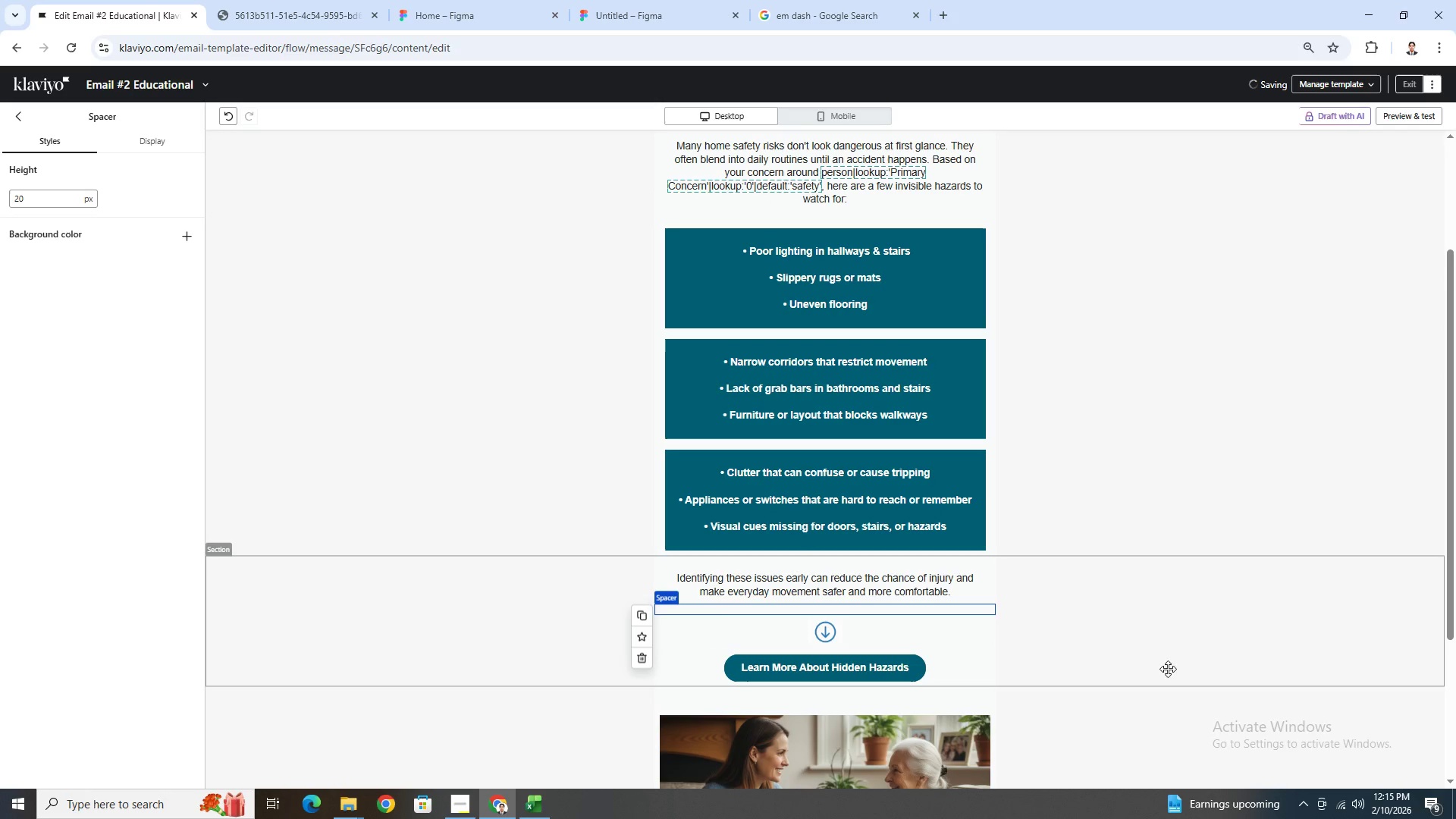 
left_click([1169, 673])
 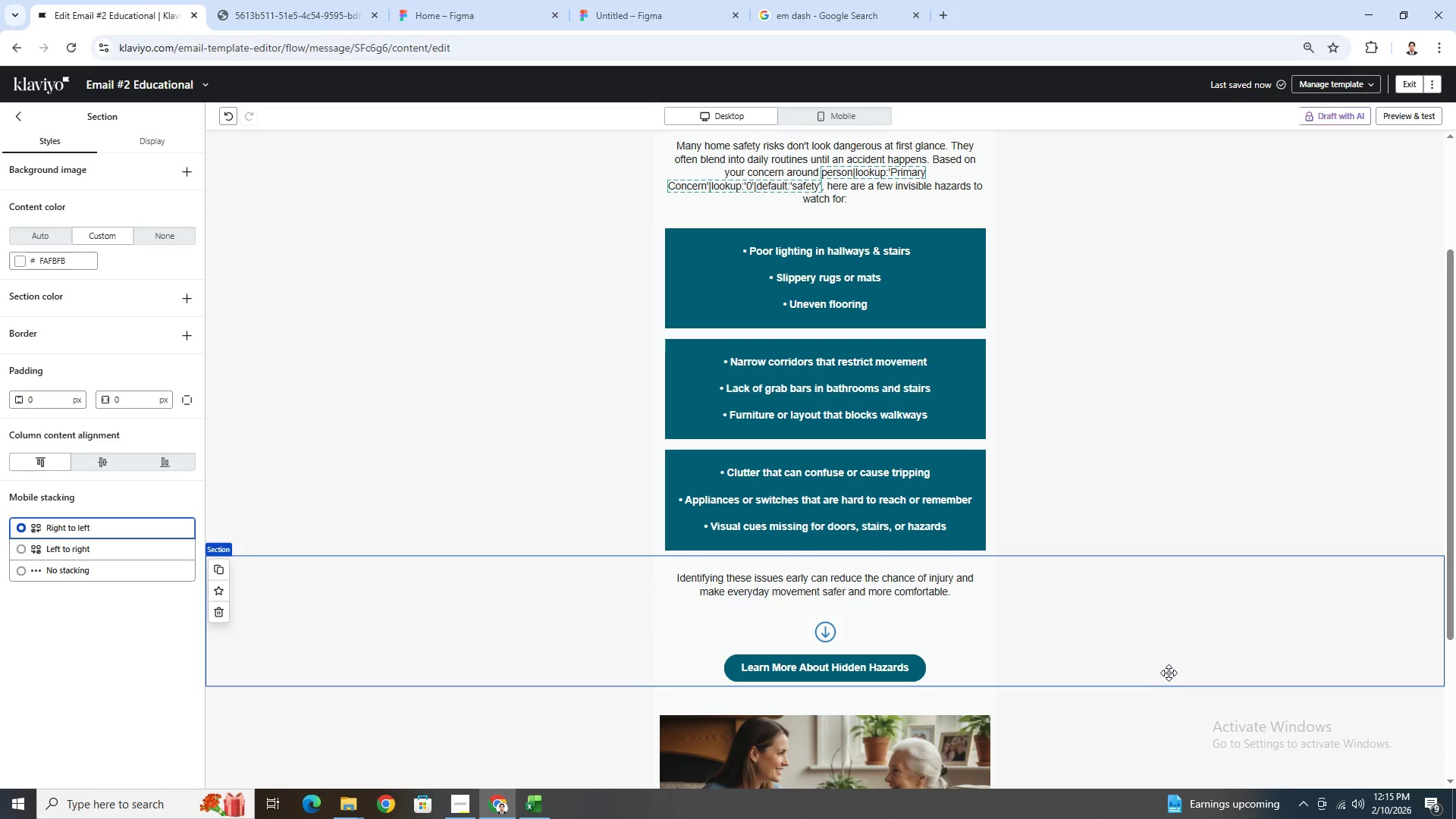 
scroll: coordinate [1178, 668], scroll_direction: up, amount: 2.0
 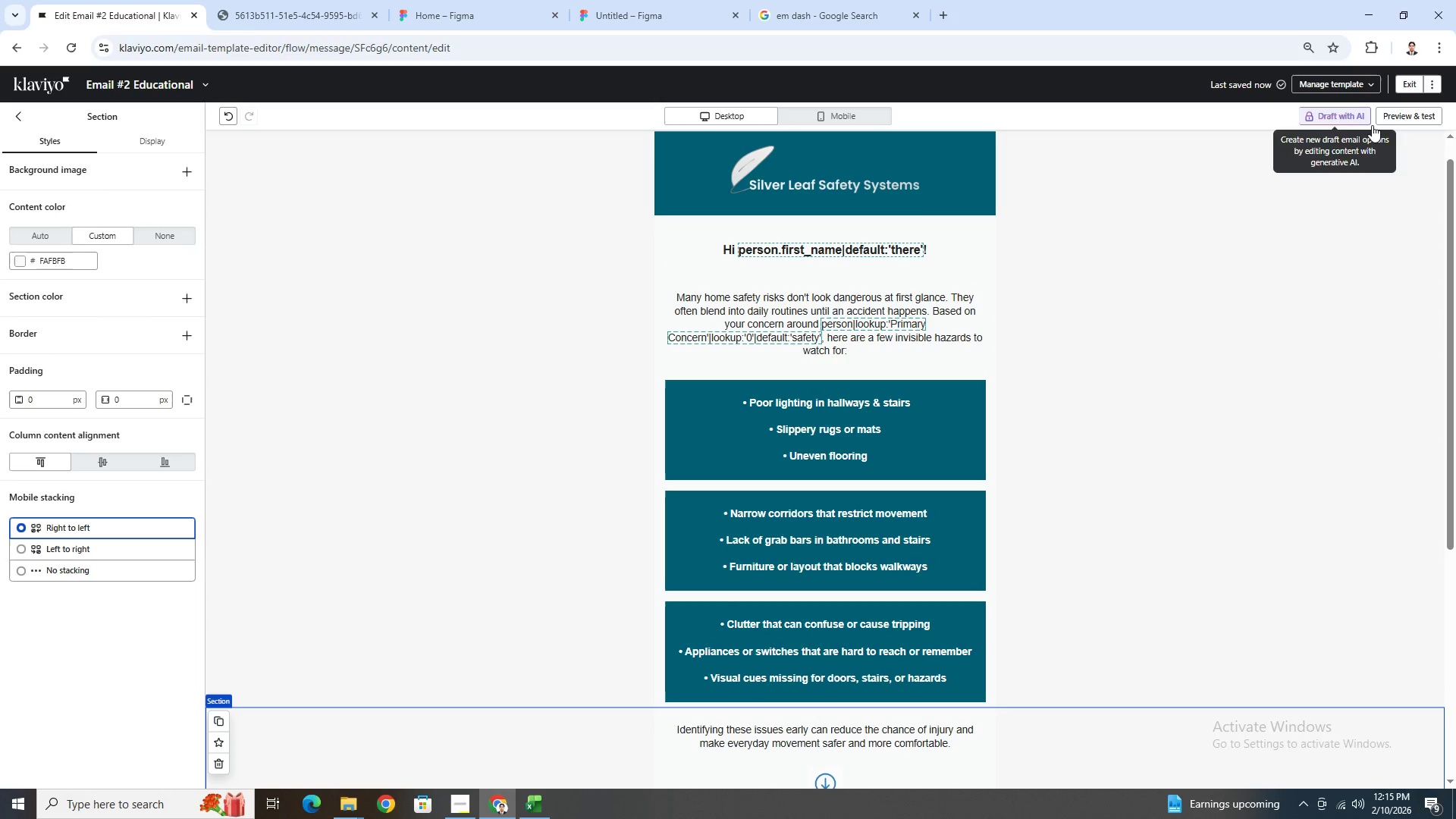 
left_click([1394, 118])
 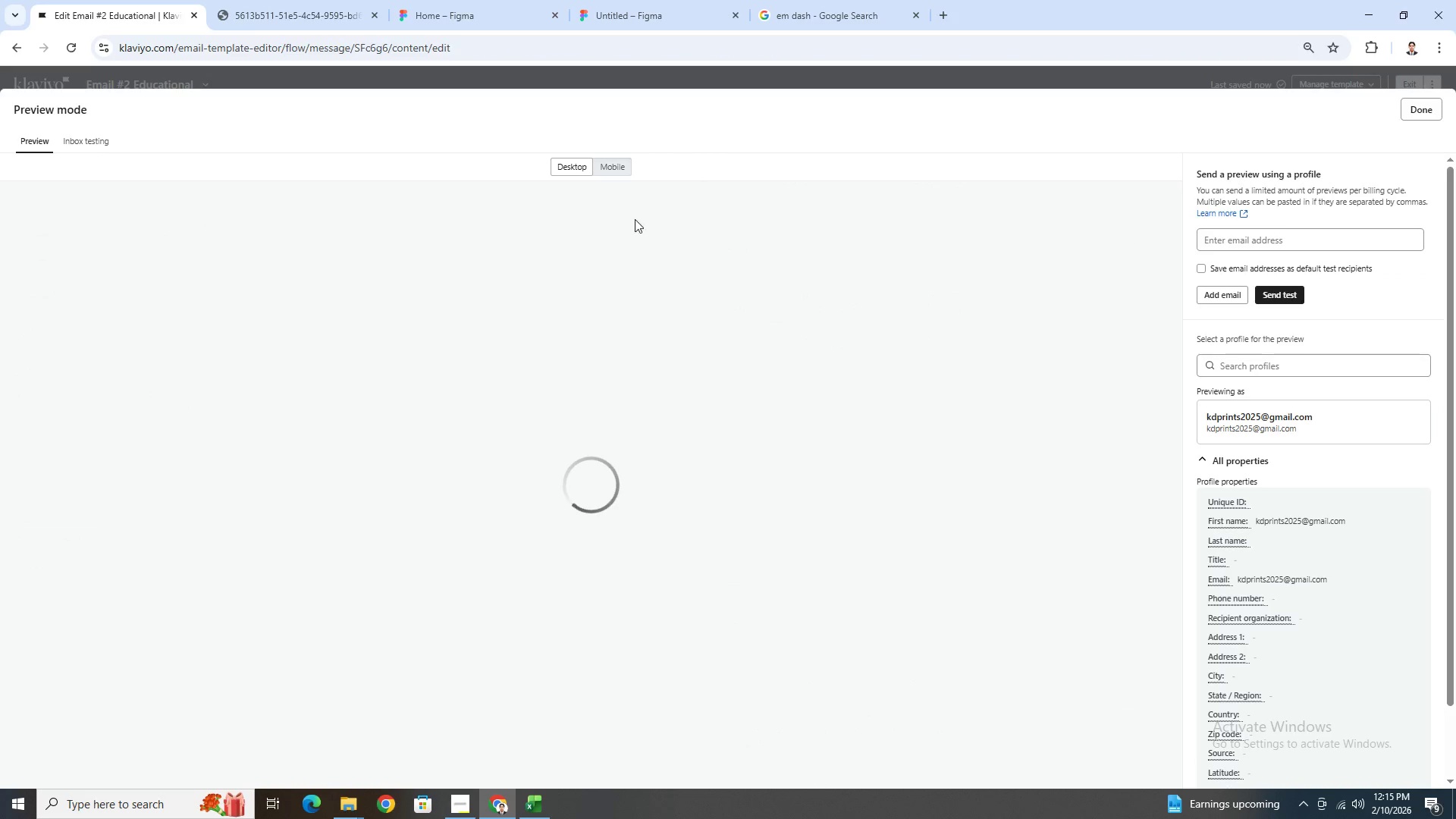 
scroll: coordinate [689, 400], scroll_direction: down, amount: 4.0
 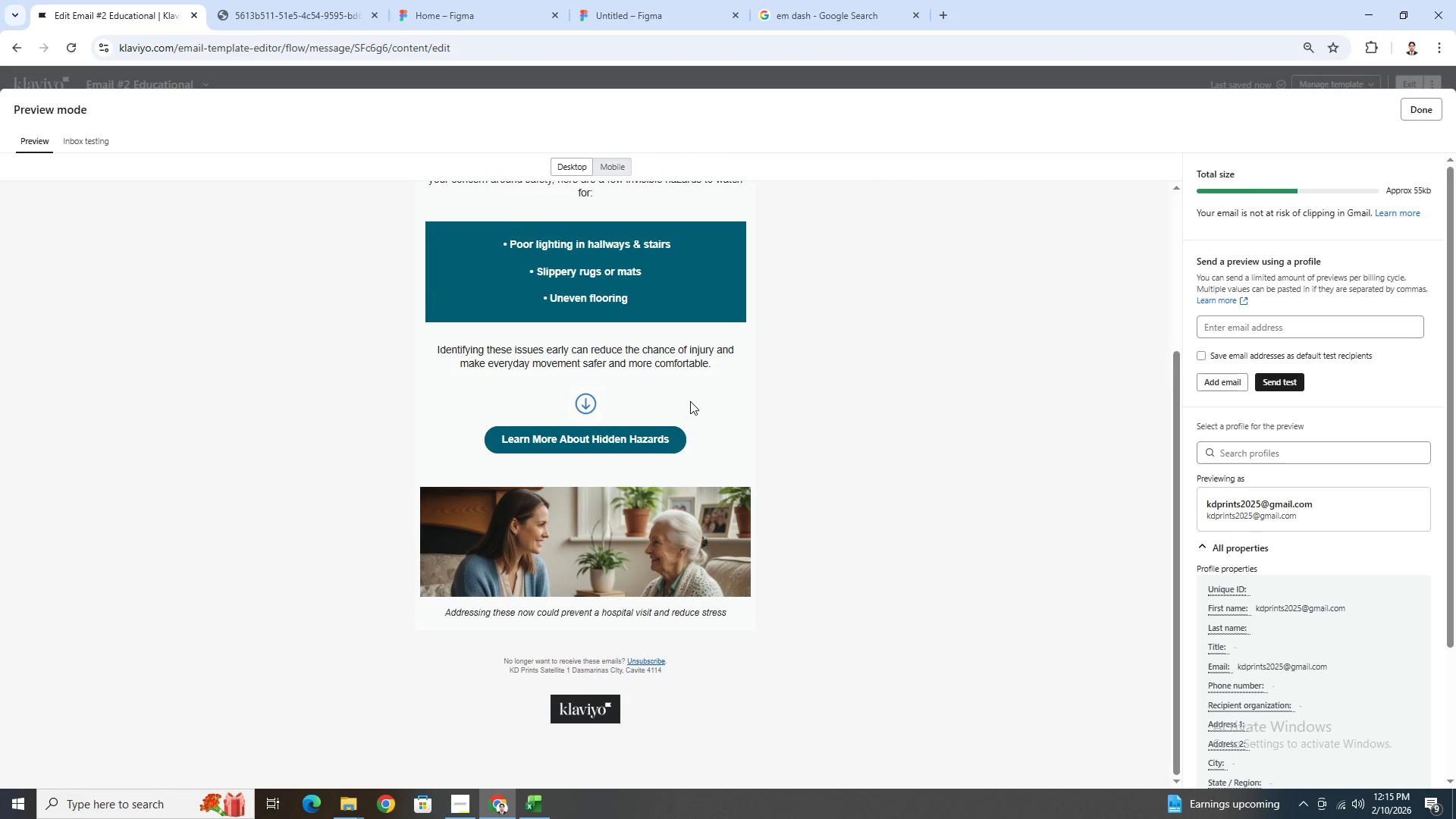 
scroll: coordinate [703, 409], scroll_direction: up, amount: 4.0
 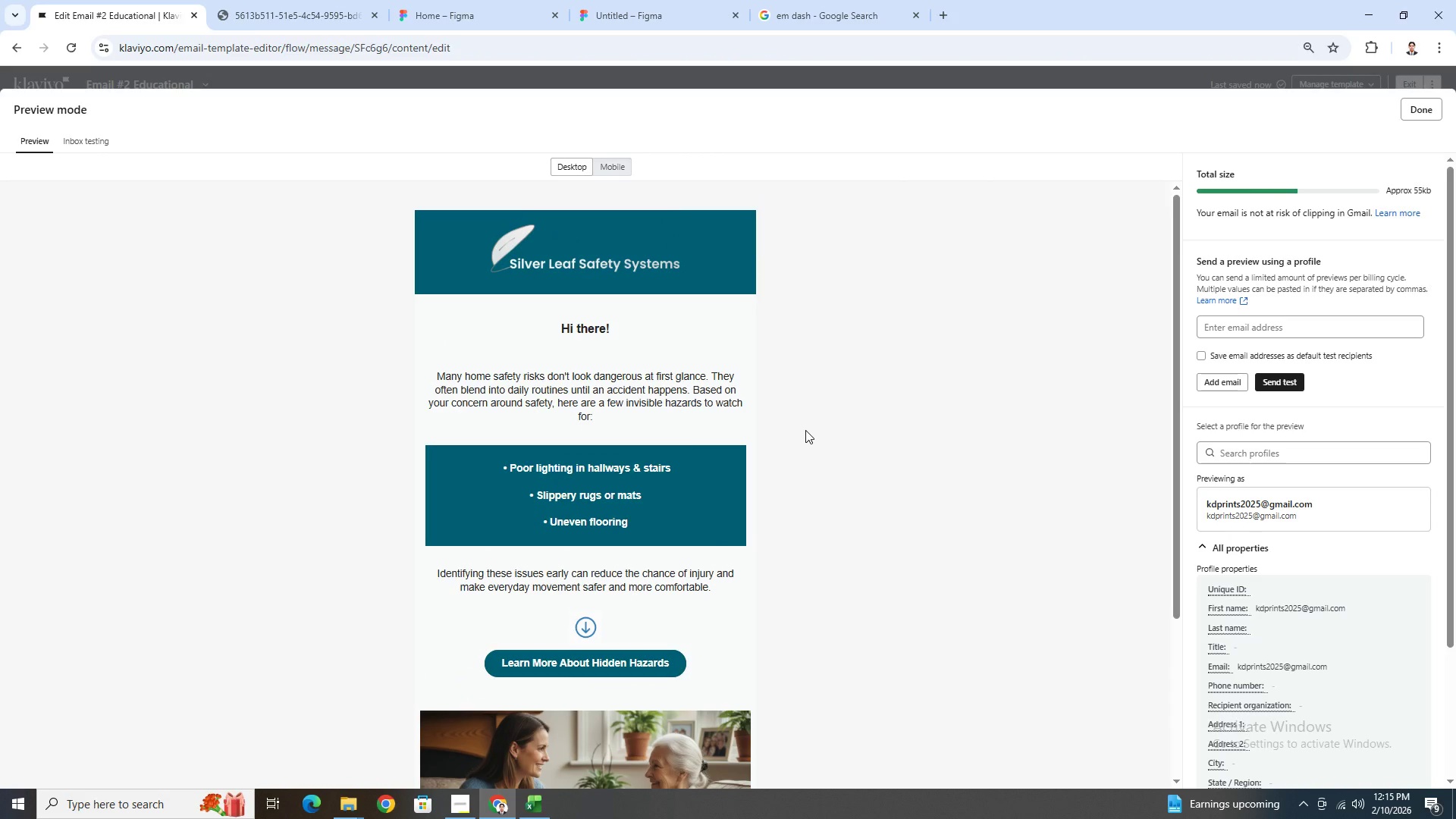 
scroll: coordinate [808, 429], scroll_direction: none, amount: 0.0
 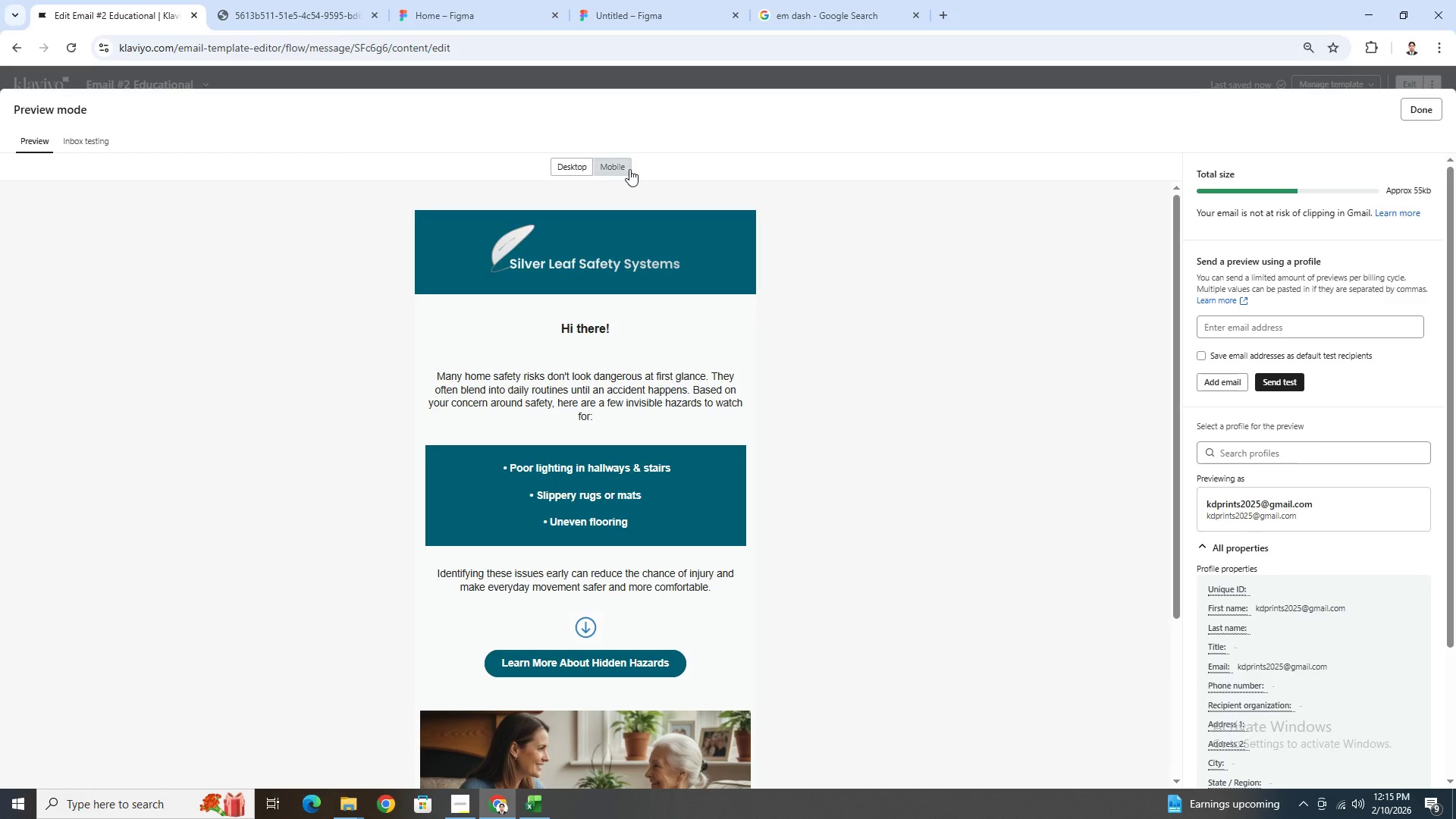 
left_click([629, 169])
 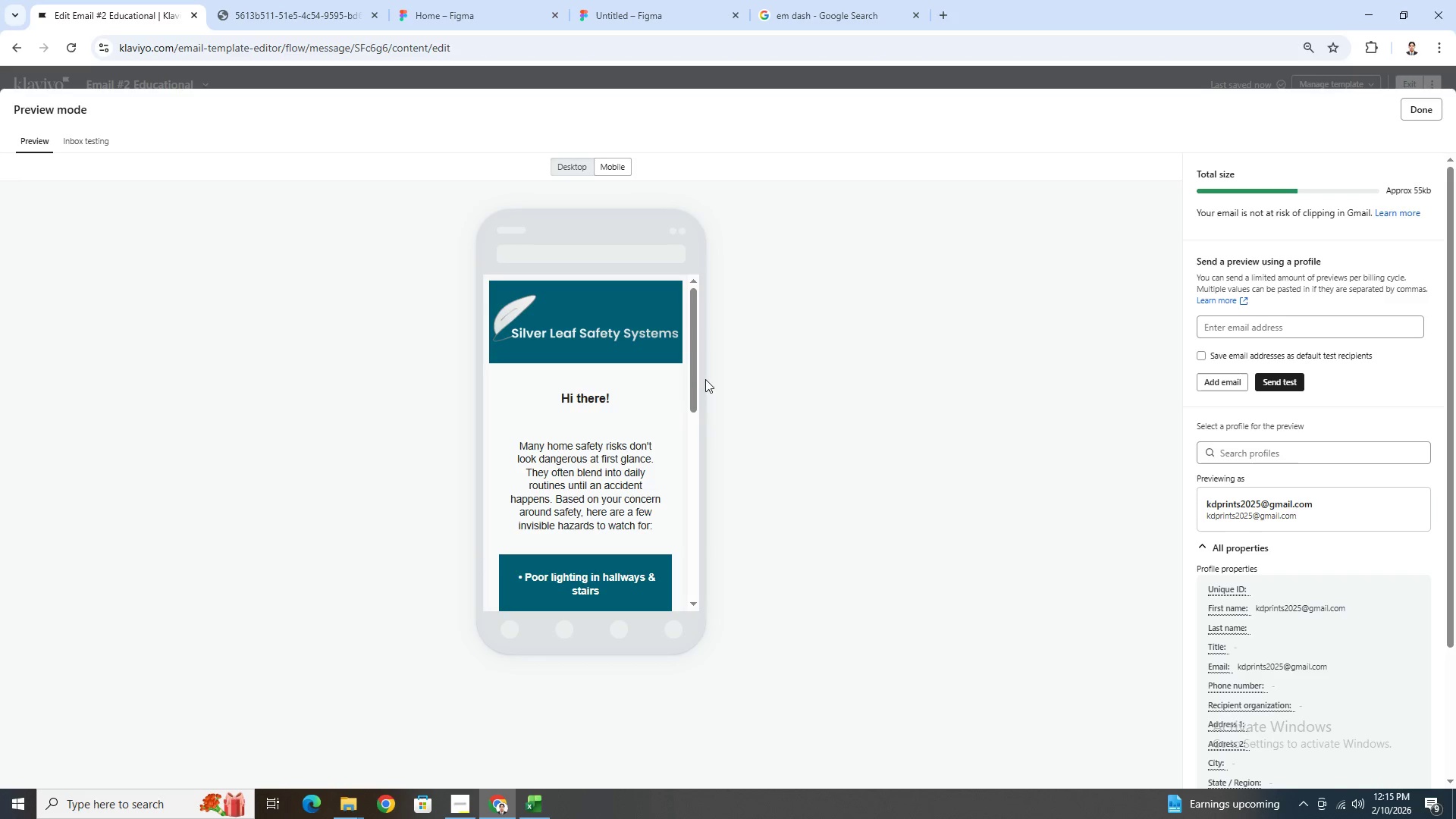 
scroll: coordinate [624, 406], scroll_direction: down, amount: 5.0
 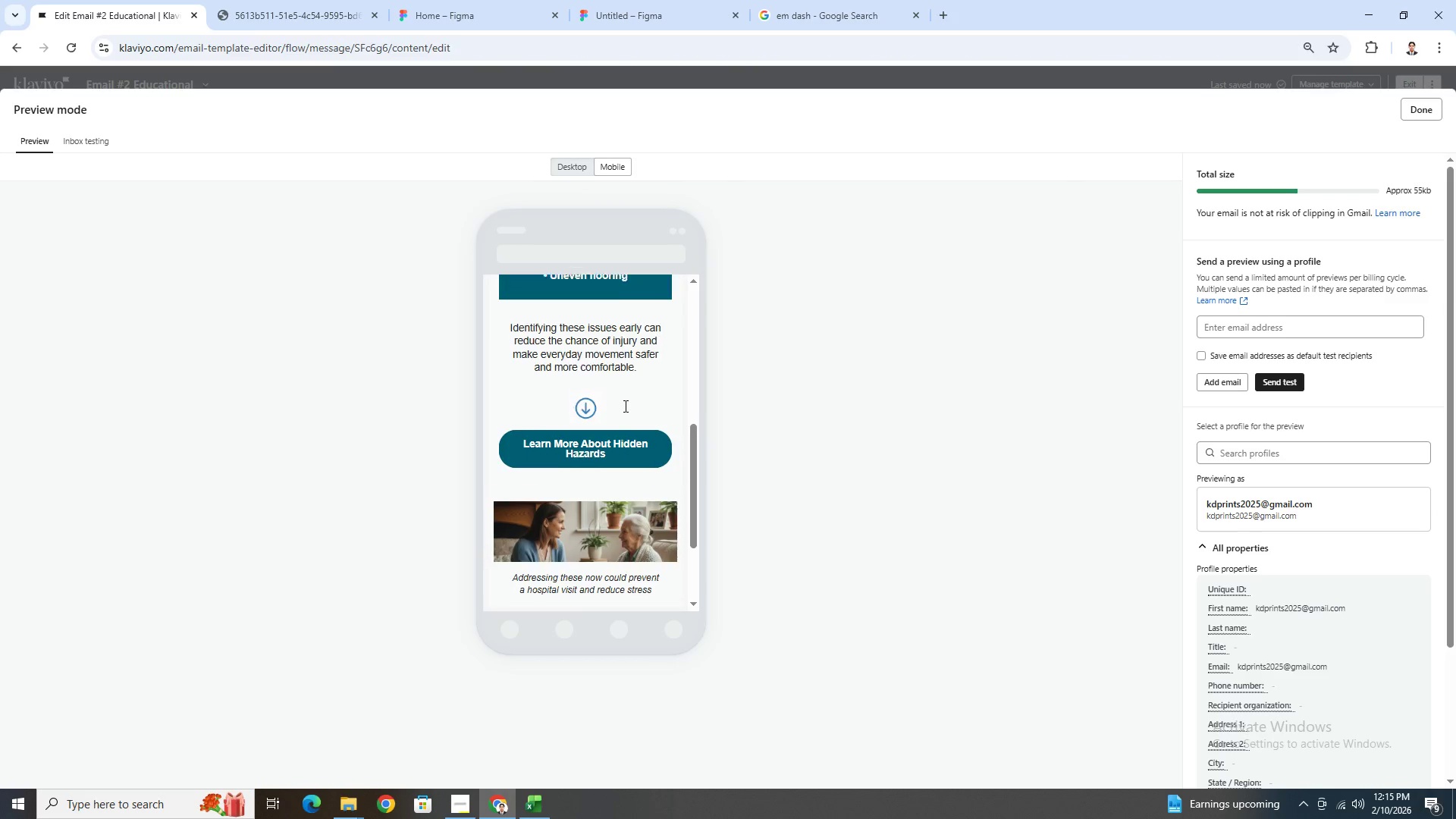 
scroll: coordinate [640, 410], scroll_direction: up, amount: 4.0
 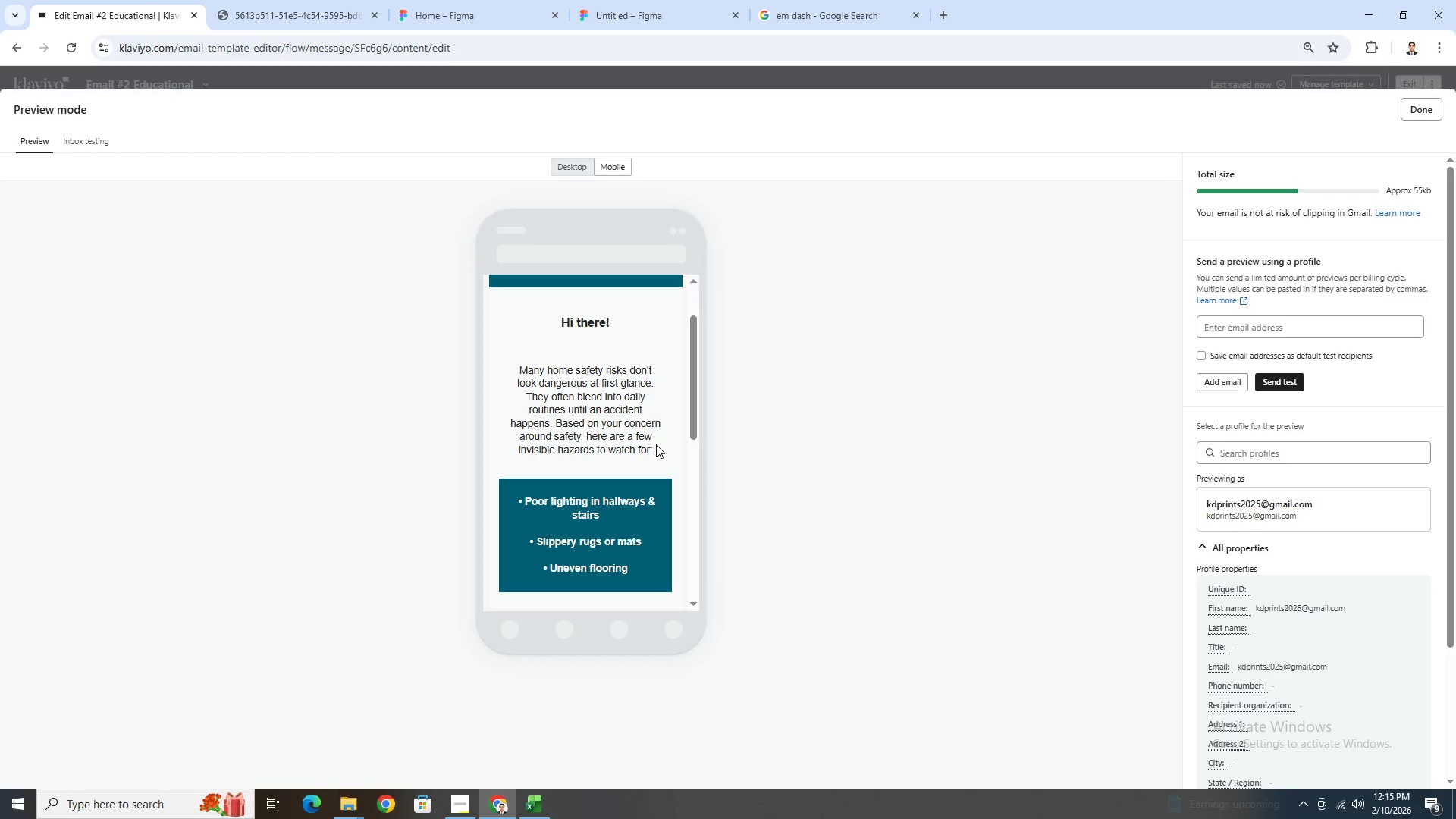 
wait(5.07)
 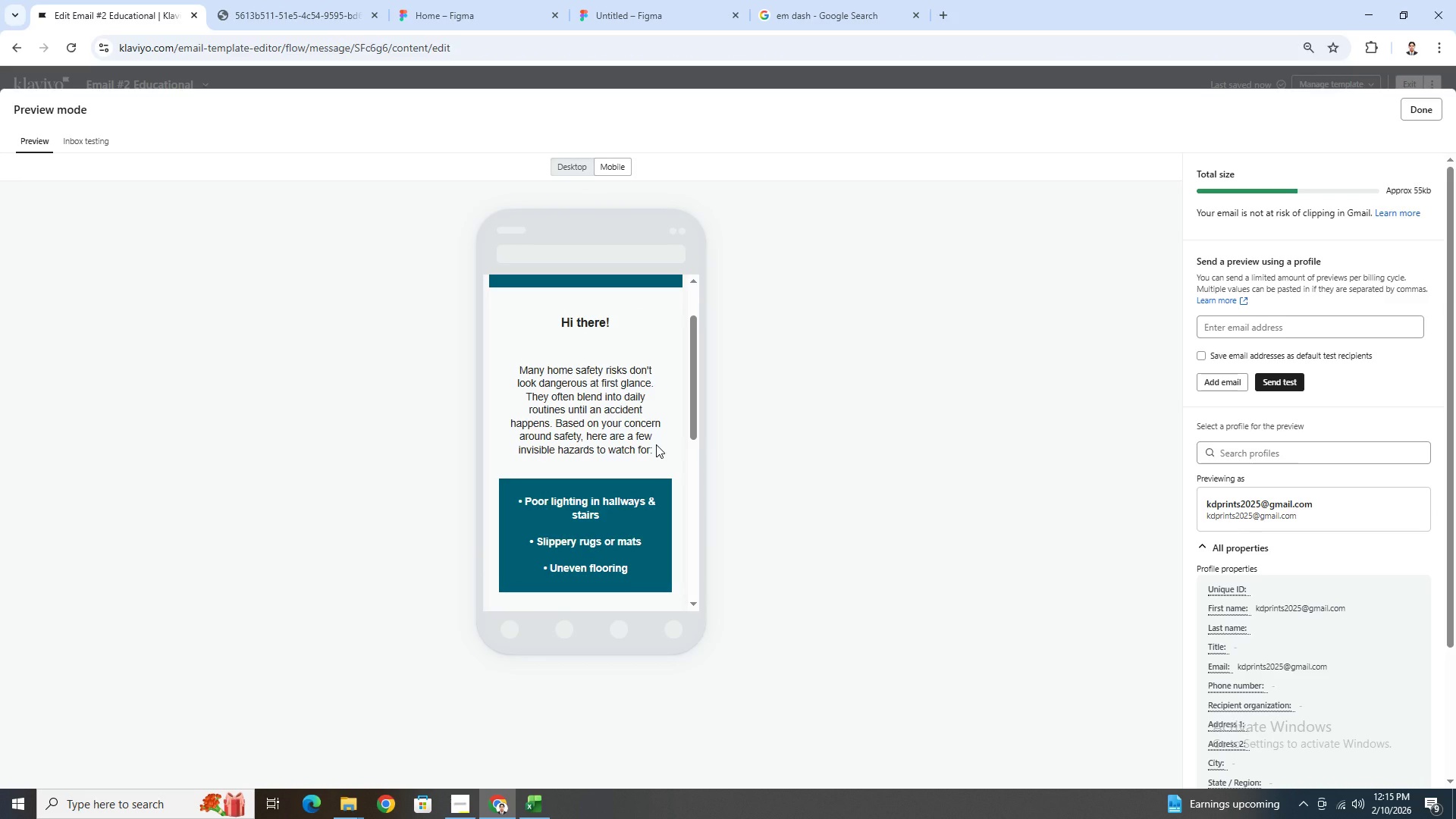 
scroll: coordinate [656, 444], scroll_direction: down, amount: 1.0
 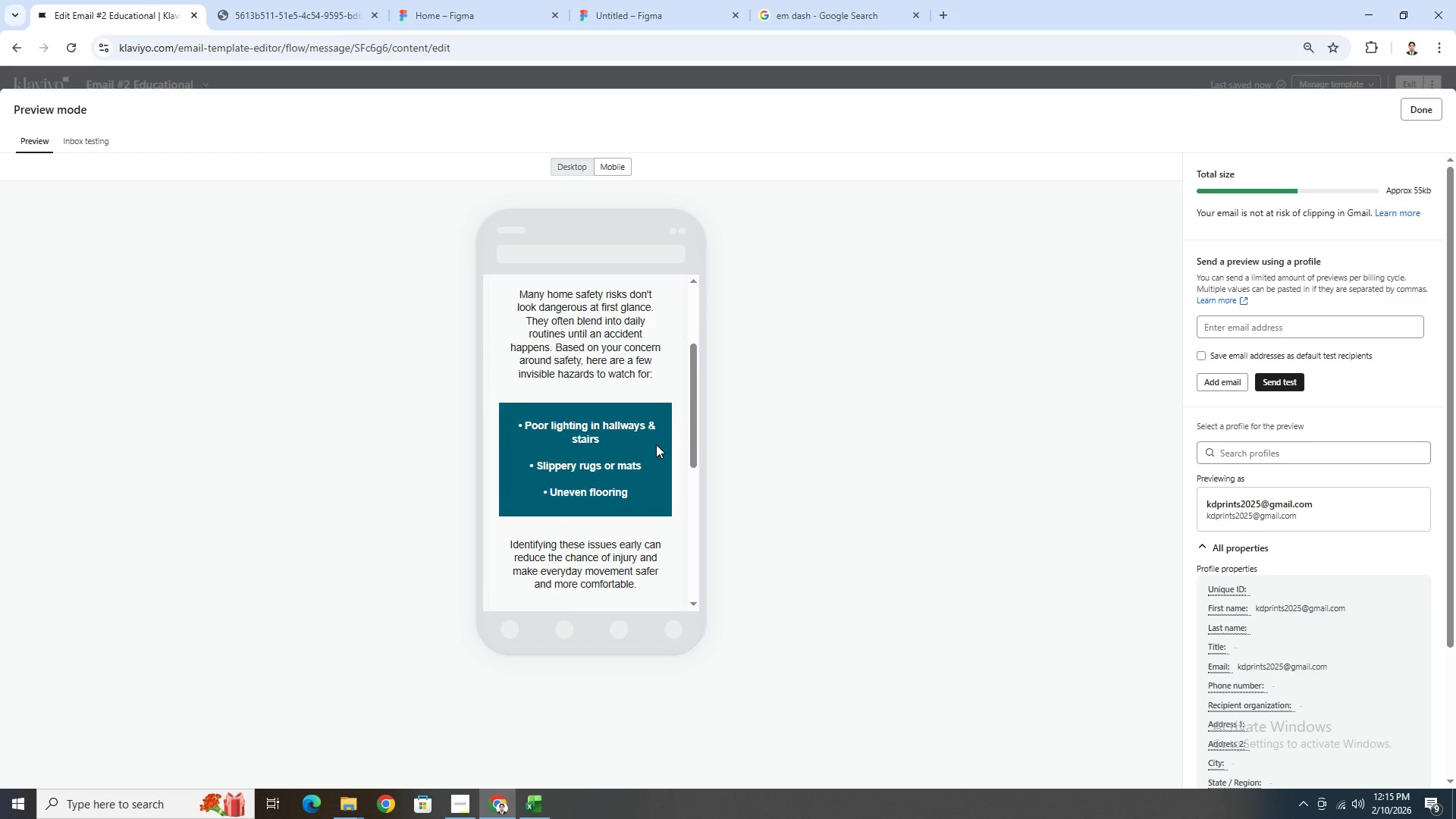 
scroll: coordinate [656, 444], scroll_direction: up, amount: 1.0
 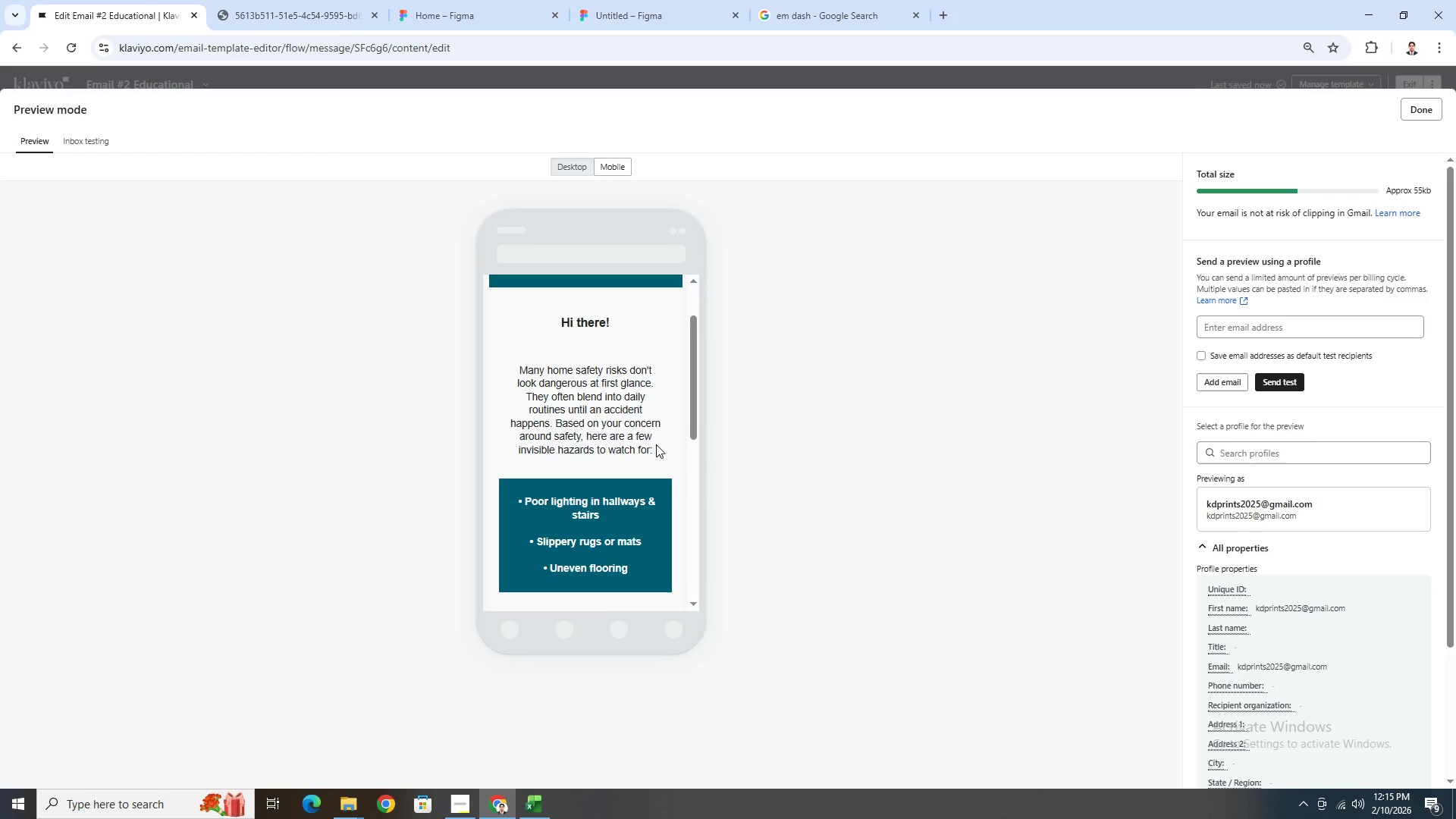 
scroll: coordinate [656, 444], scroll_direction: down, amount: 1.0
 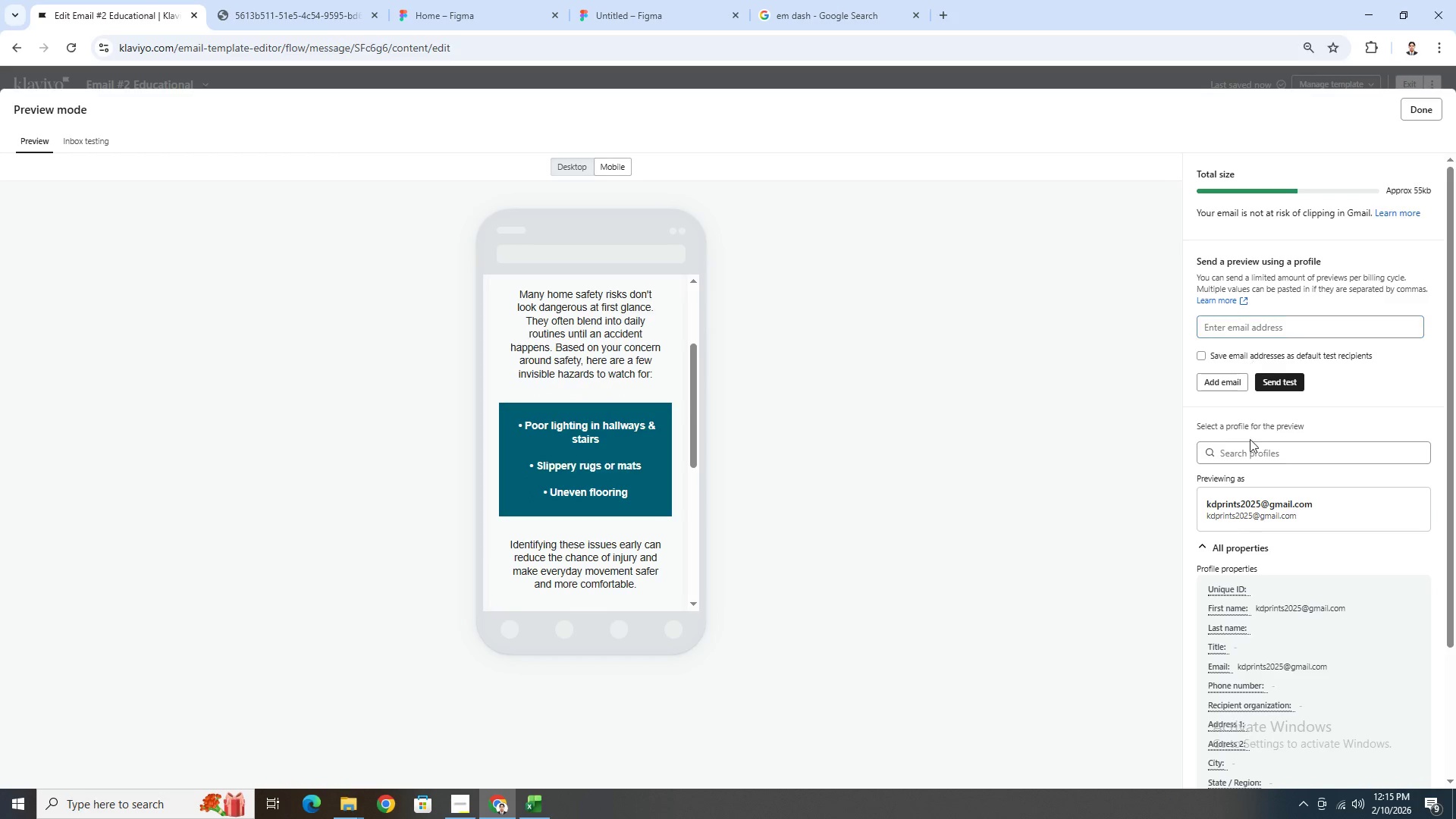 
left_click([1249, 452])
 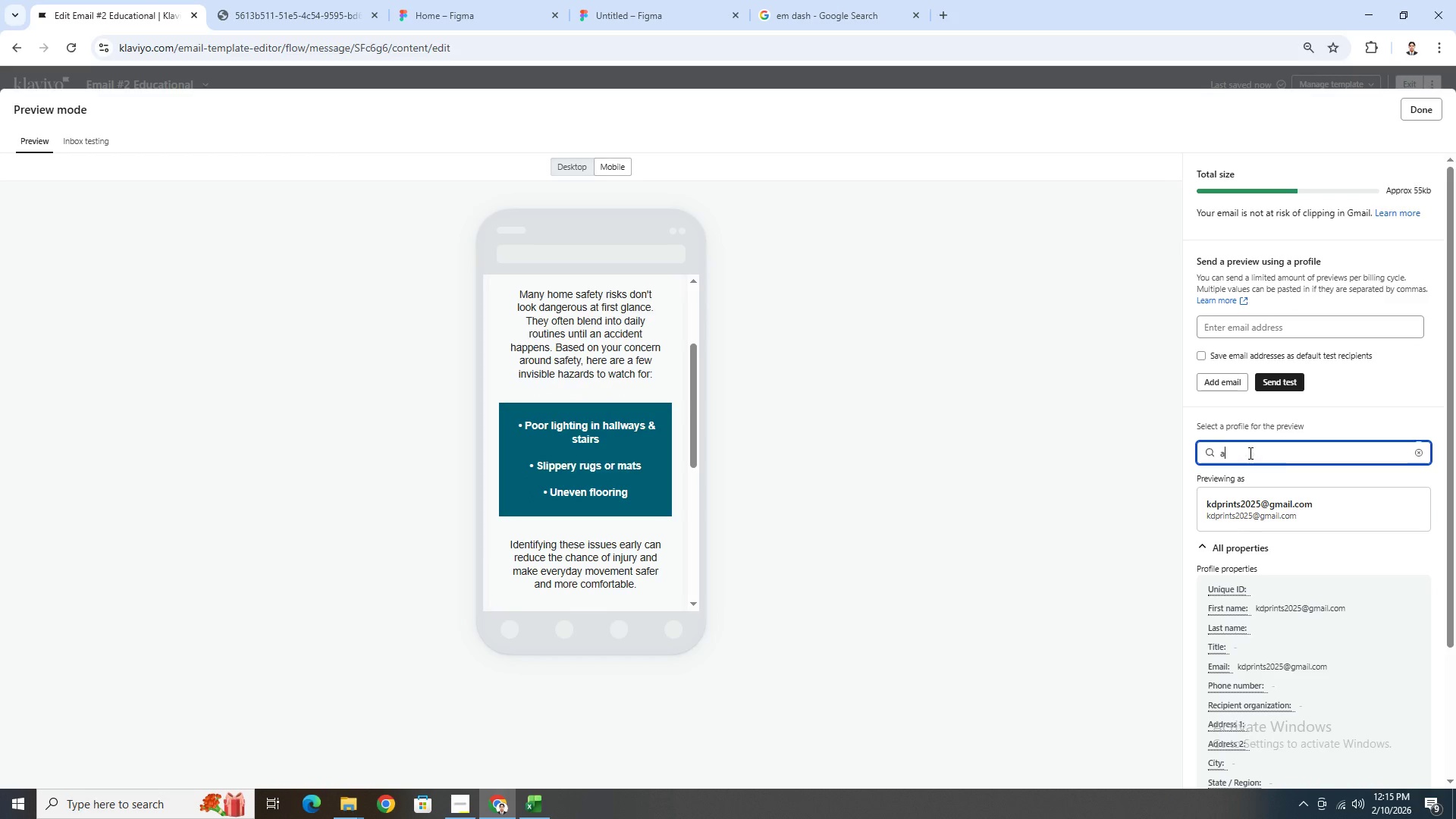 
key(A)
 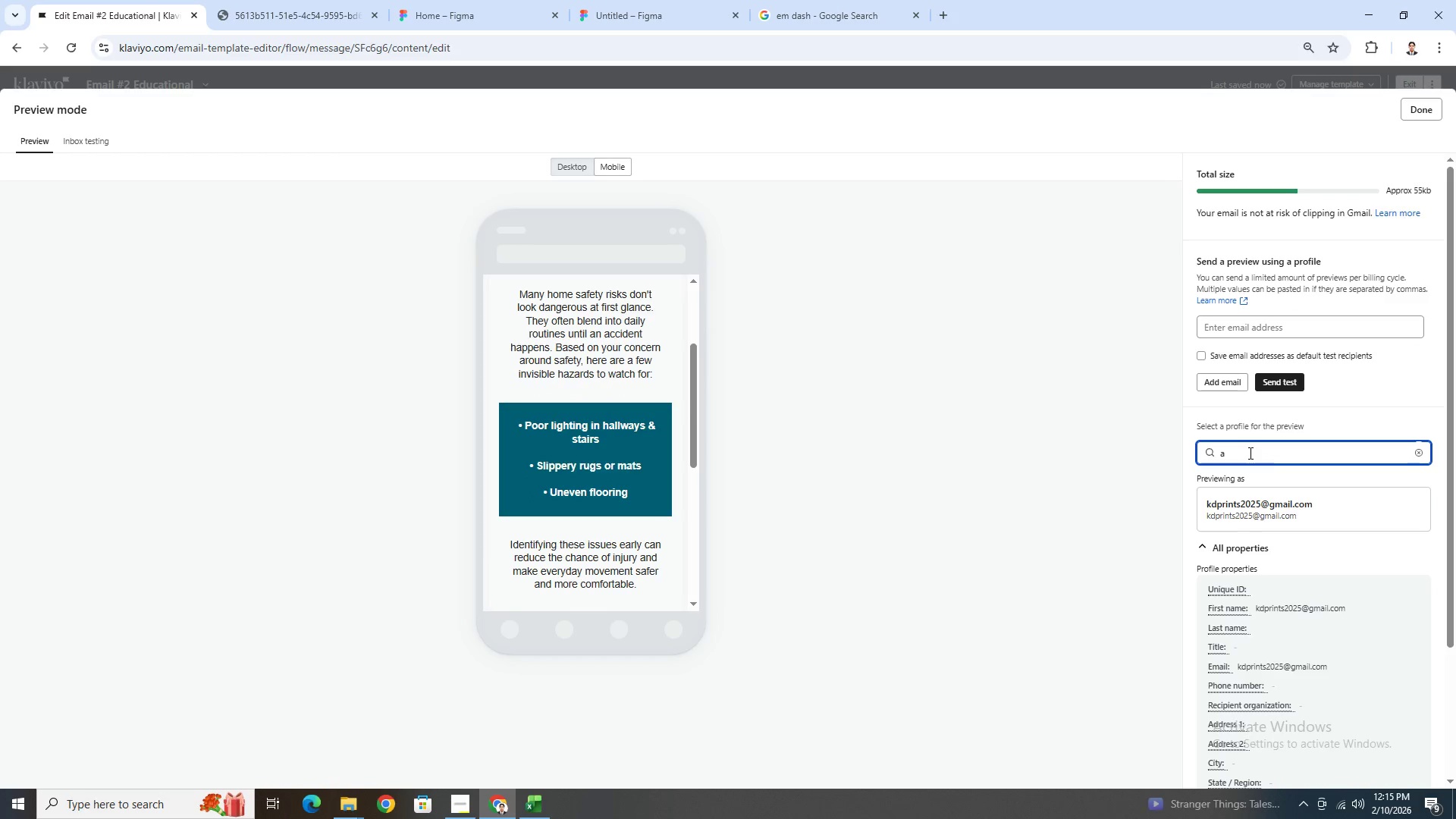 
type(nn)
 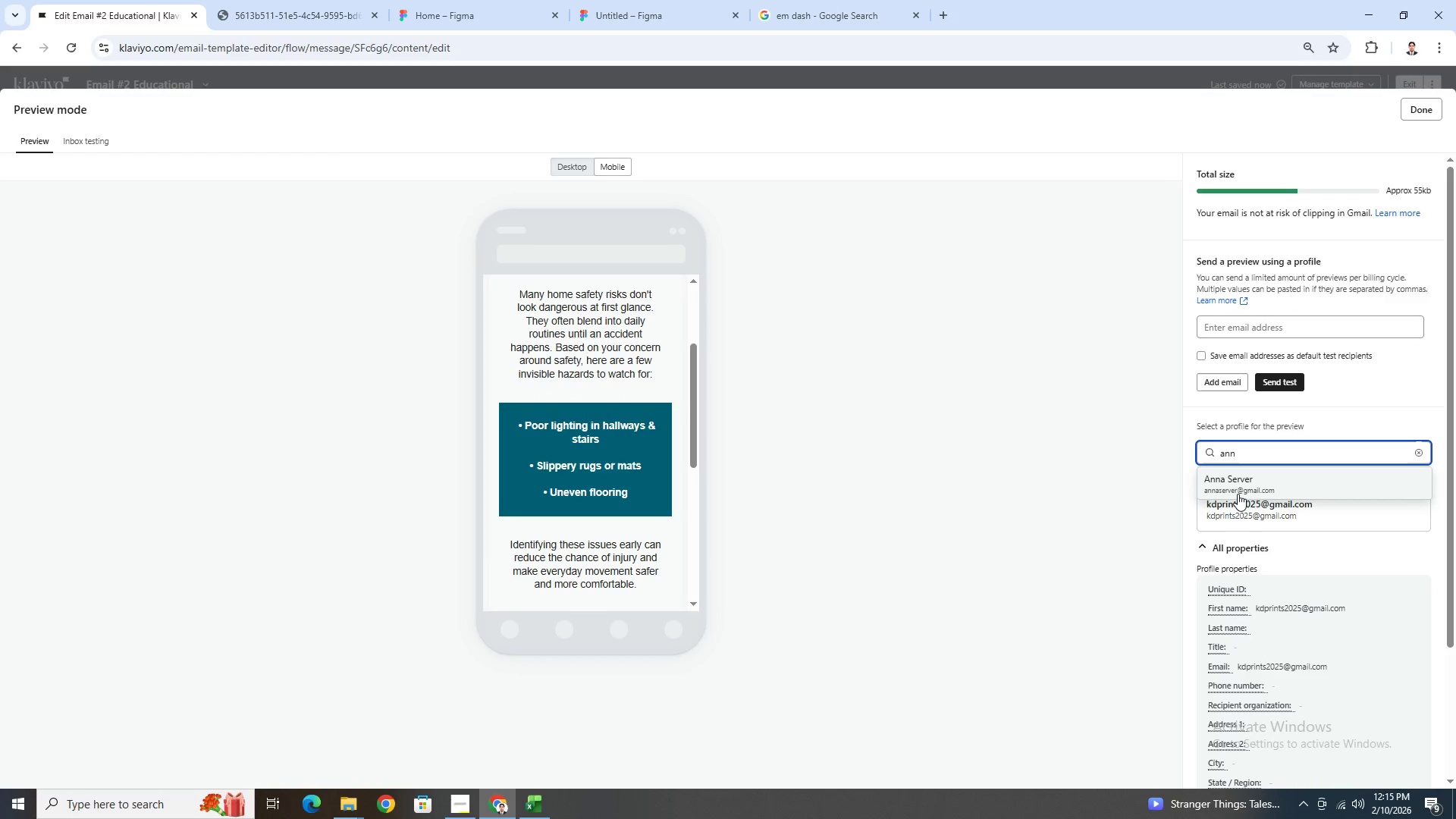 
left_click([1238, 482])
 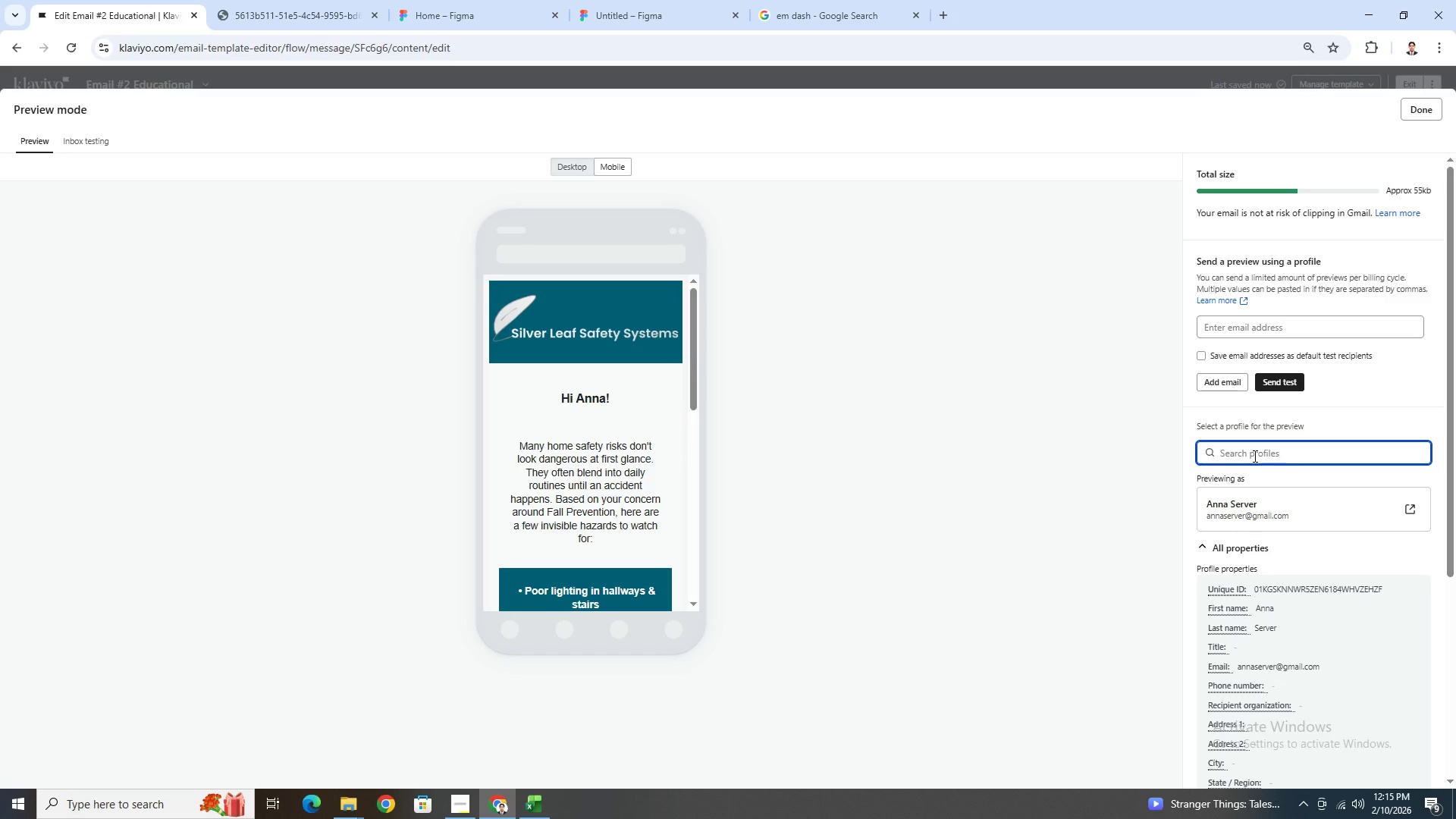 
scroll: coordinate [538, 481], scroll_direction: down, amount: 4.0
 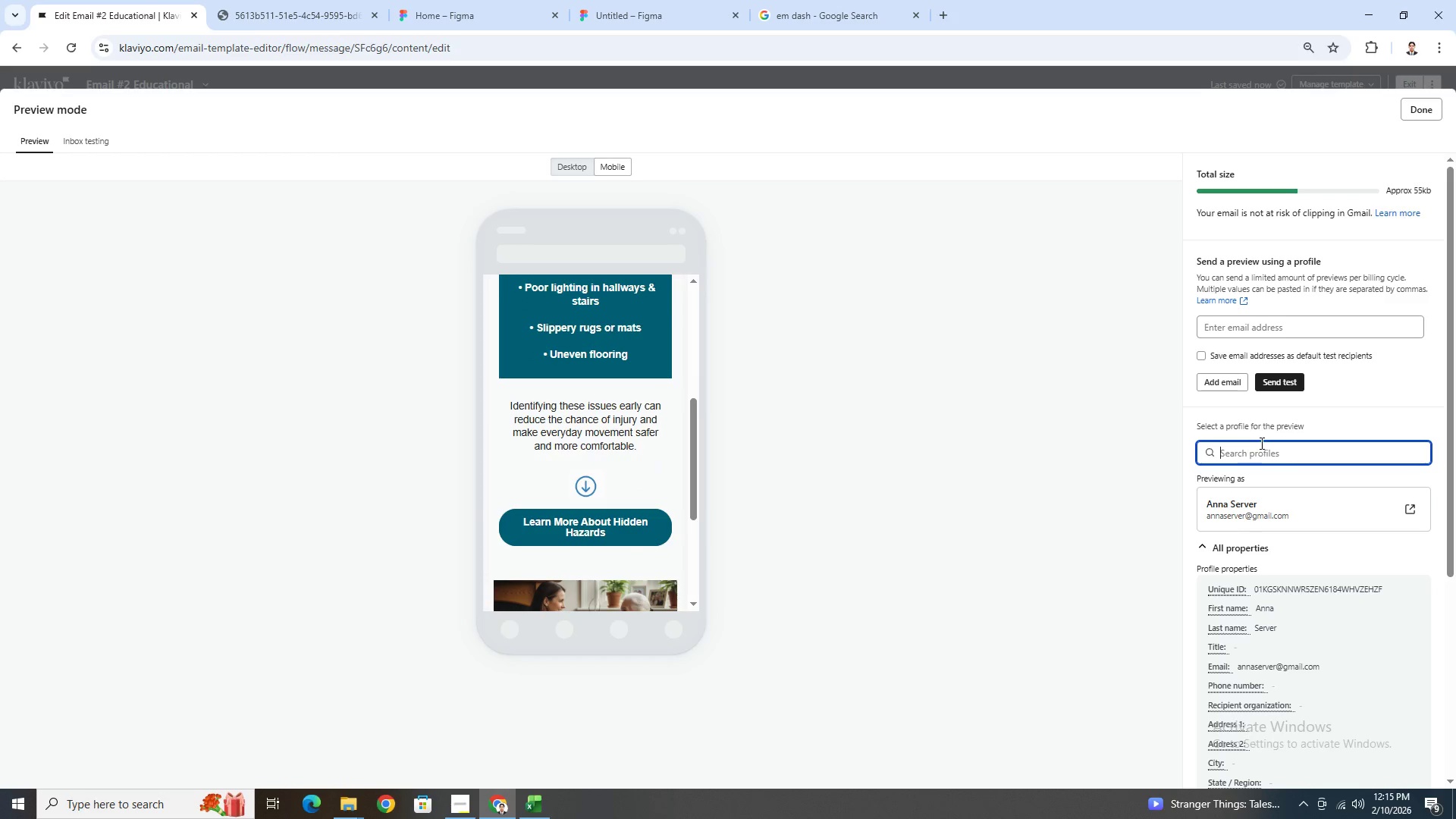 
type(dan)
 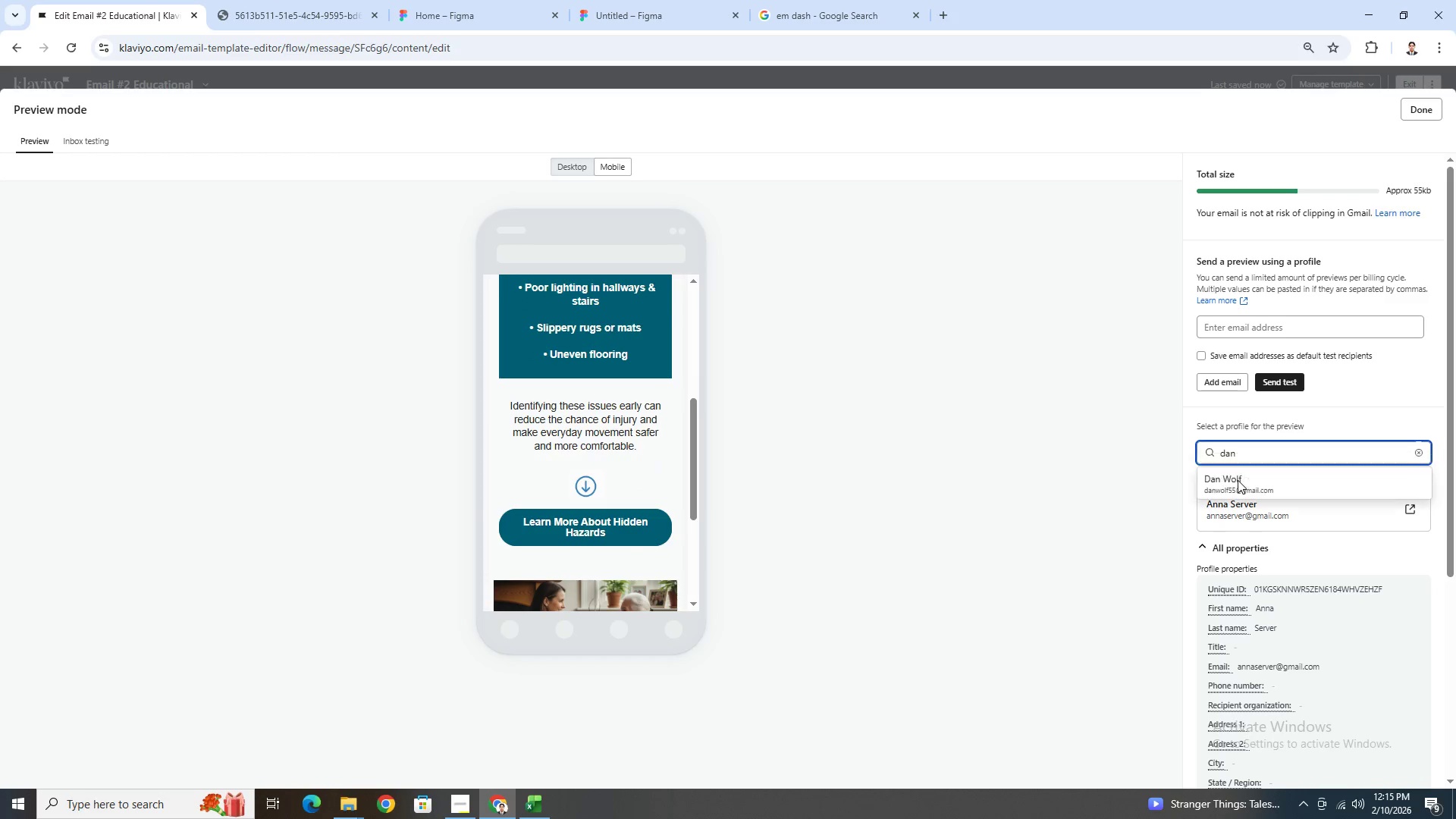 
left_click([1250, 481])
 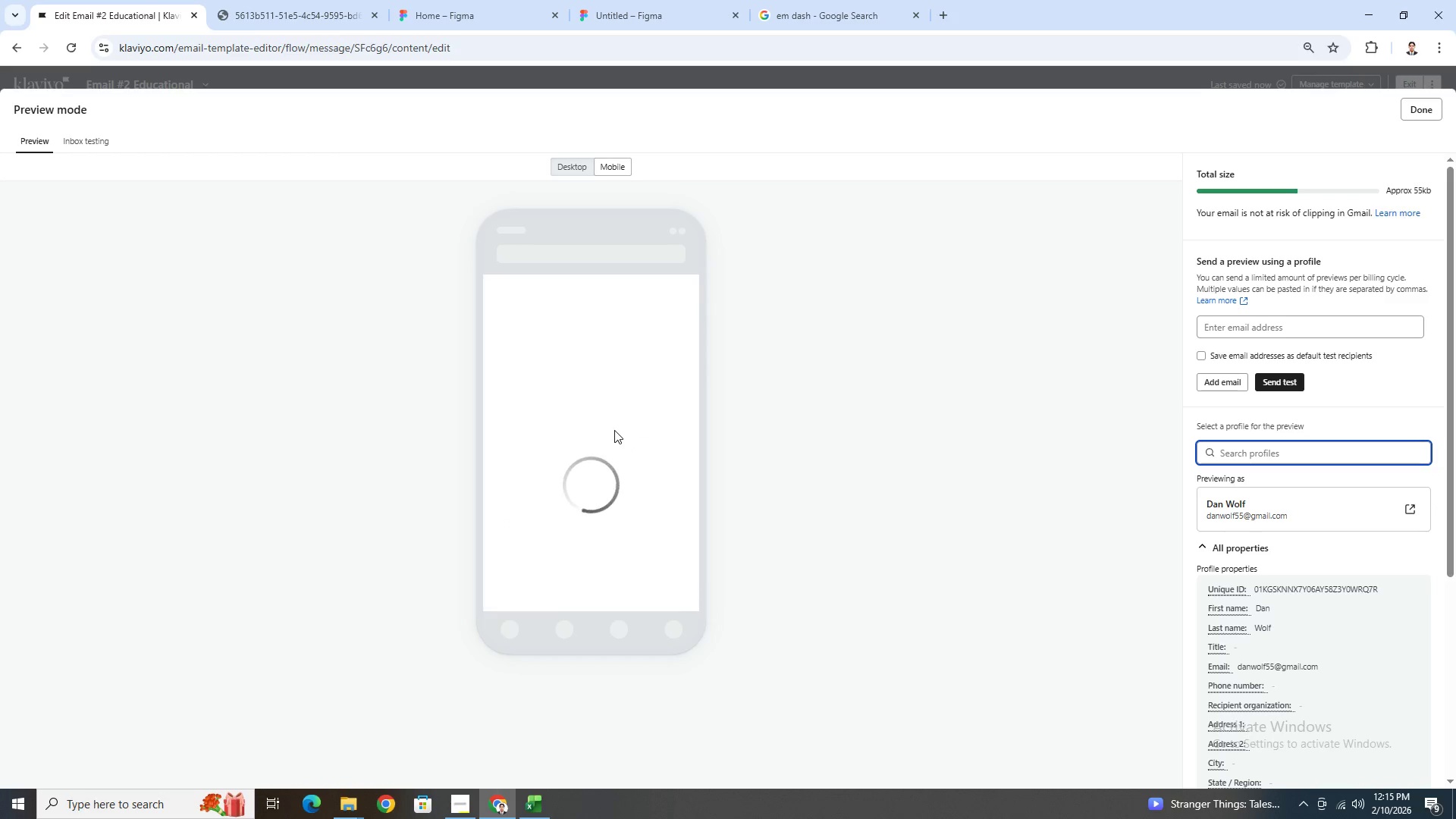 
scroll: coordinate [614, 430], scroll_direction: down, amount: 9.0
 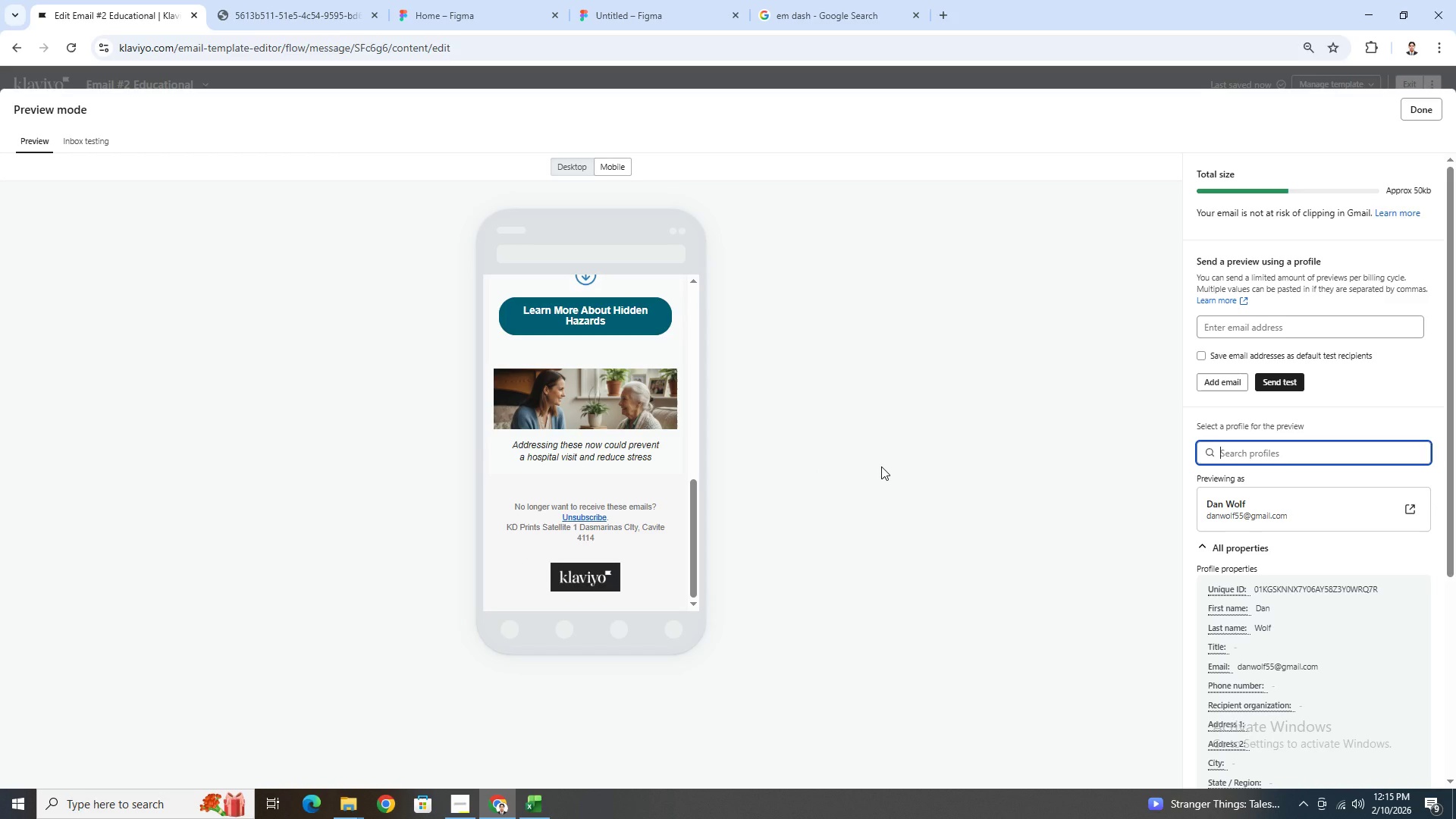 
left_click([881, 466])
 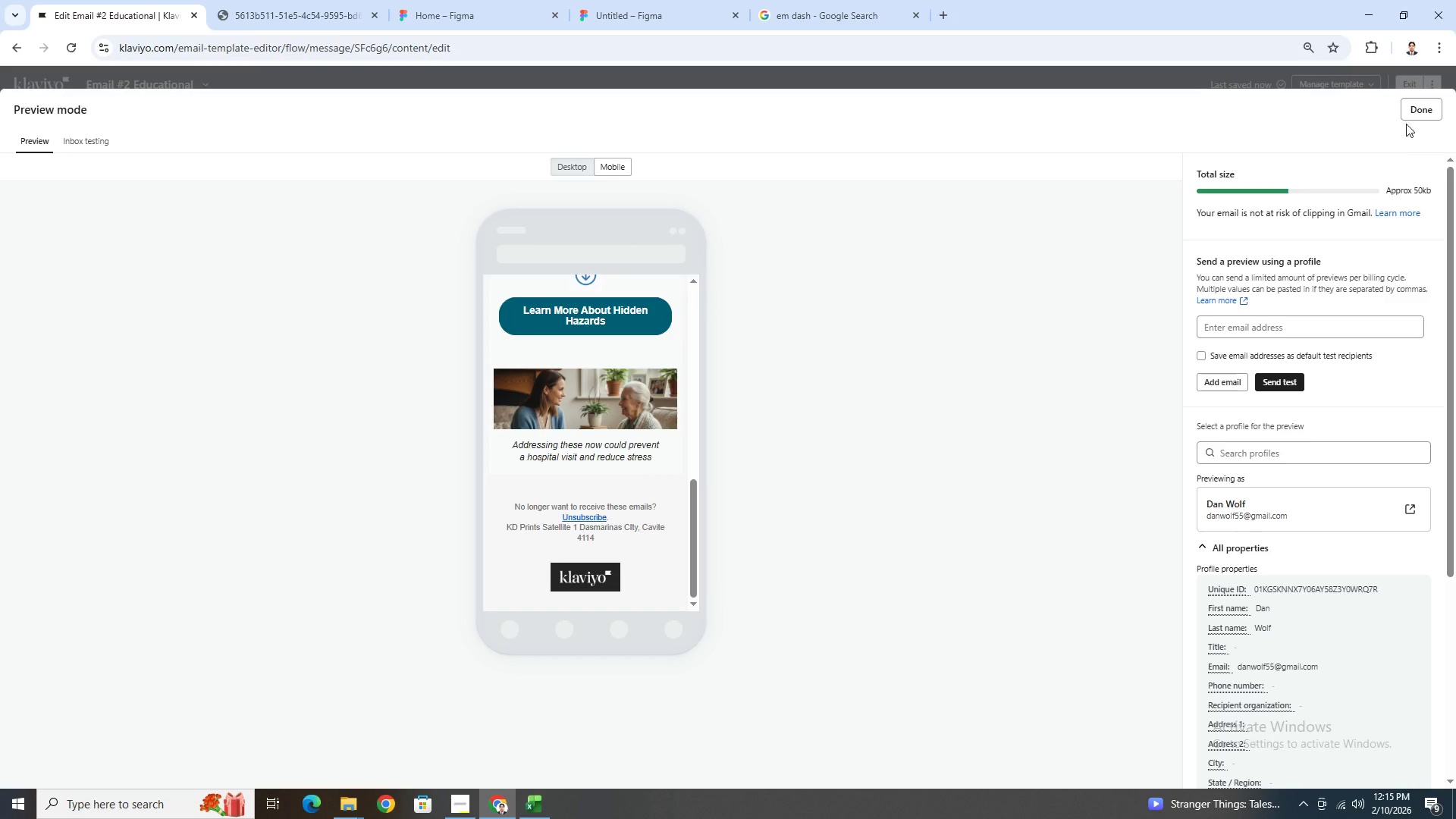 
left_click([1414, 112])
 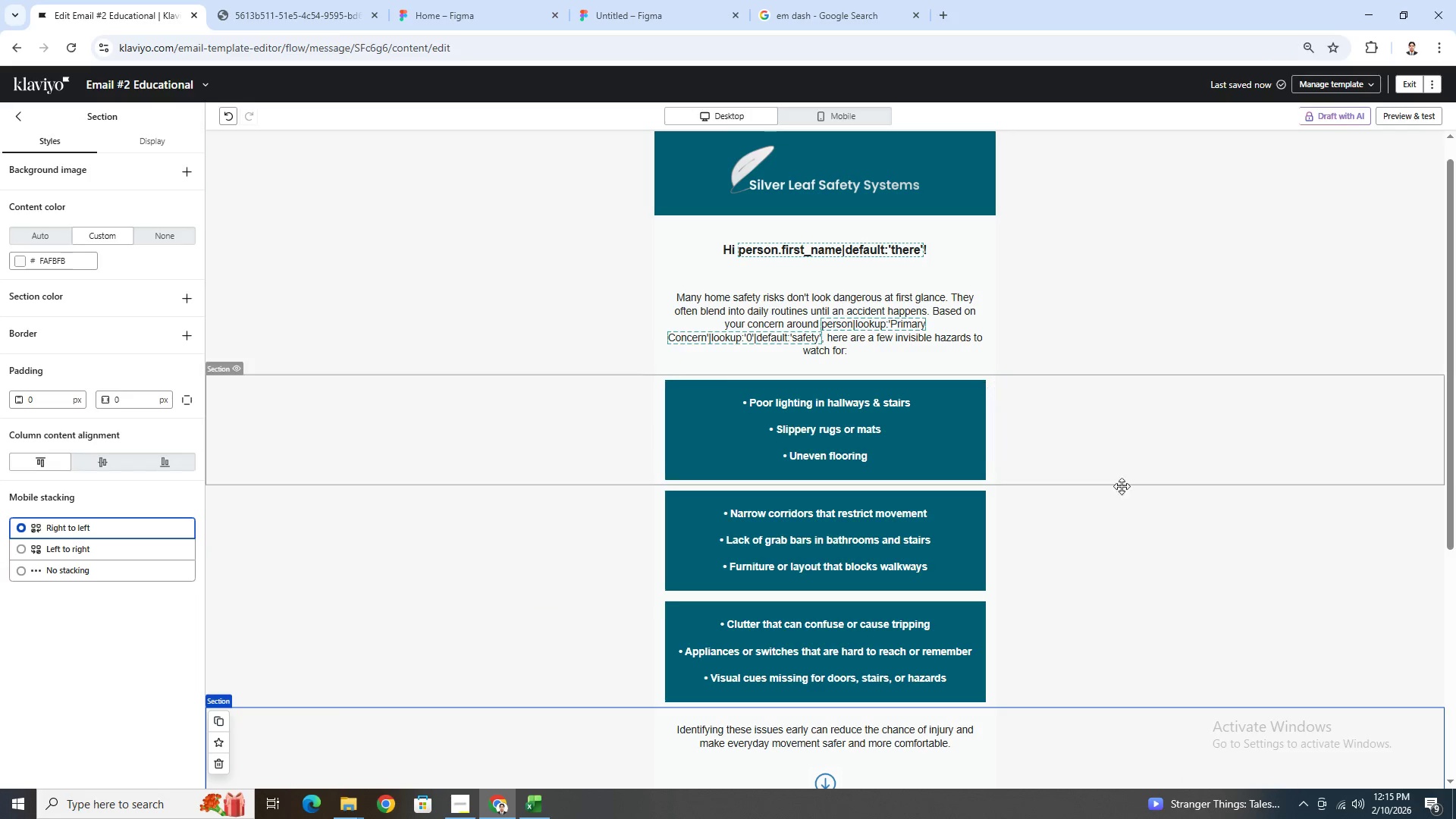 
scroll: coordinate [1133, 493], scroll_direction: down, amount: 5.0
 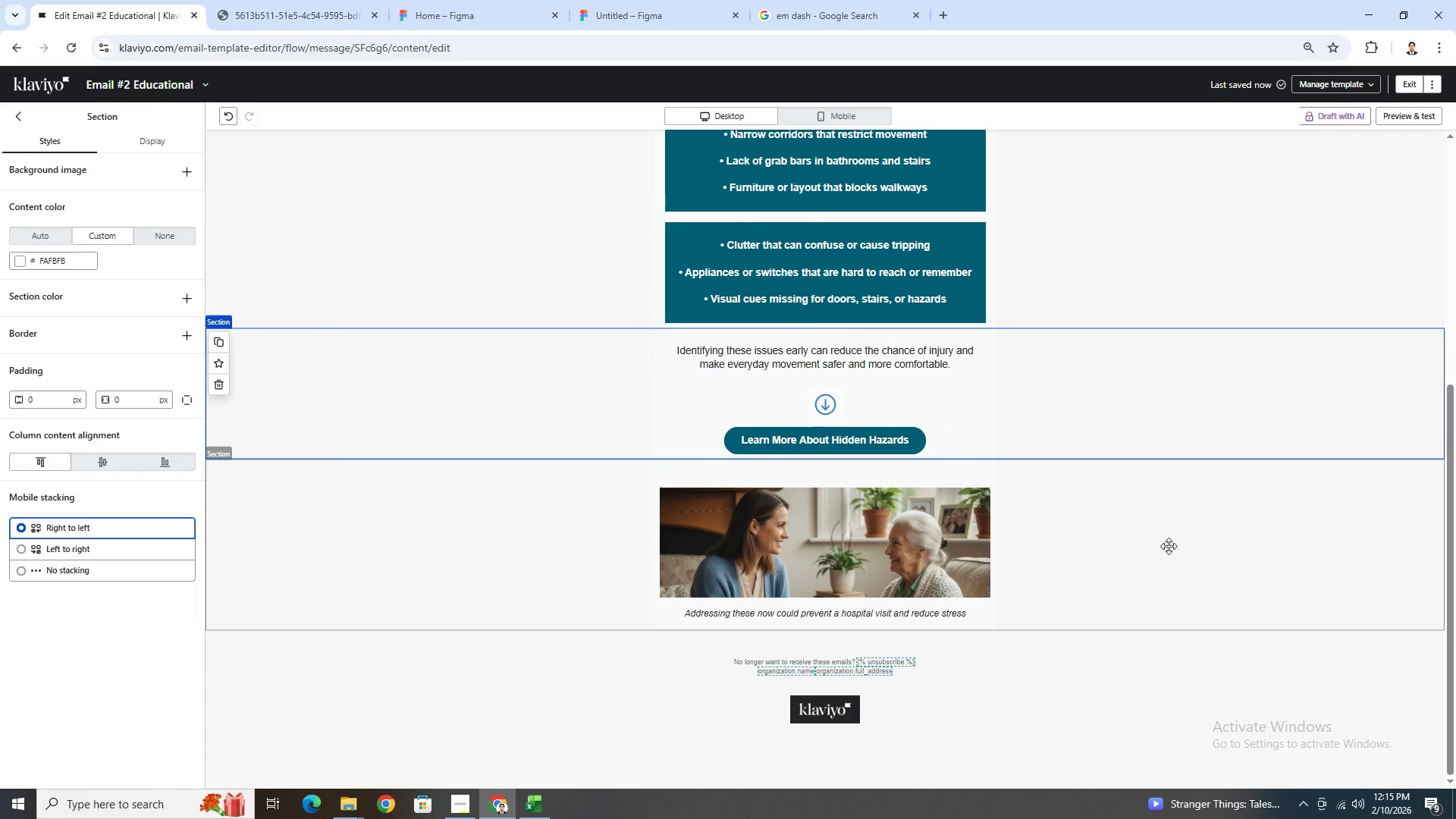 
scroll: coordinate [1182, 551], scroll_direction: up, amount: 5.0
 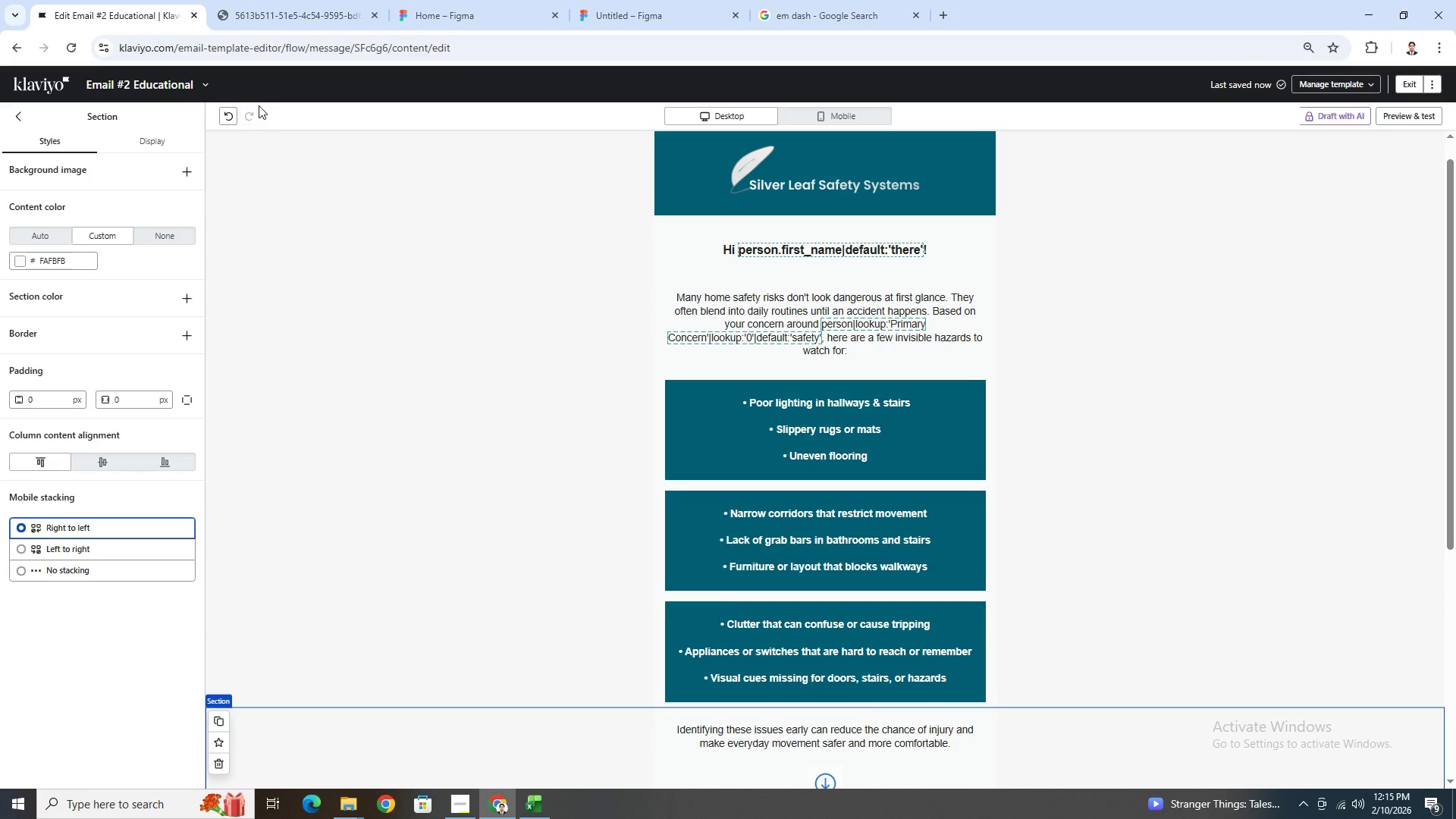 
left_click([200, 84])
 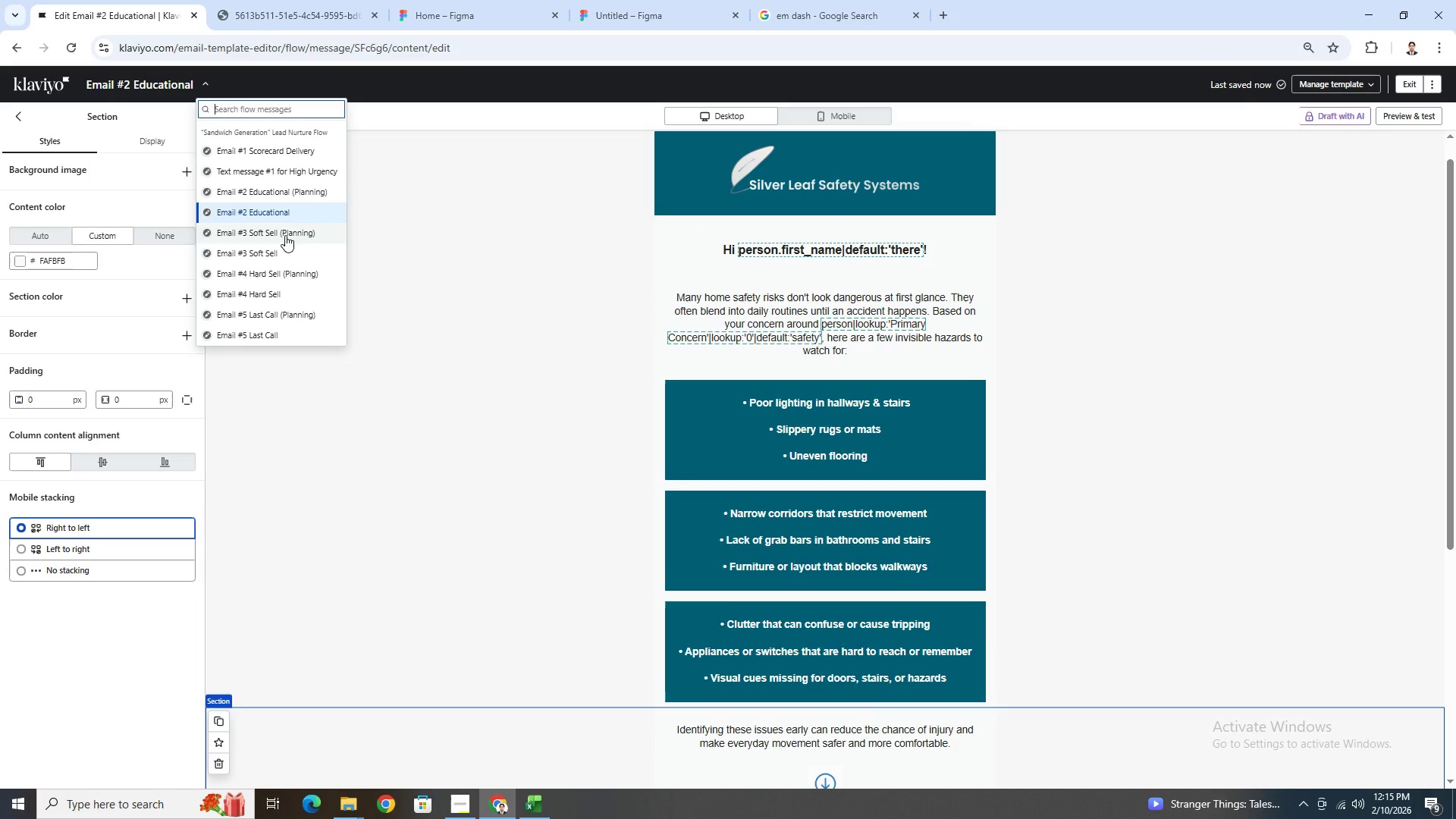 
left_click([299, 193])
 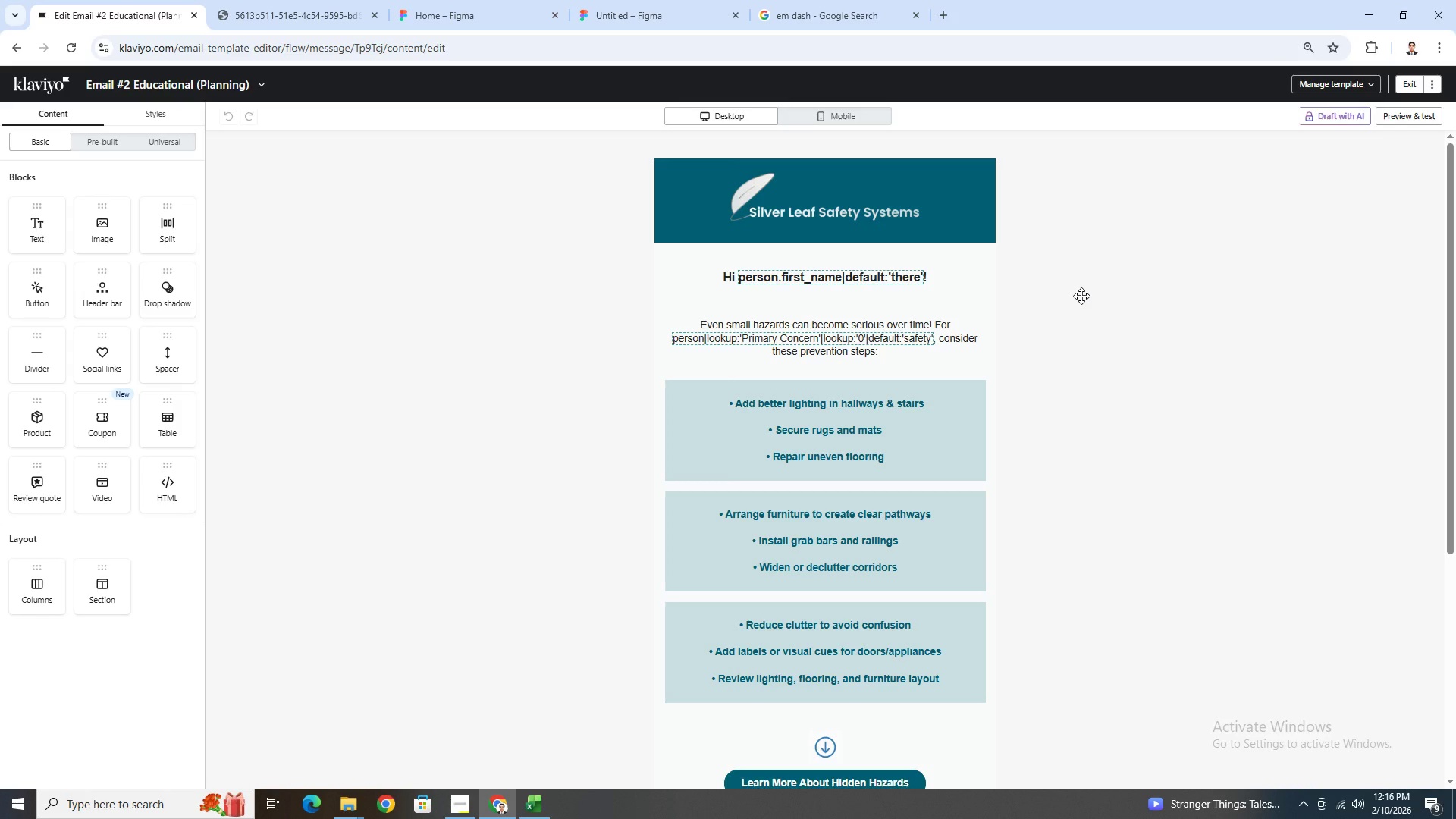 
wait(7.91)
 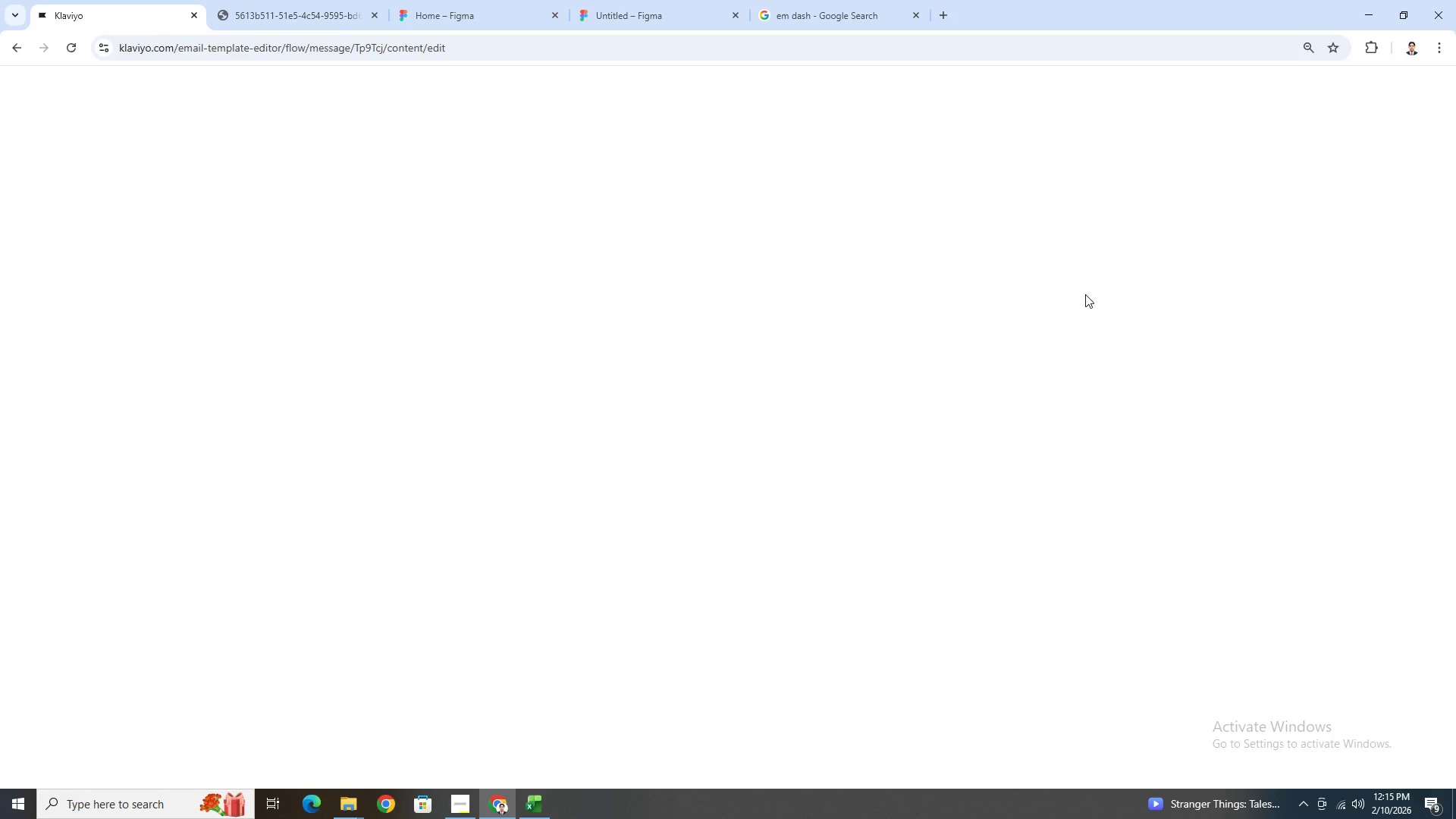 
scroll: coordinate [1072, 435], scroll_direction: none, amount: 0.0
 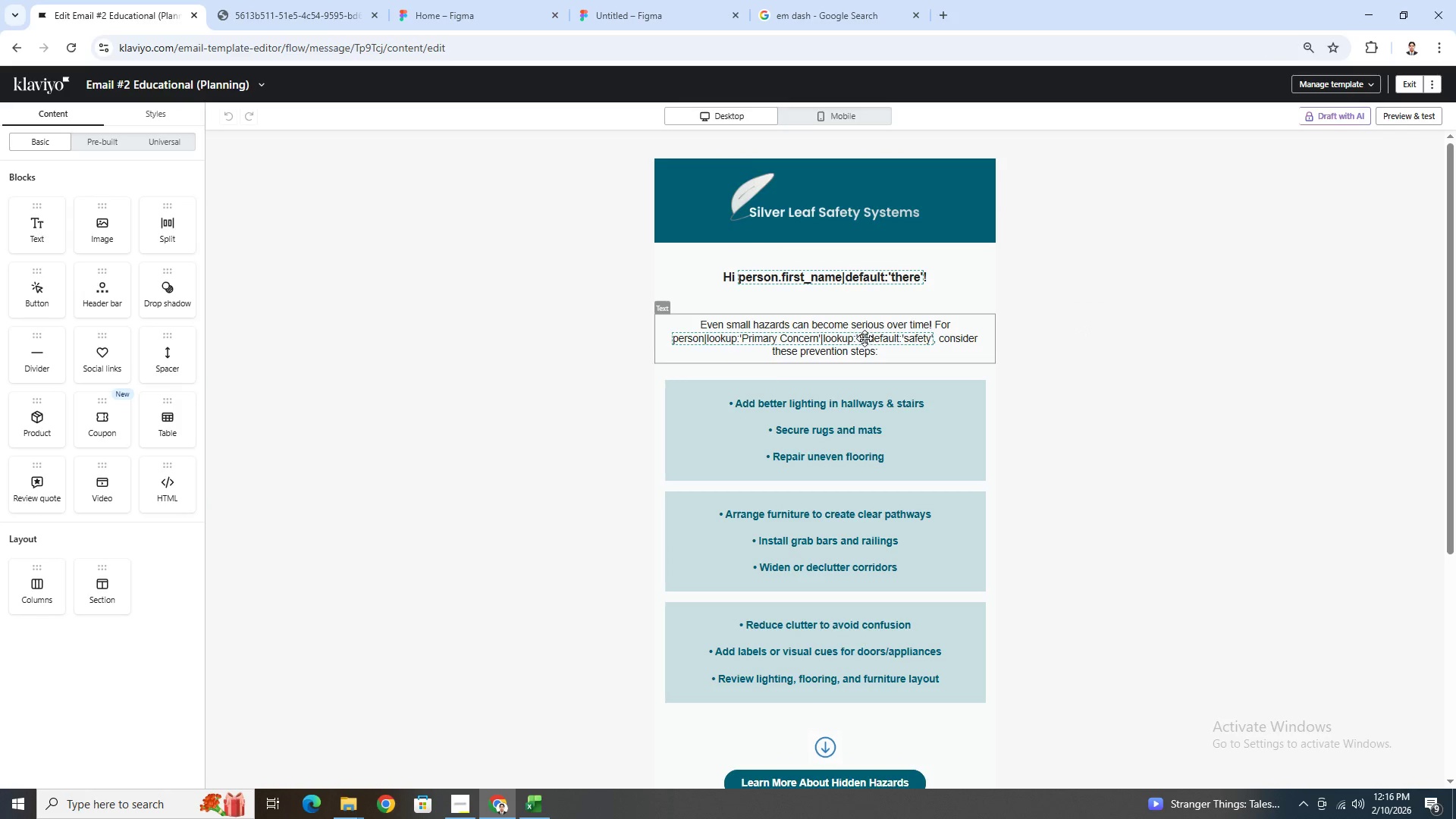 
left_click([864, 338])
 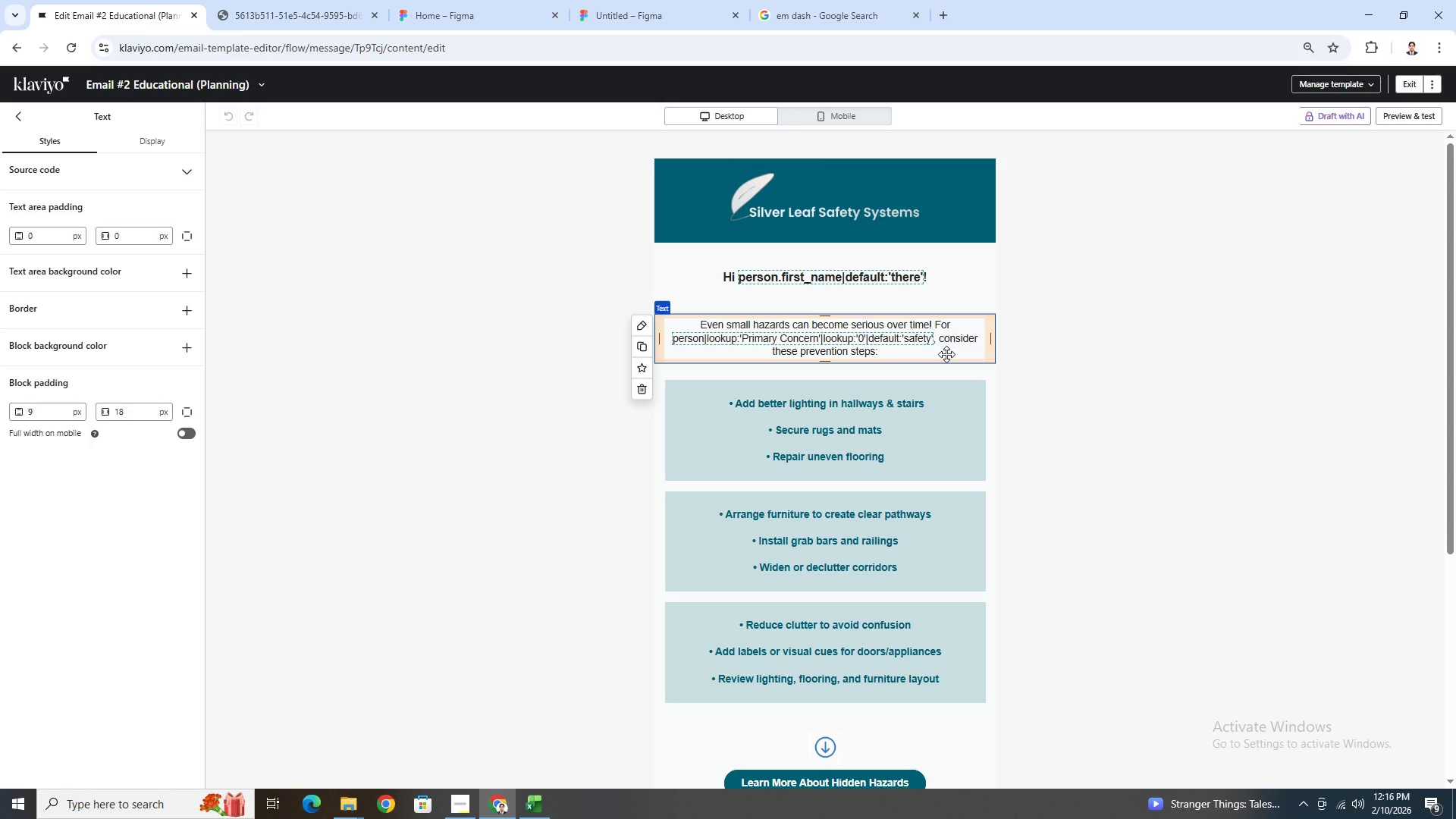 
wait(13.2)
 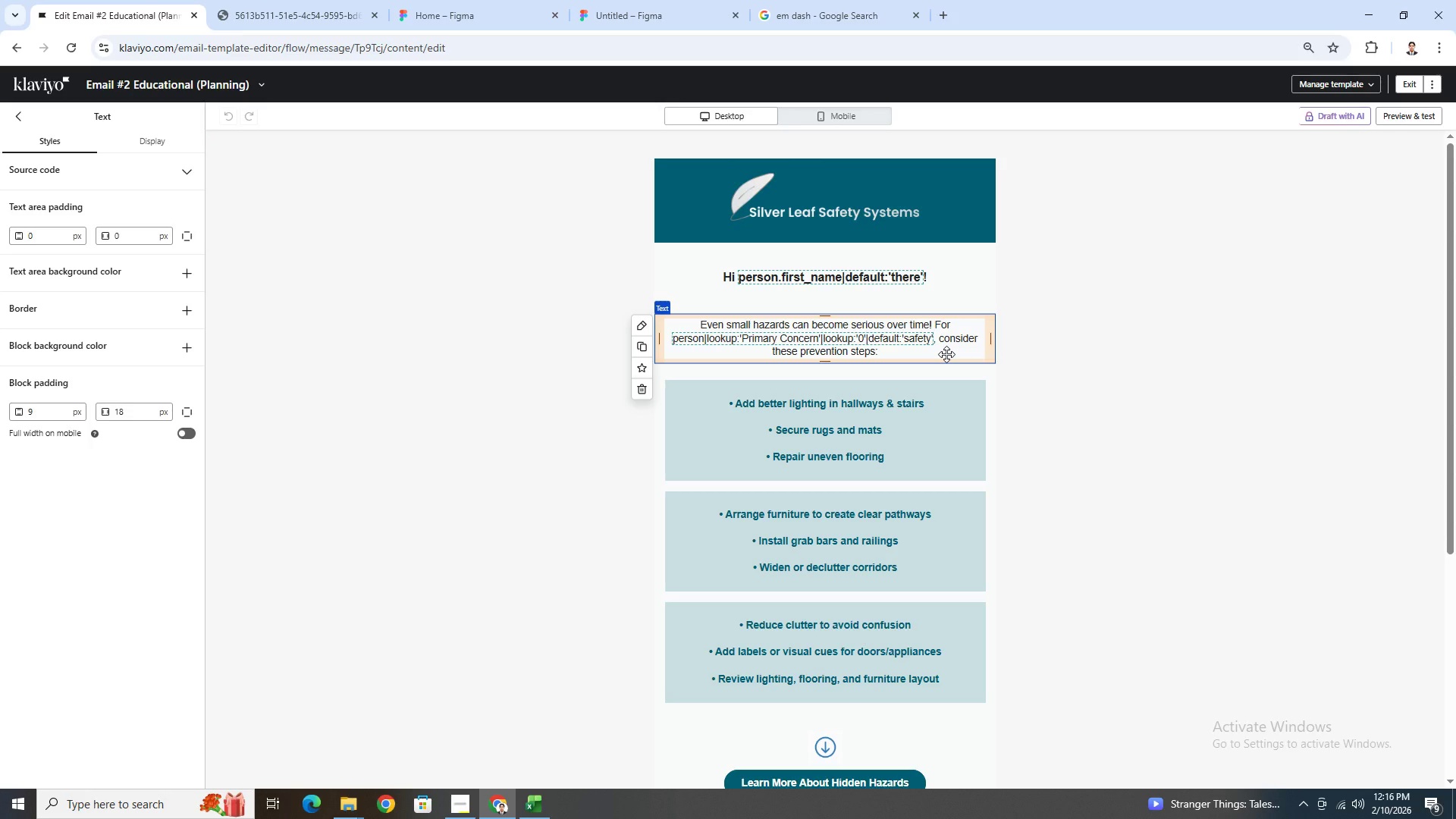 
left_click([946, 353])
 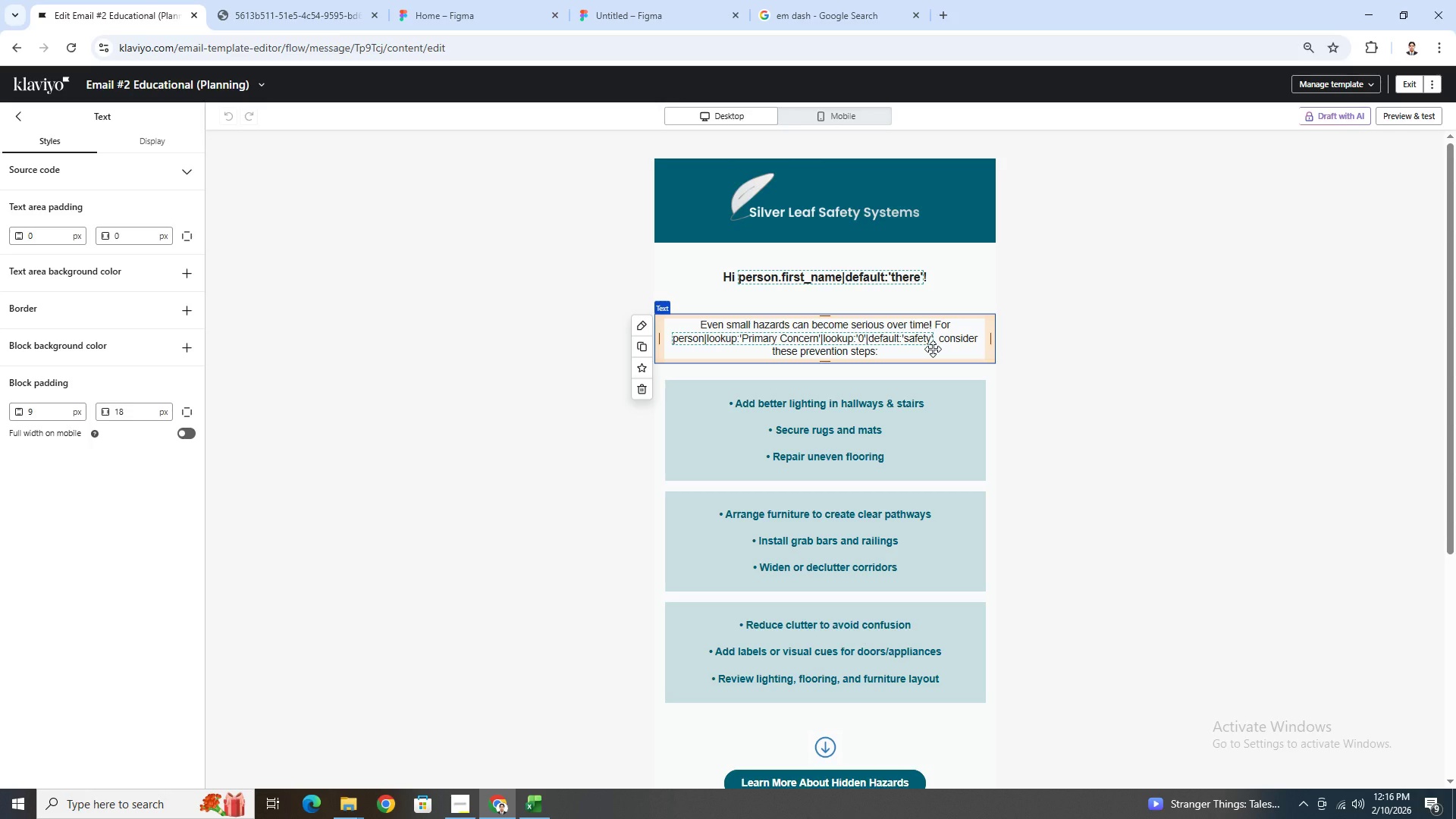 
scroll: coordinate [933, 349], scroll_direction: down, amount: 1.0
 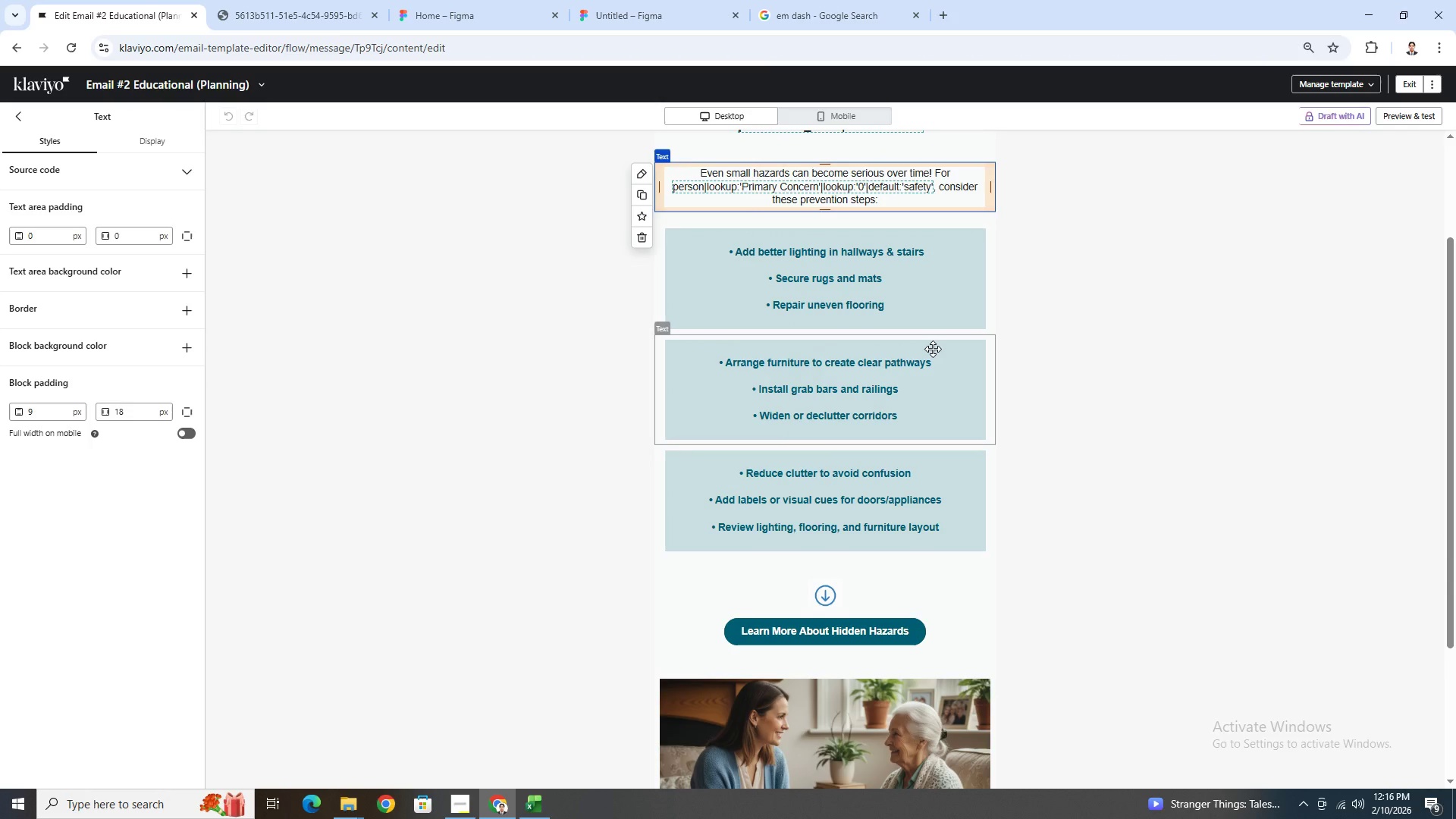 
scroll: coordinate [933, 349], scroll_direction: up, amount: 2.0
 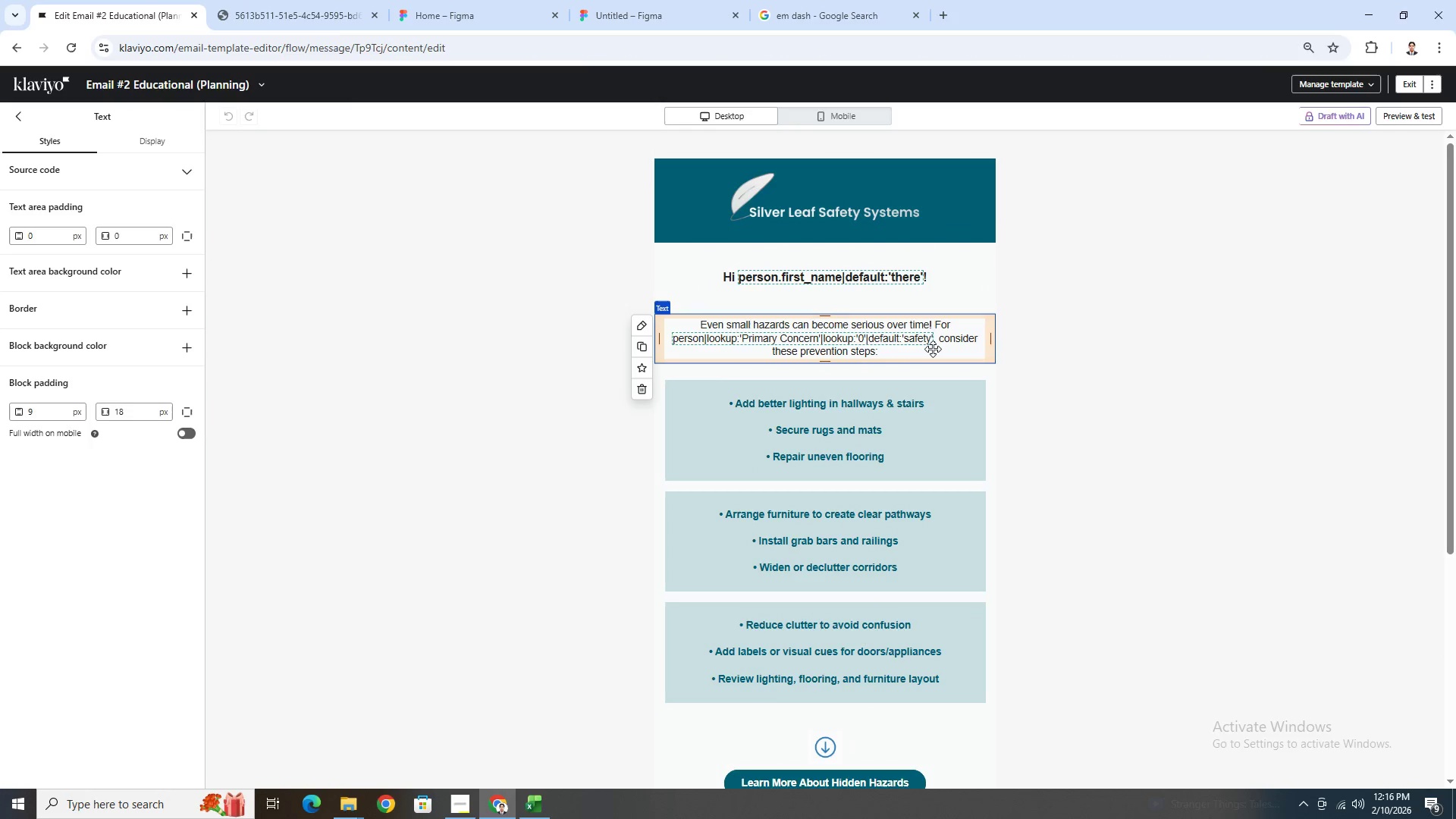 
wait(7.6)
 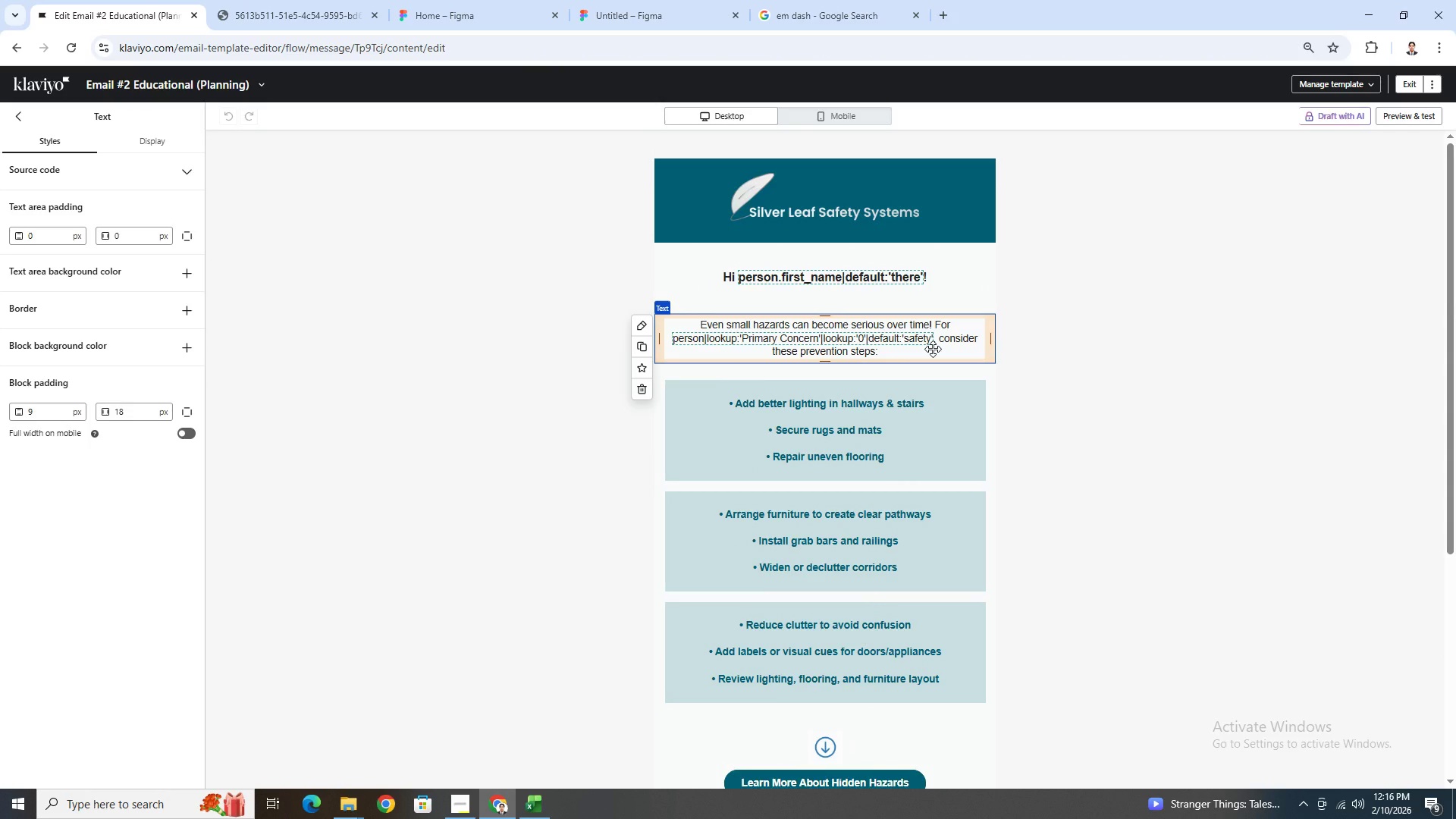 
double_click([941, 350])
 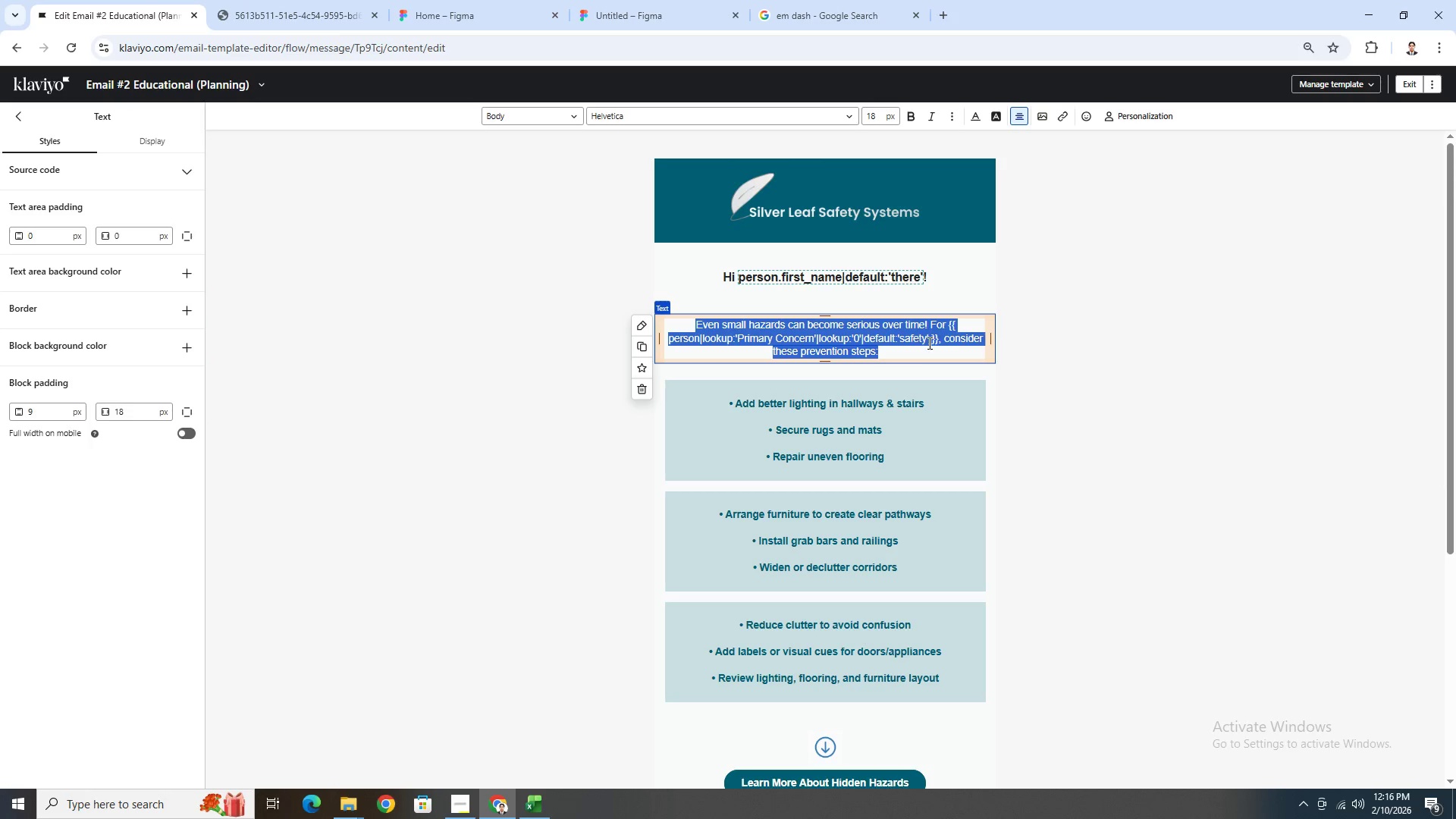 
left_click([911, 341])
 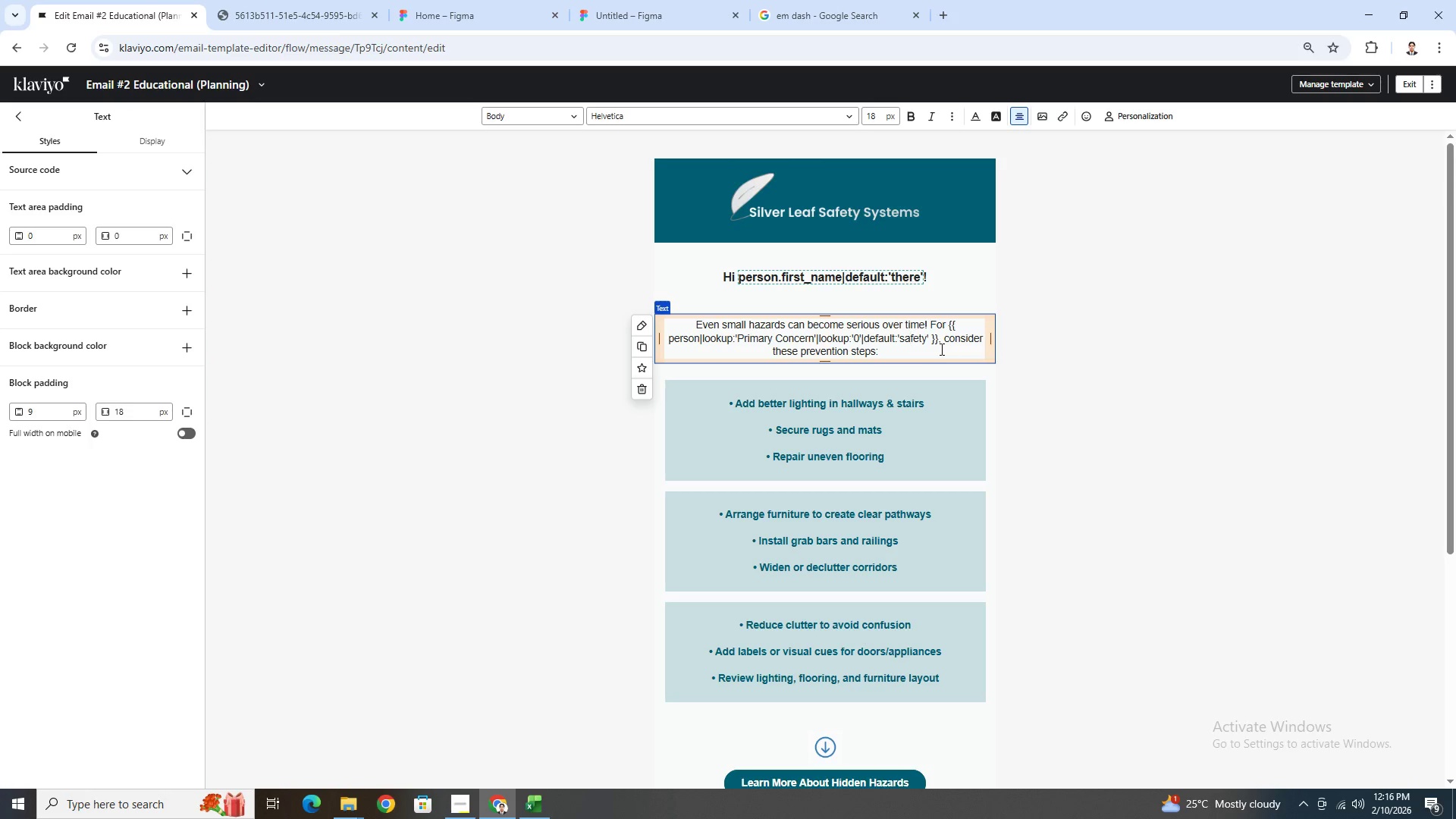 
wait(11.98)
 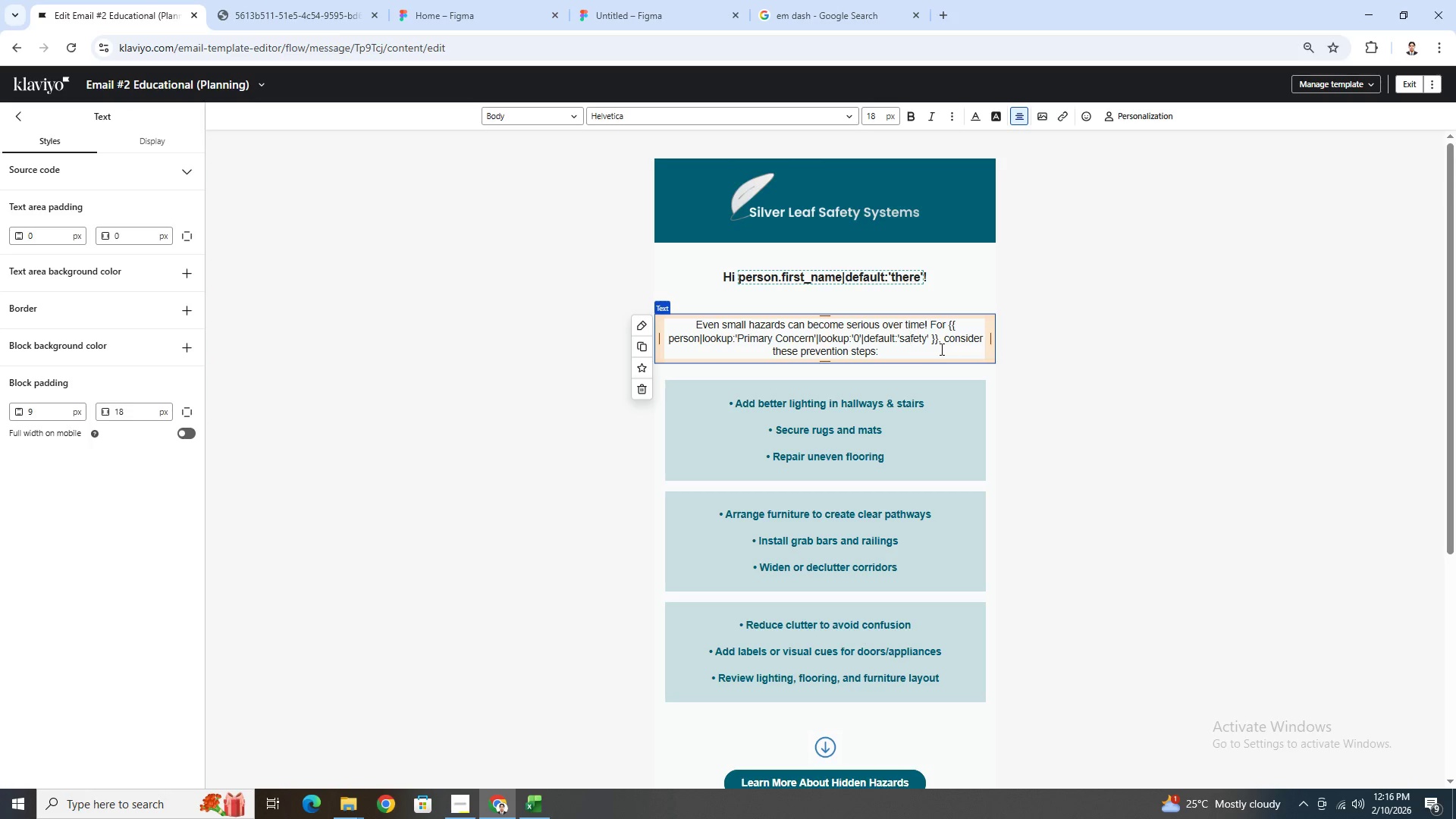 
left_click([930, 325])
 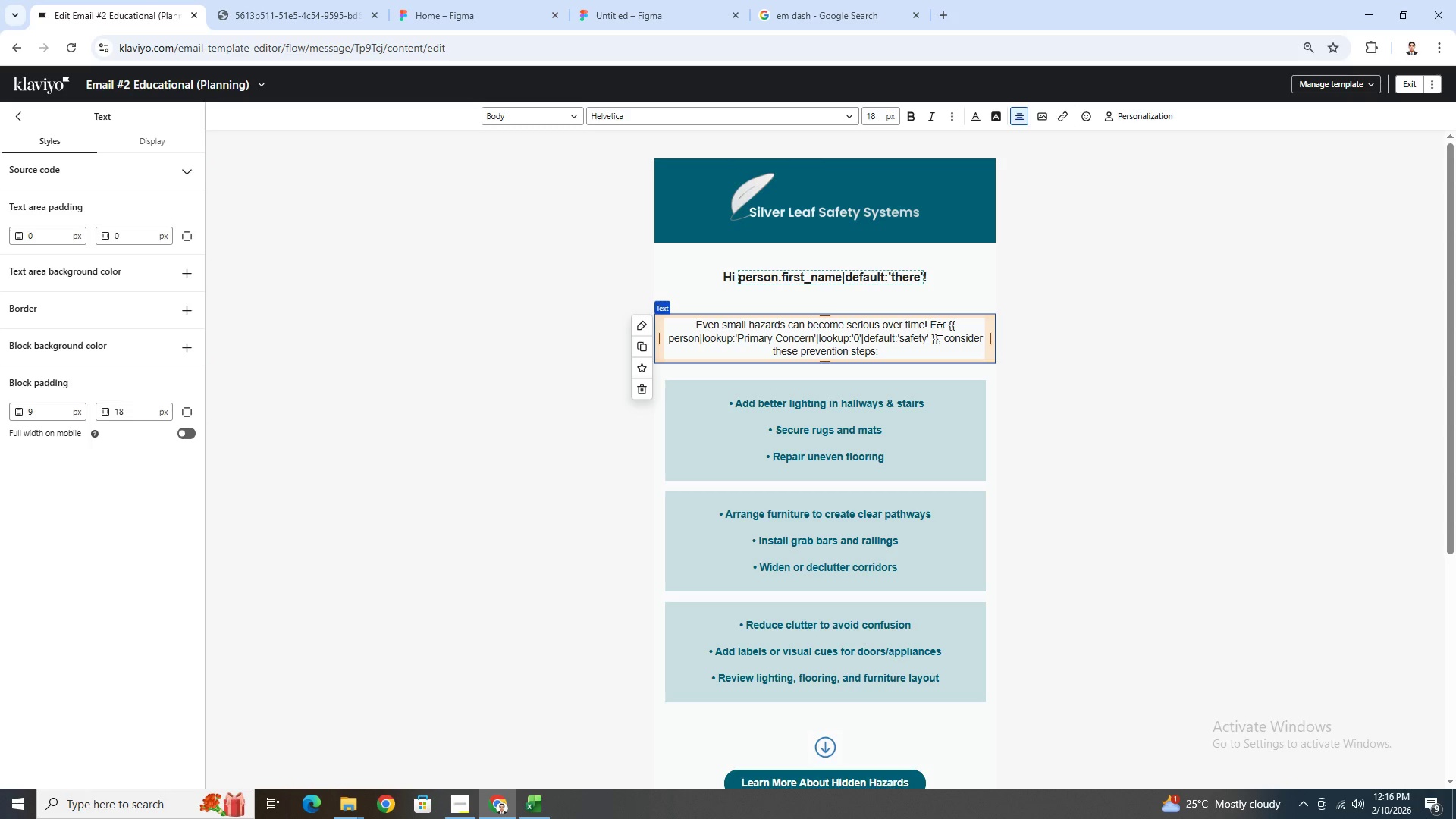 
left_click_drag(start_coordinate=[930, 325], to_coordinate=[944, 324])
 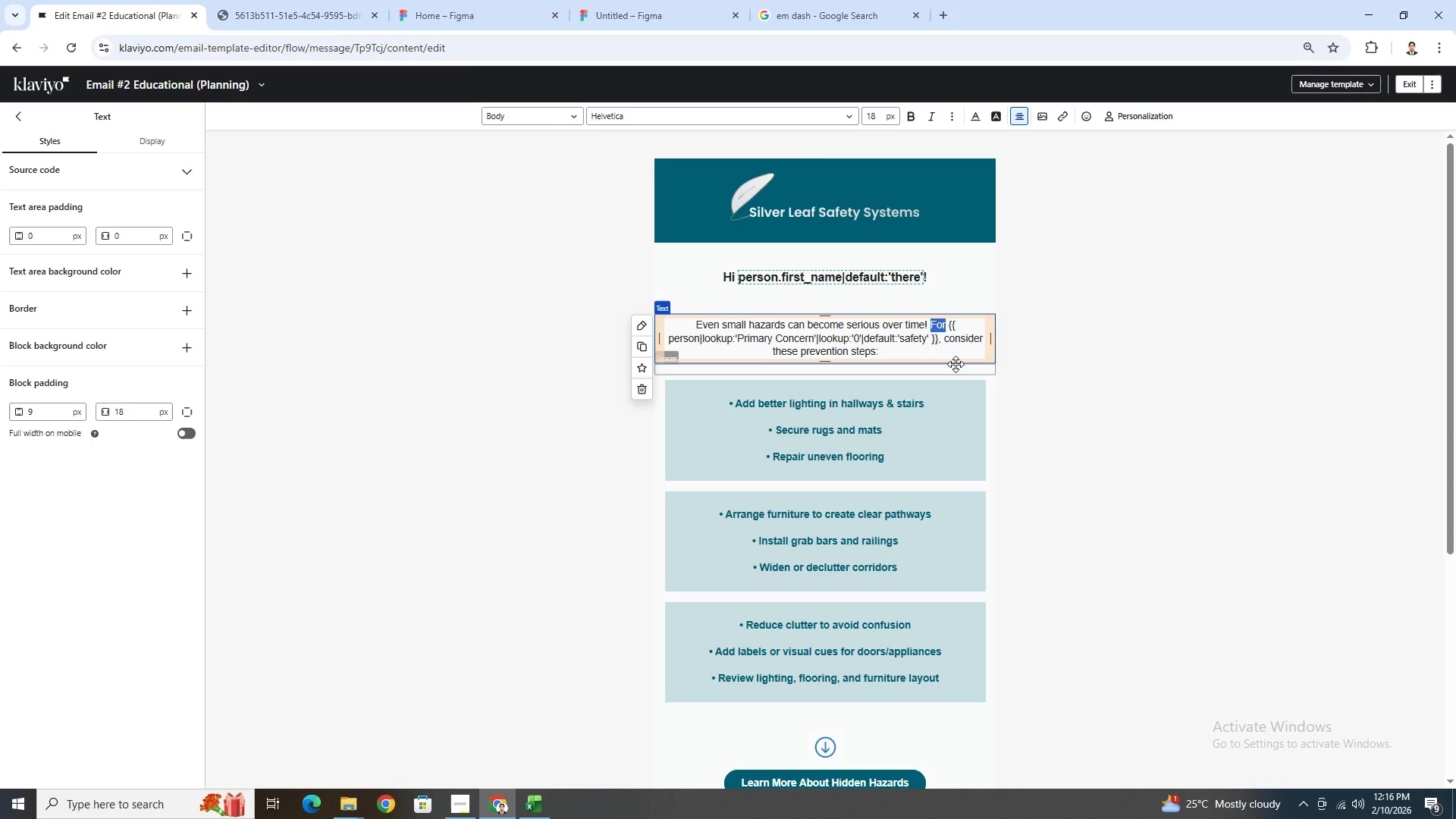 
type(When planning for )
 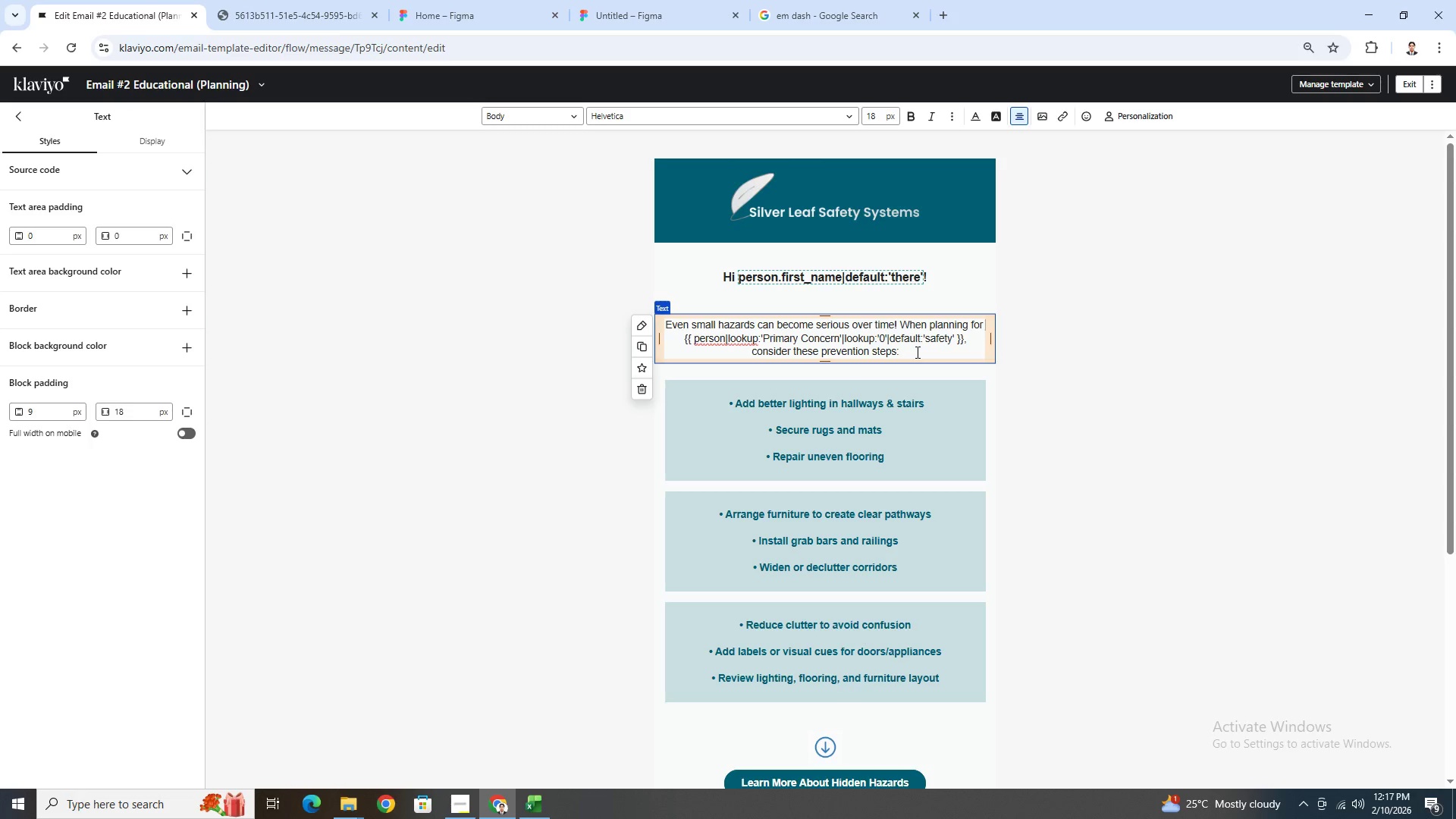 
wait(5.64)
 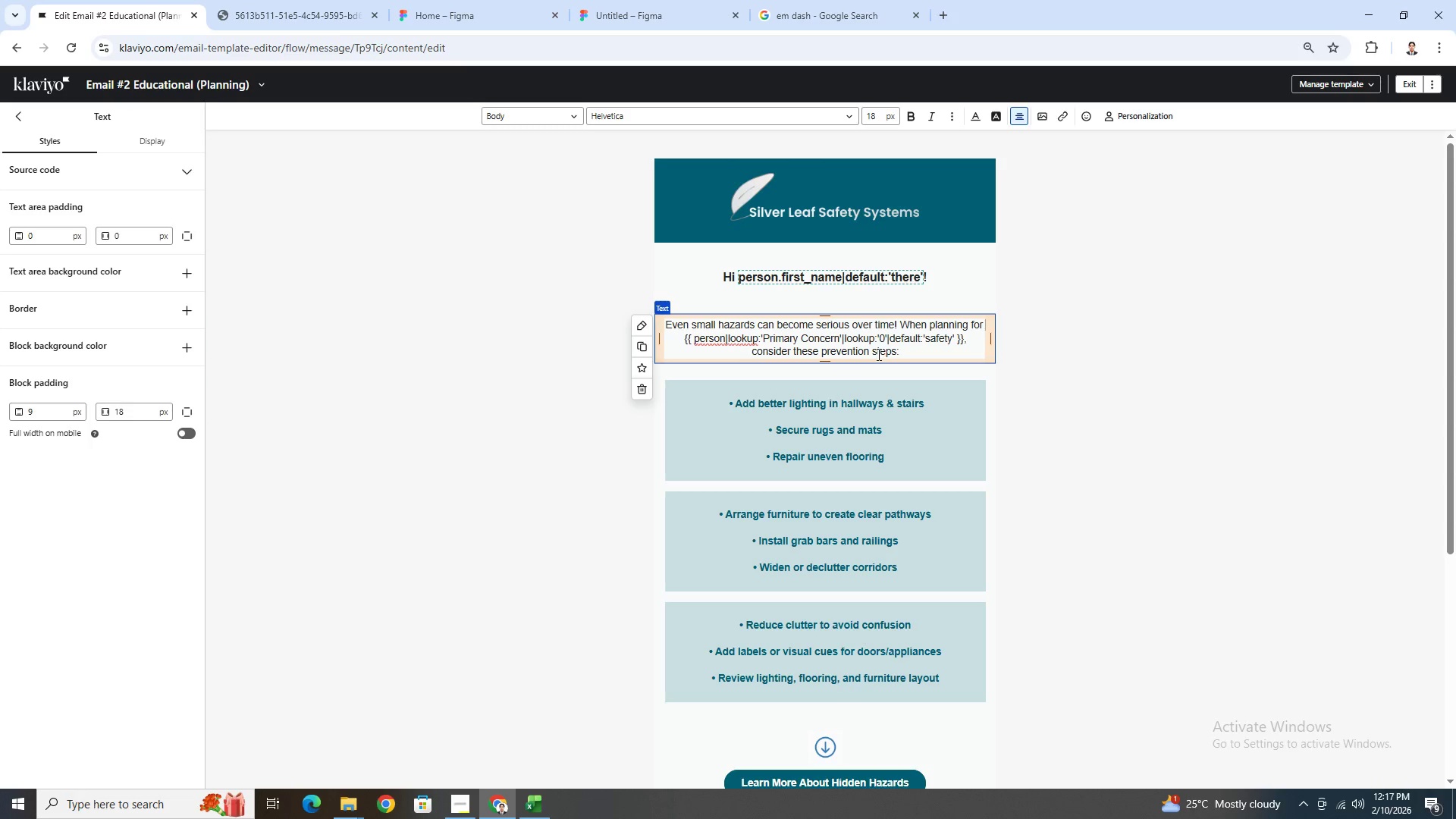 
left_click([916, 352])
 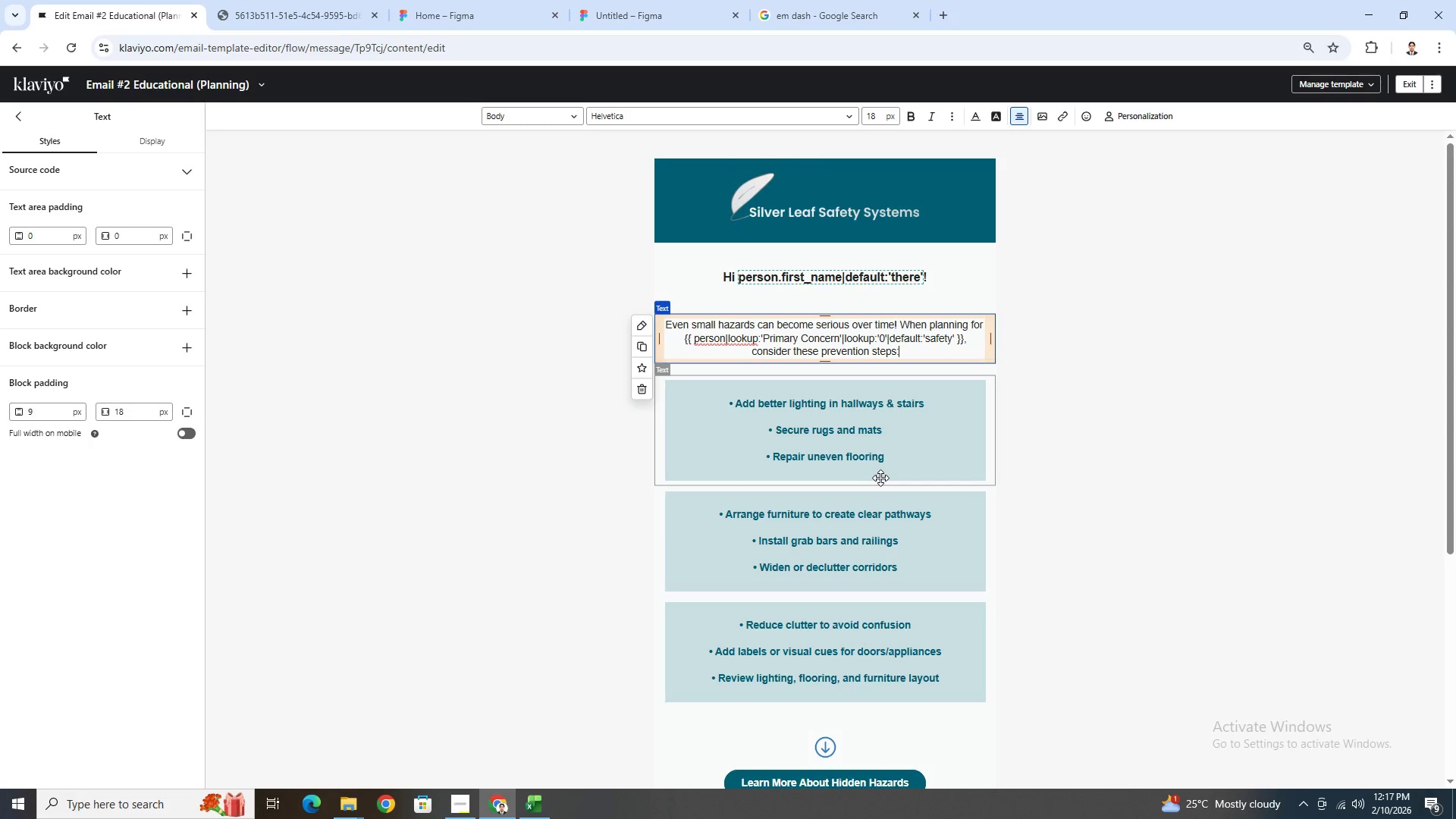 
left_click([881, 456])
 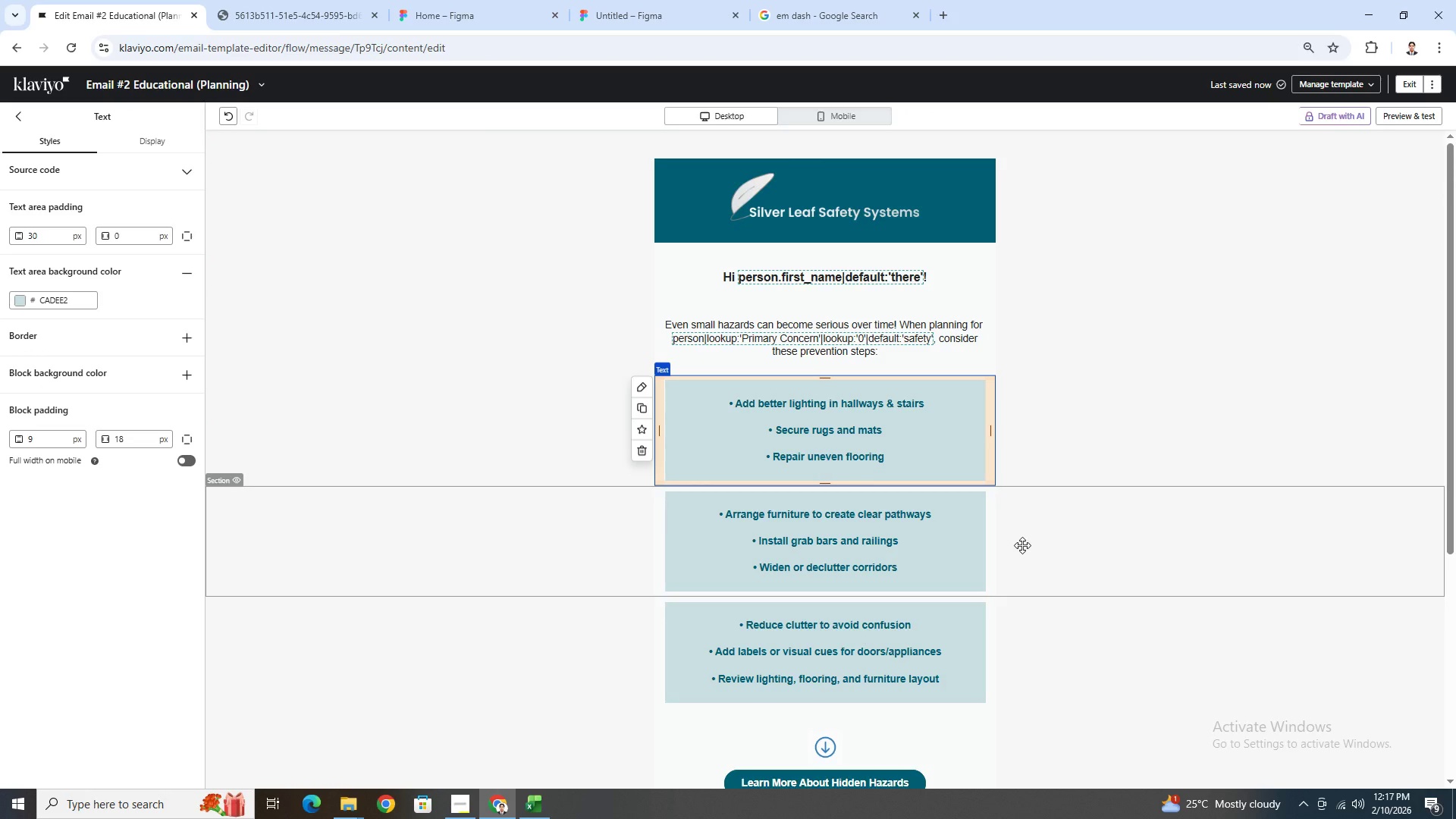 
scroll: coordinate [1021, 545], scroll_direction: down, amount: 1.0
 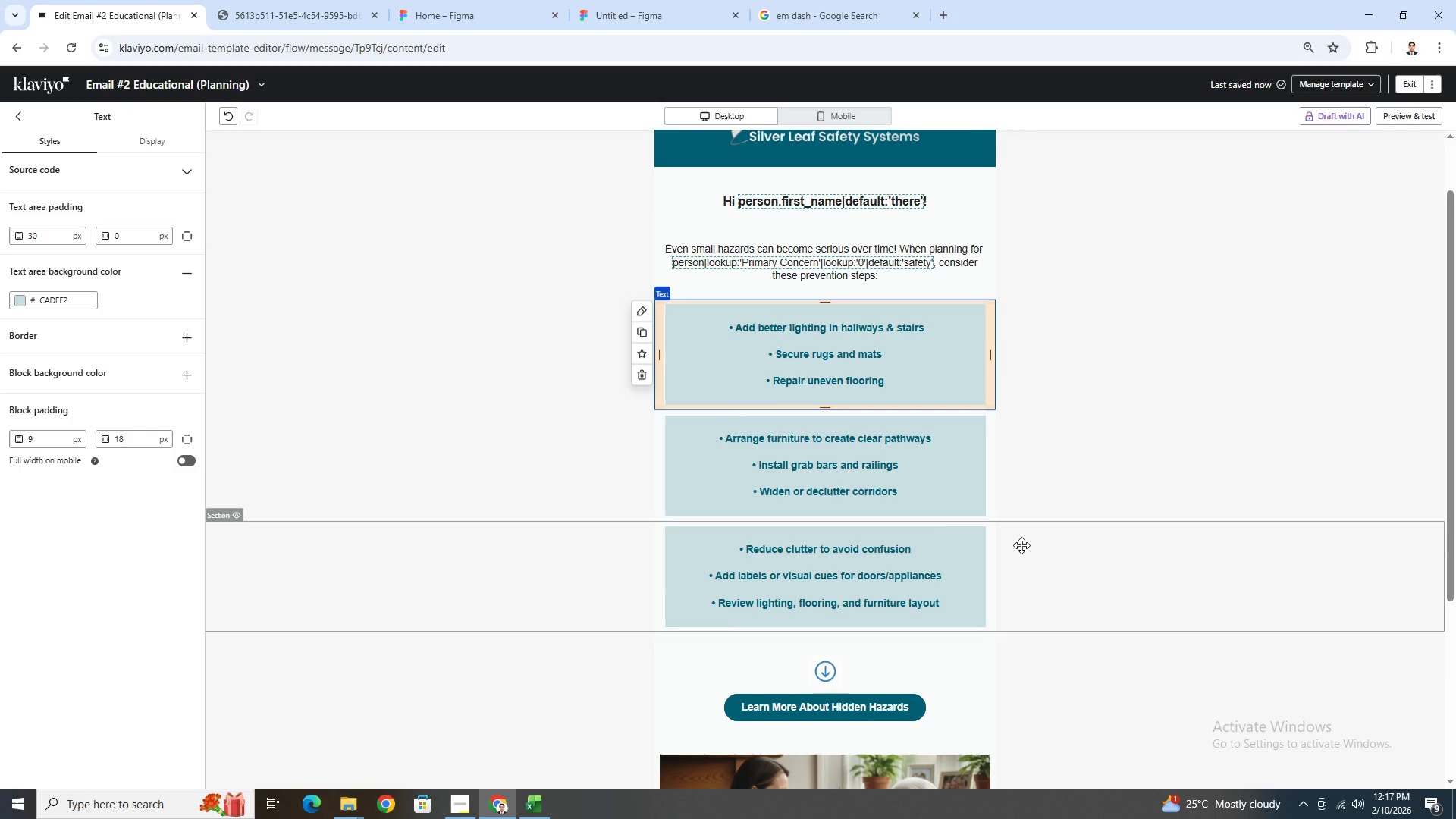 
scroll: coordinate [1021, 545], scroll_direction: up, amount: 1.0
 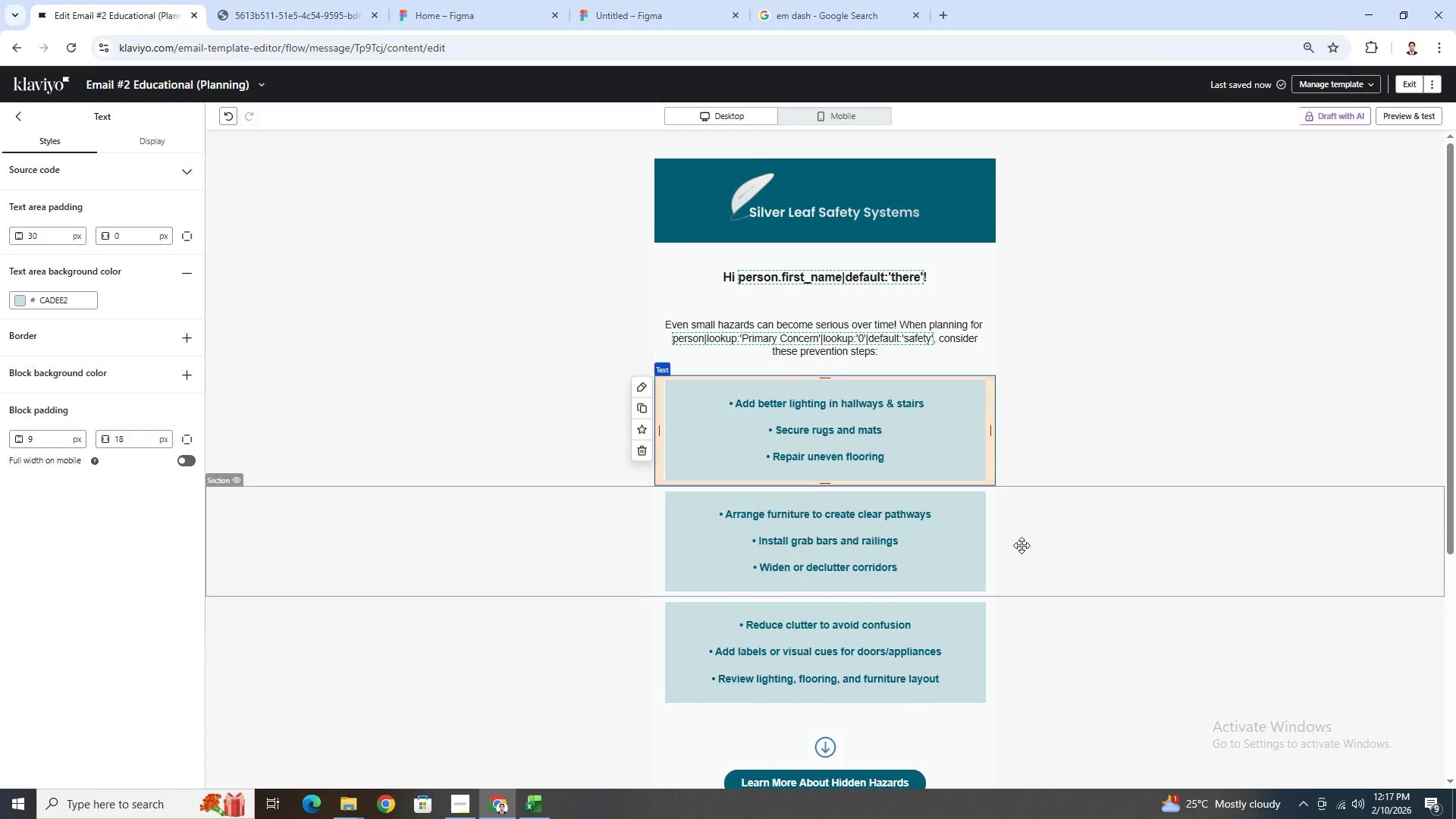 
scroll: coordinate [1021, 545], scroll_direction: down, amount: 1.0
 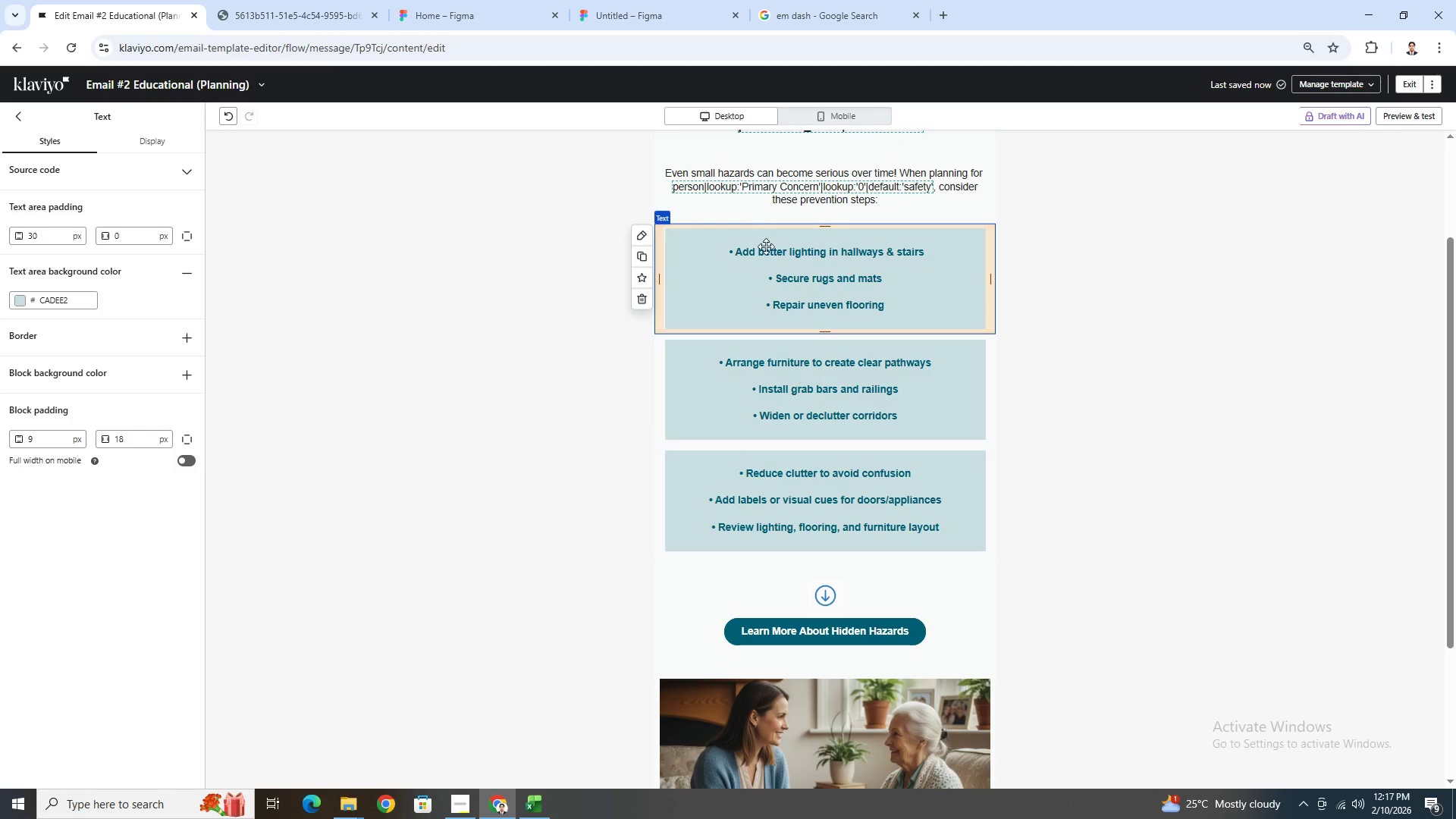 
left_click([761, 182])
 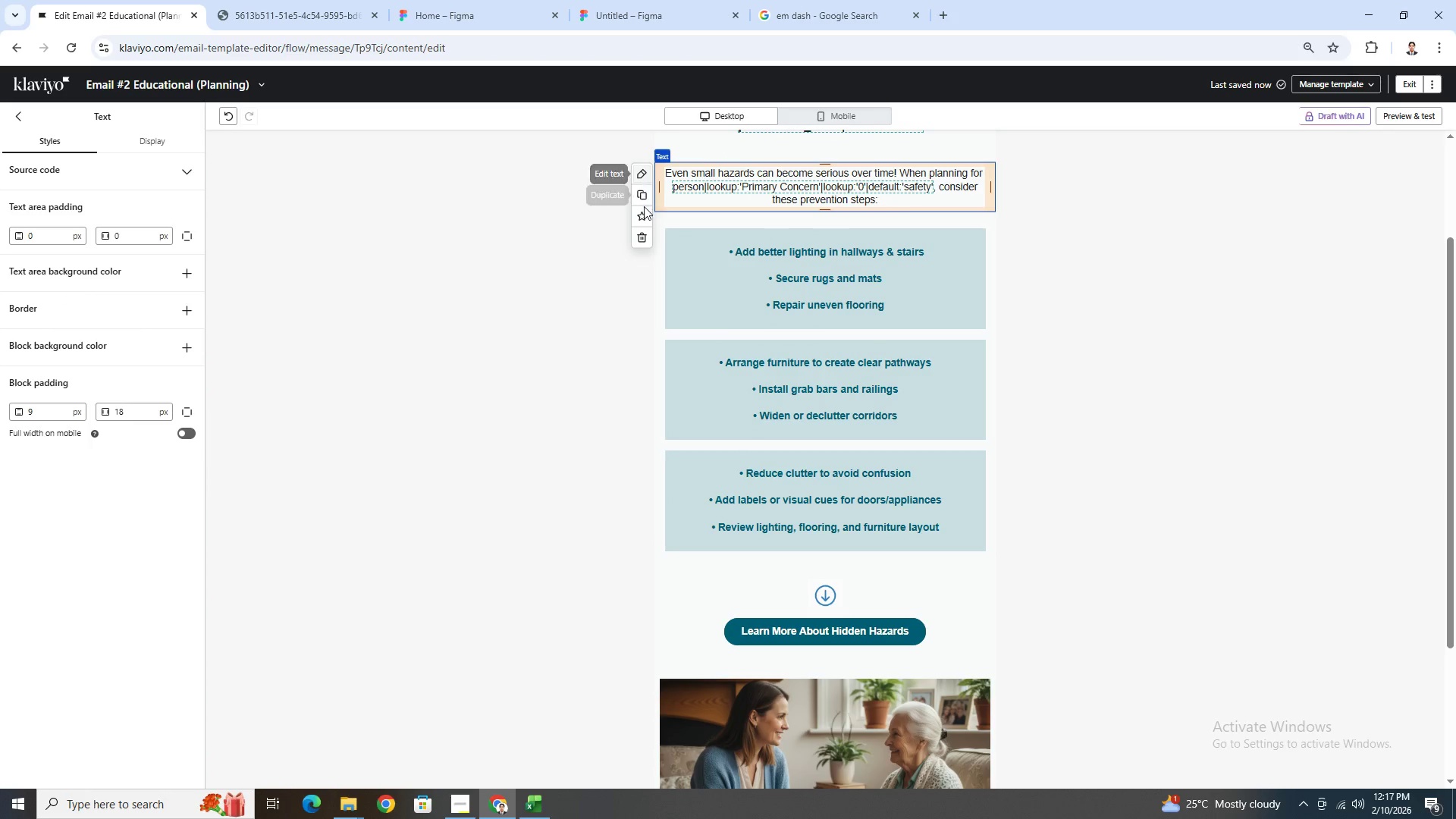 
left_click([645, 197])
 